 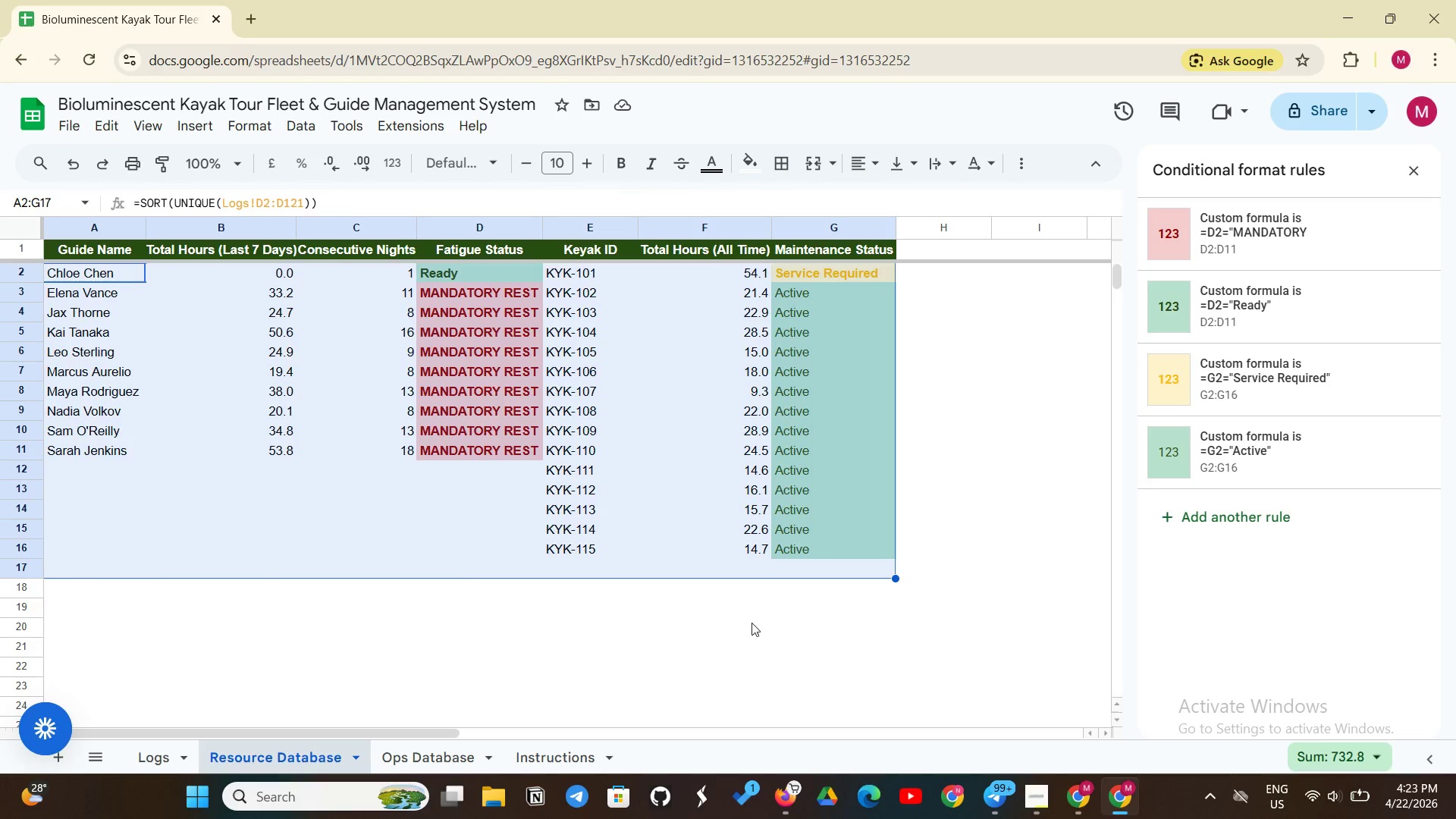 
left_click_drag(start_coordinate=[126, 269], to_coordinate=[792, 544])
 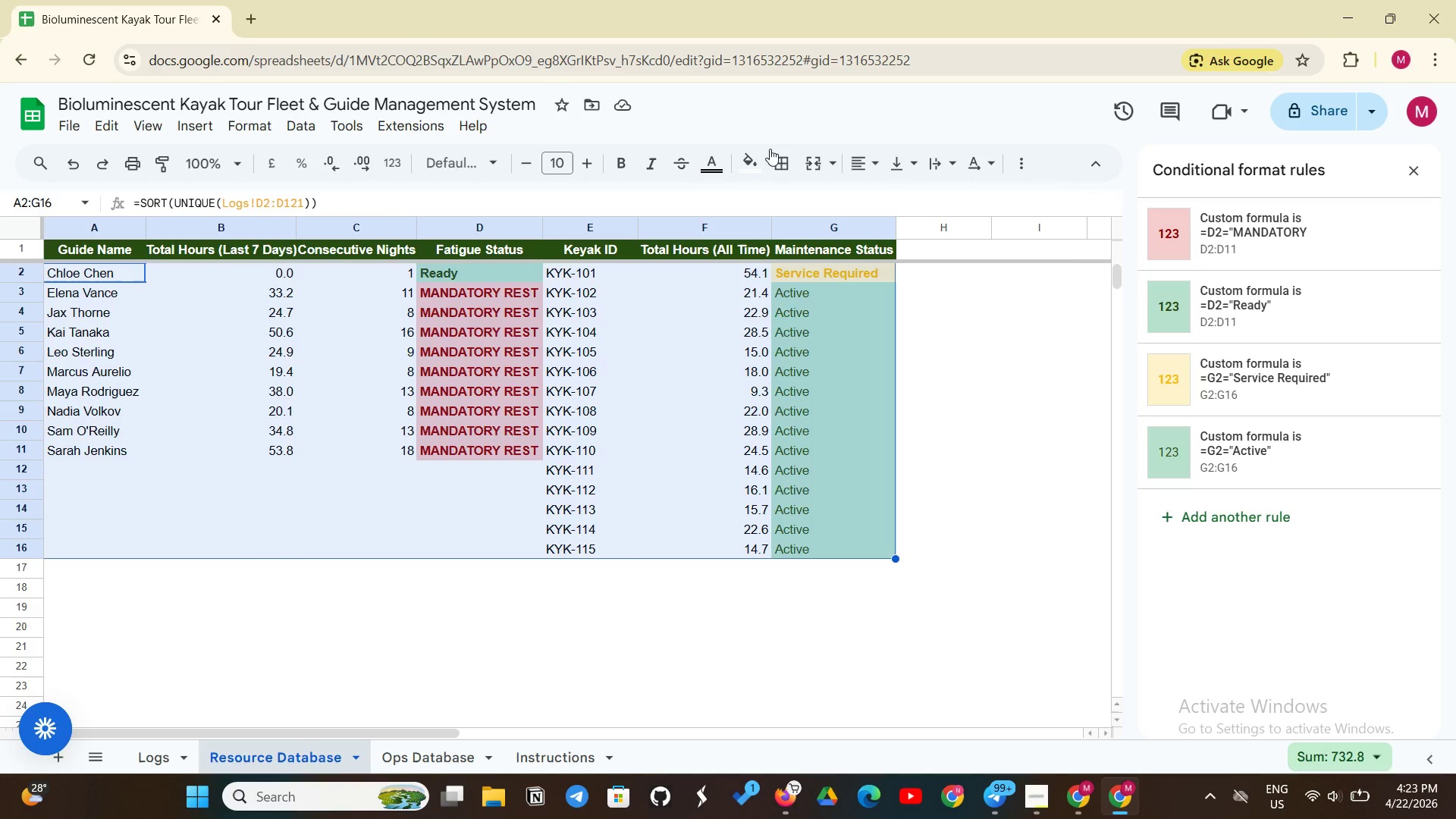 
left_click([774, 149])
 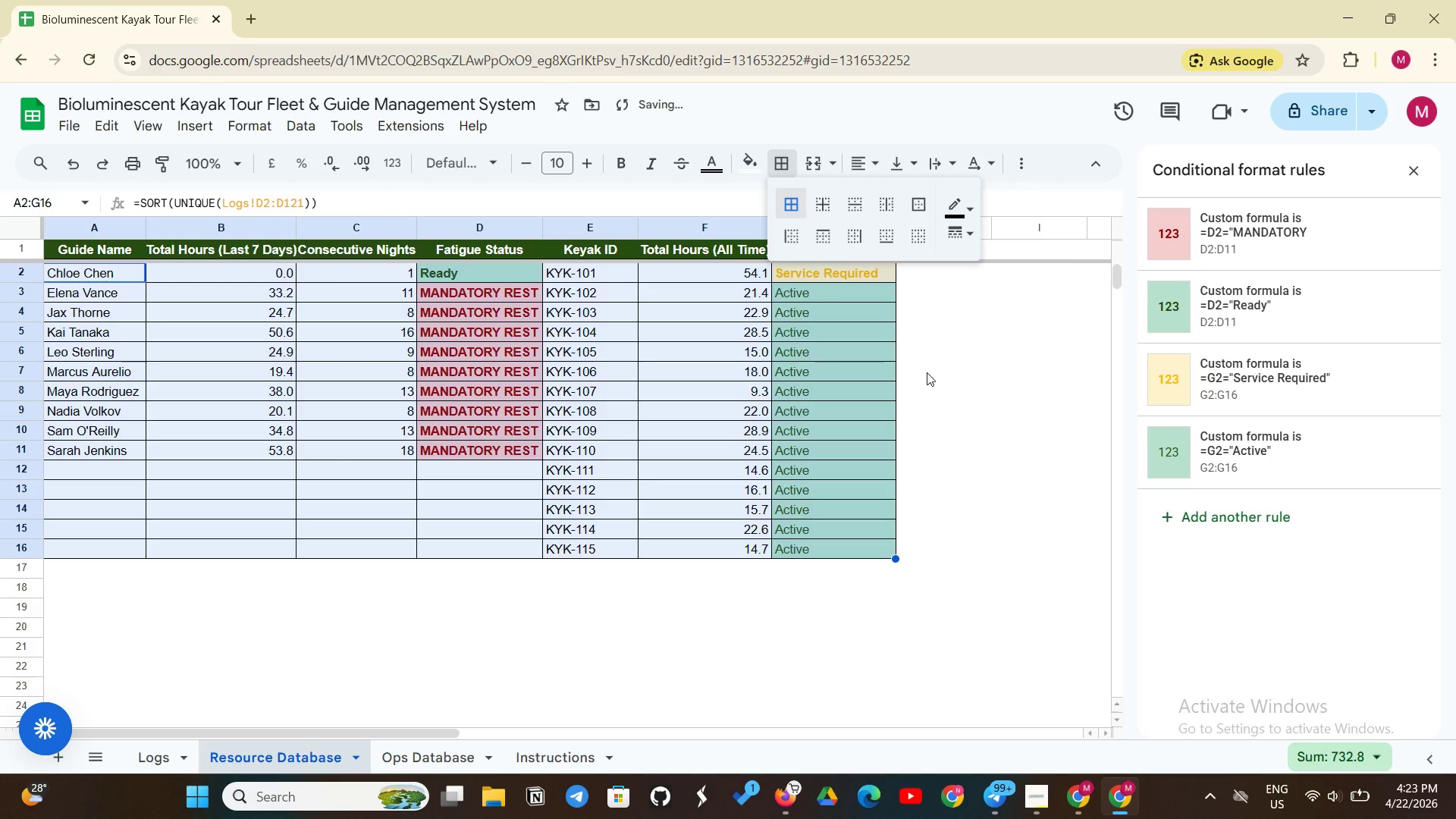 
left_click([930, 373])
 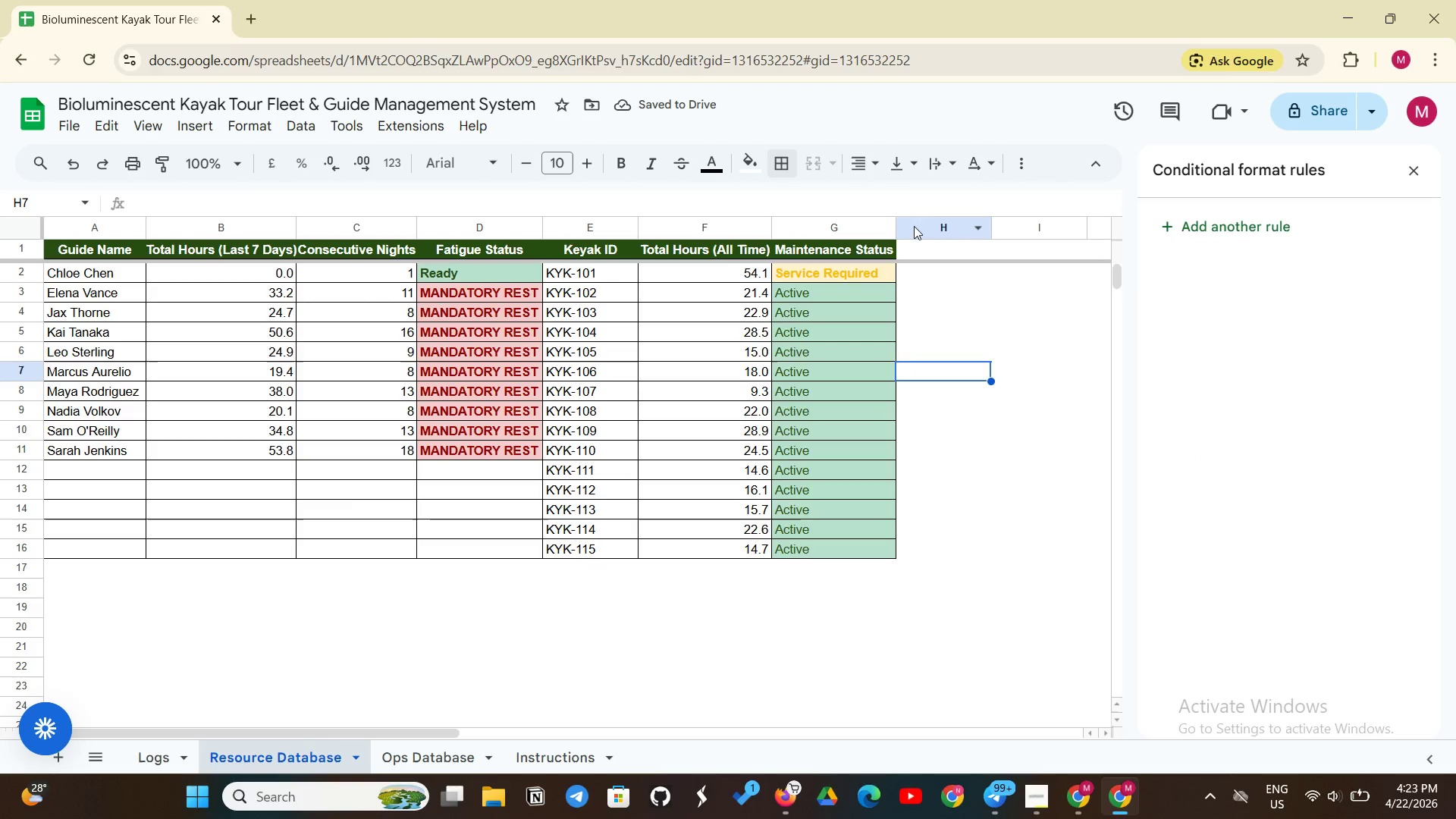 
left_click_drag(start_coordinate=[892, 229], to_coordinate=[899, 228])
 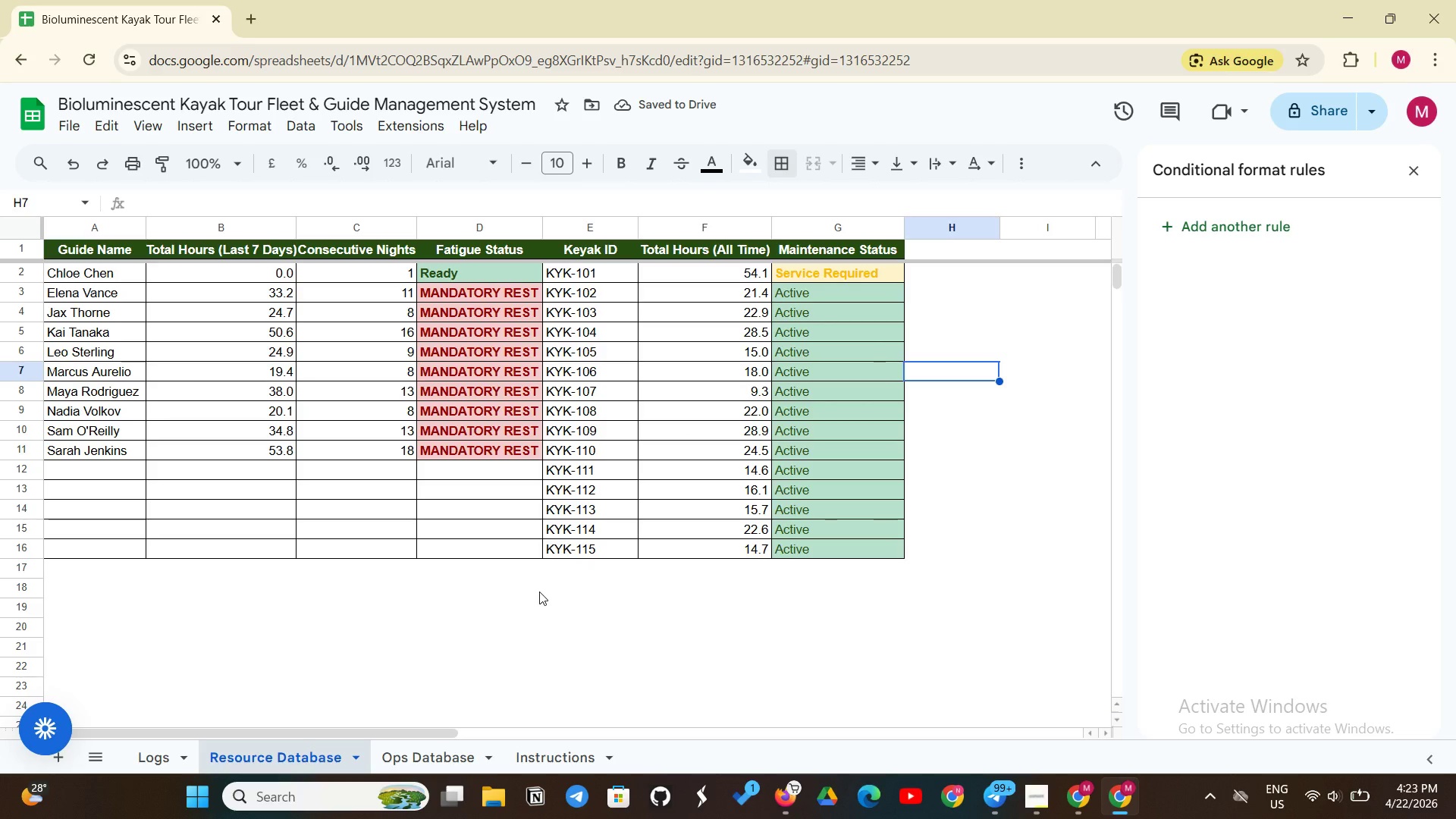 
wait(8.86)
 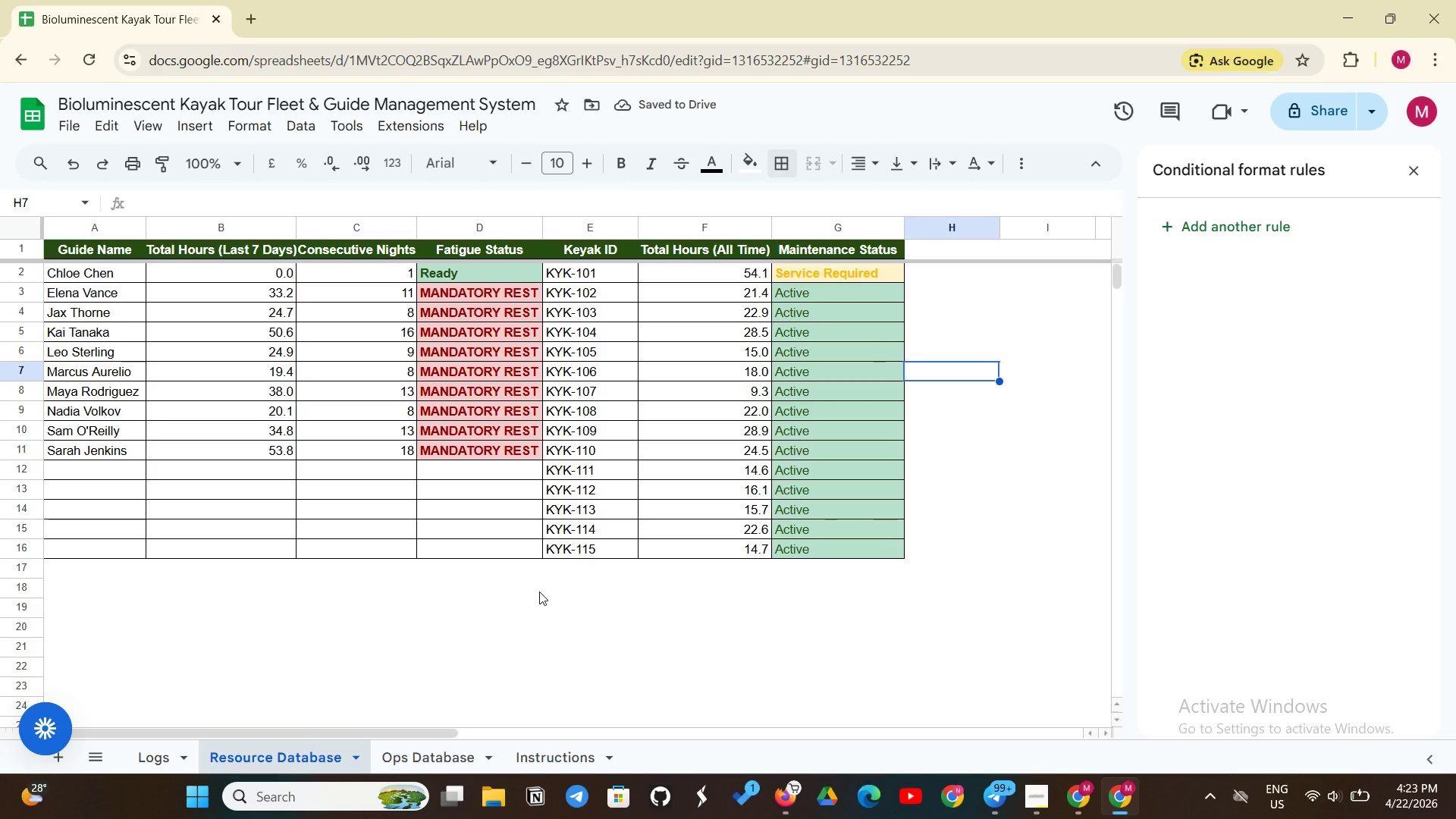 
left_click([435, 764])
 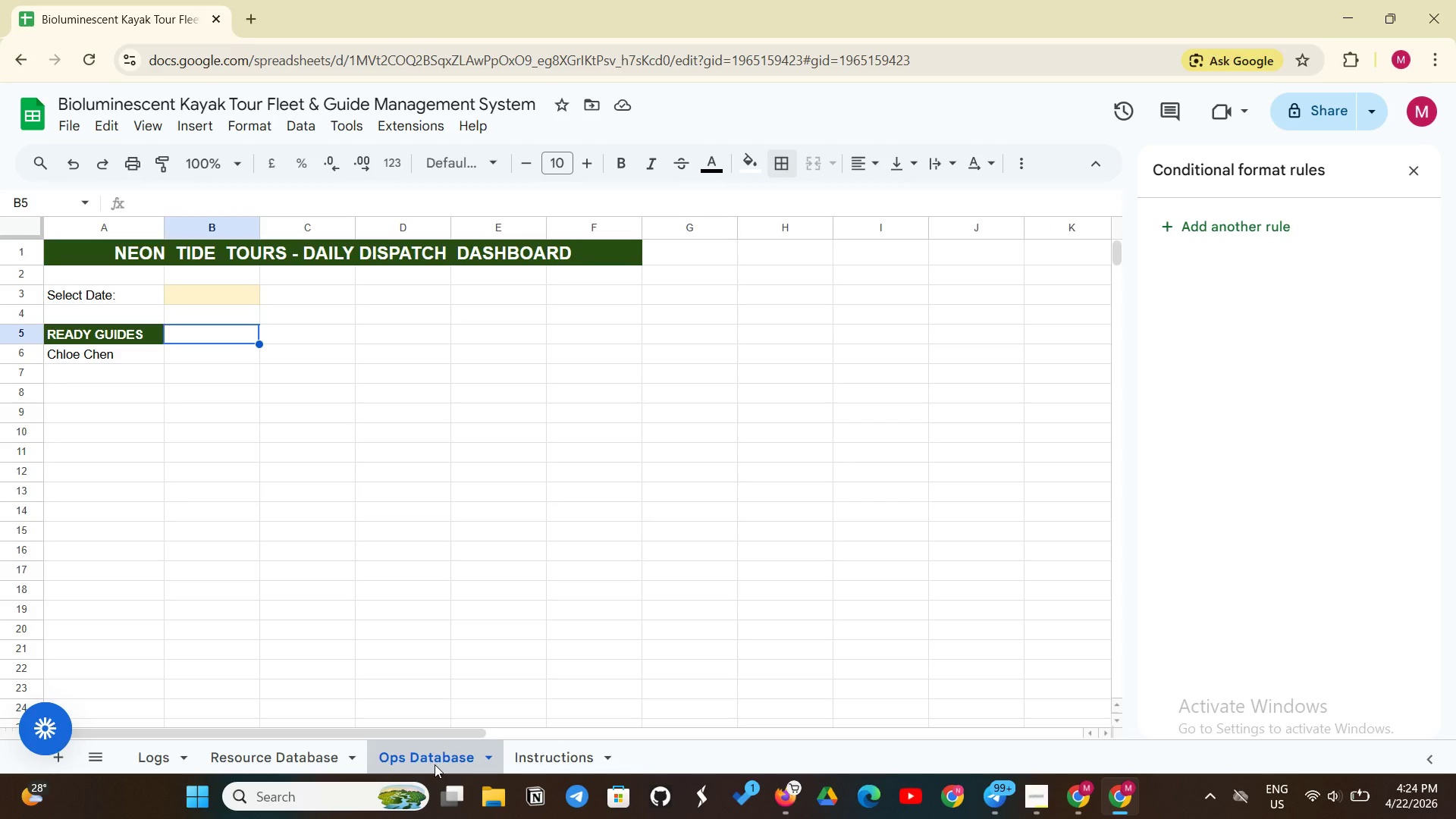 
wait(17.58)
 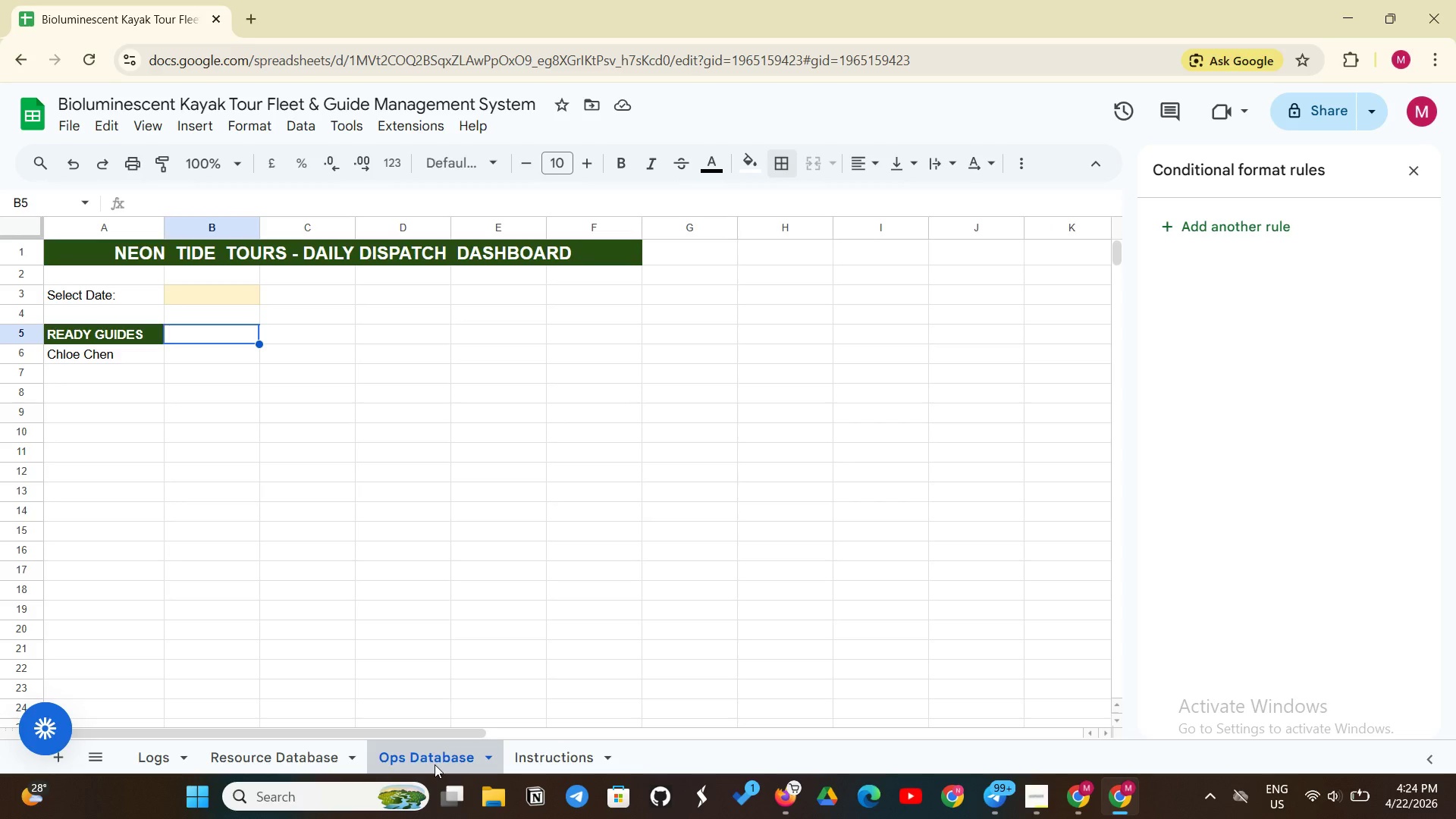 
left_click([107, 352])
 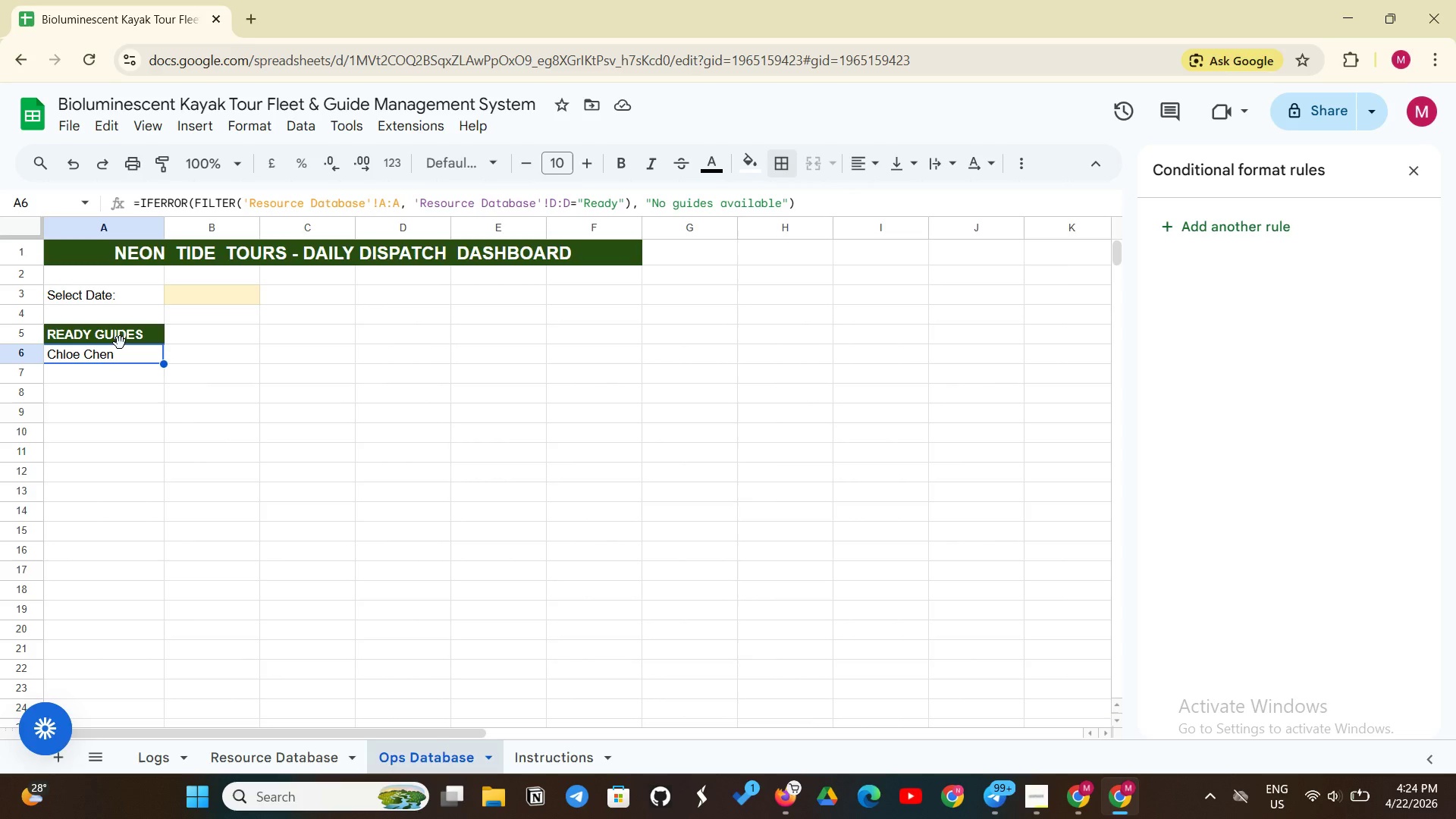 
key(Backspace)
type(=IFERROR)
 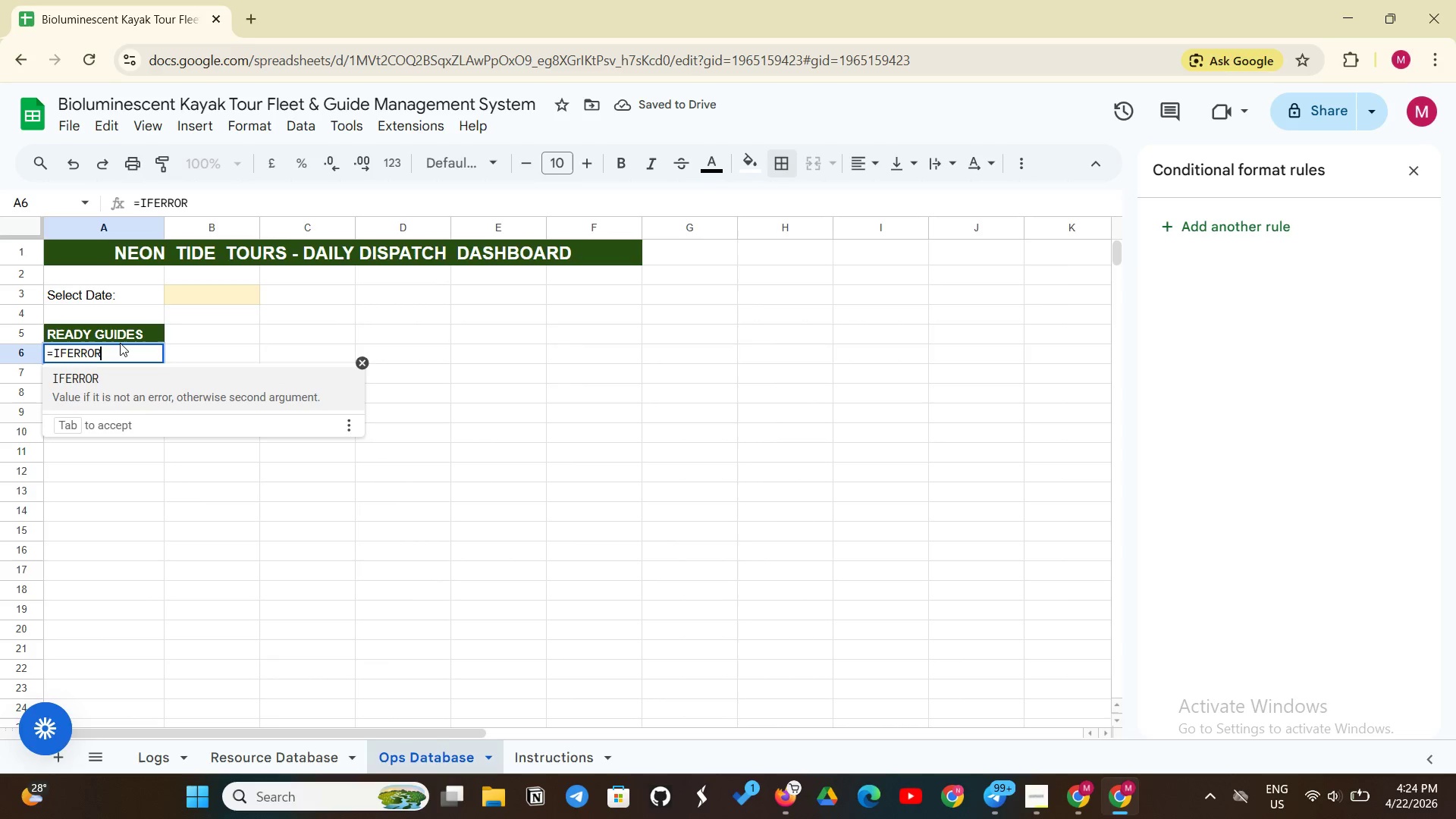 
type((FILTER)
 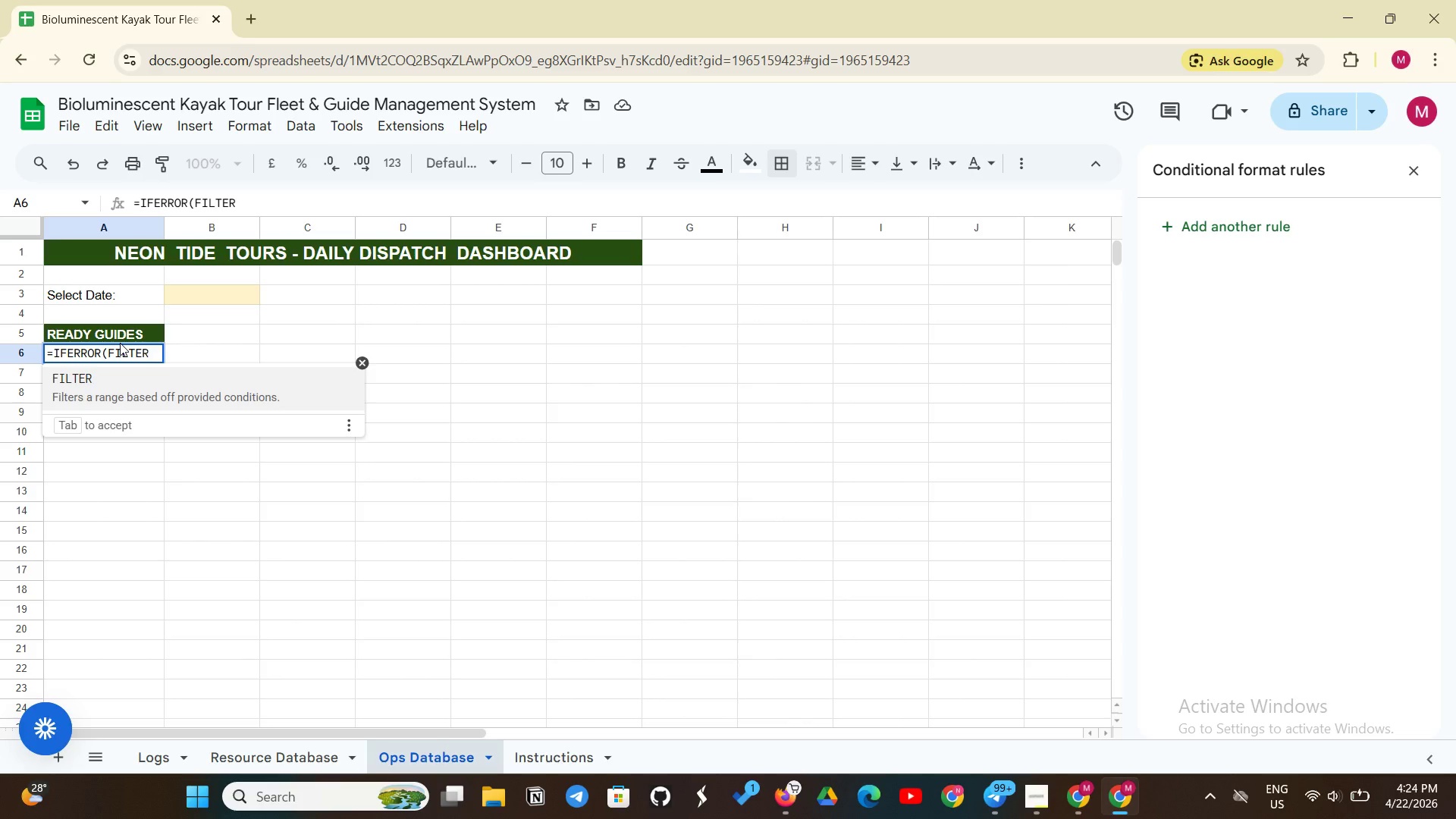 
key(Shift+9)
 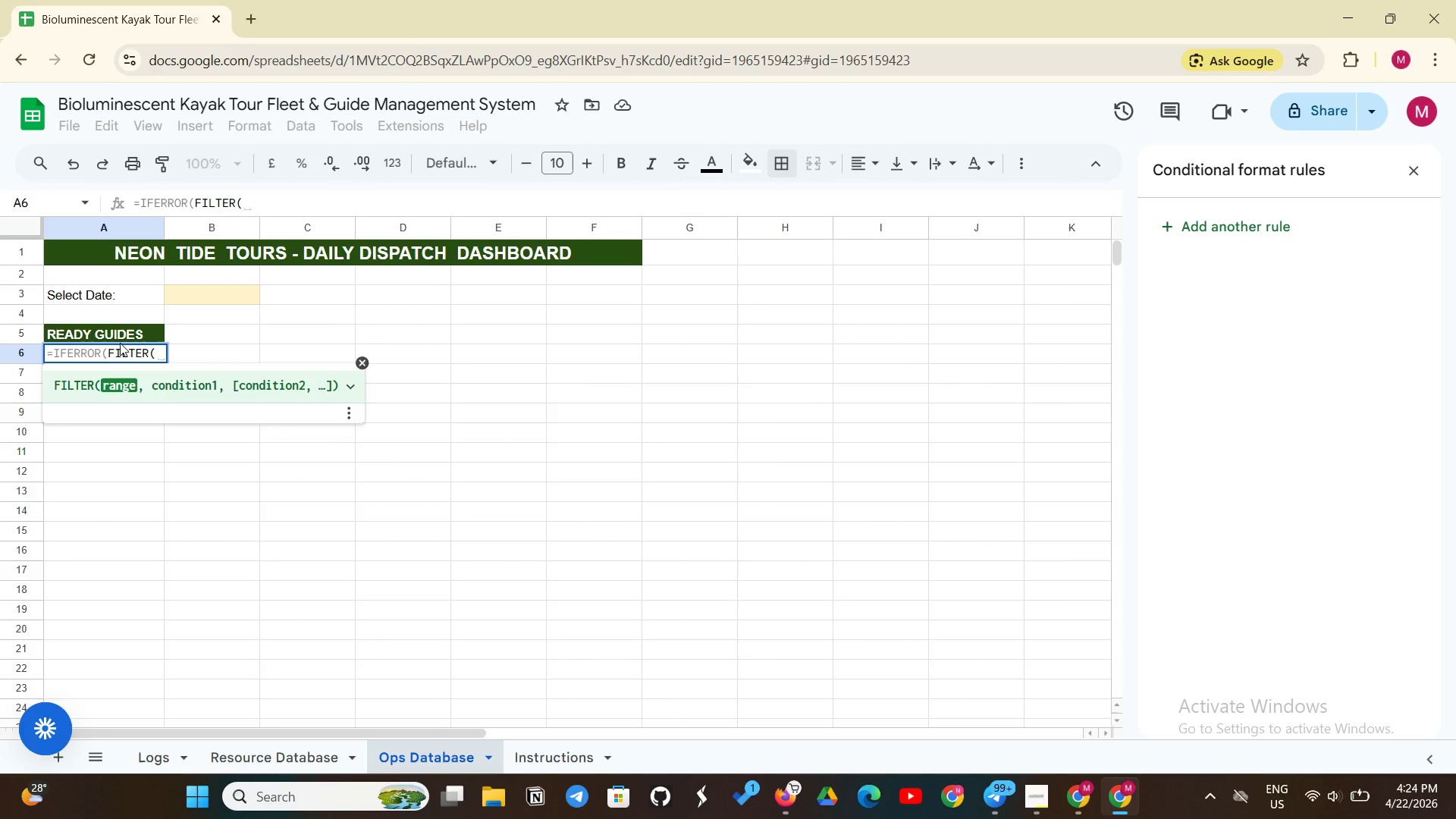 
key(Quote)
 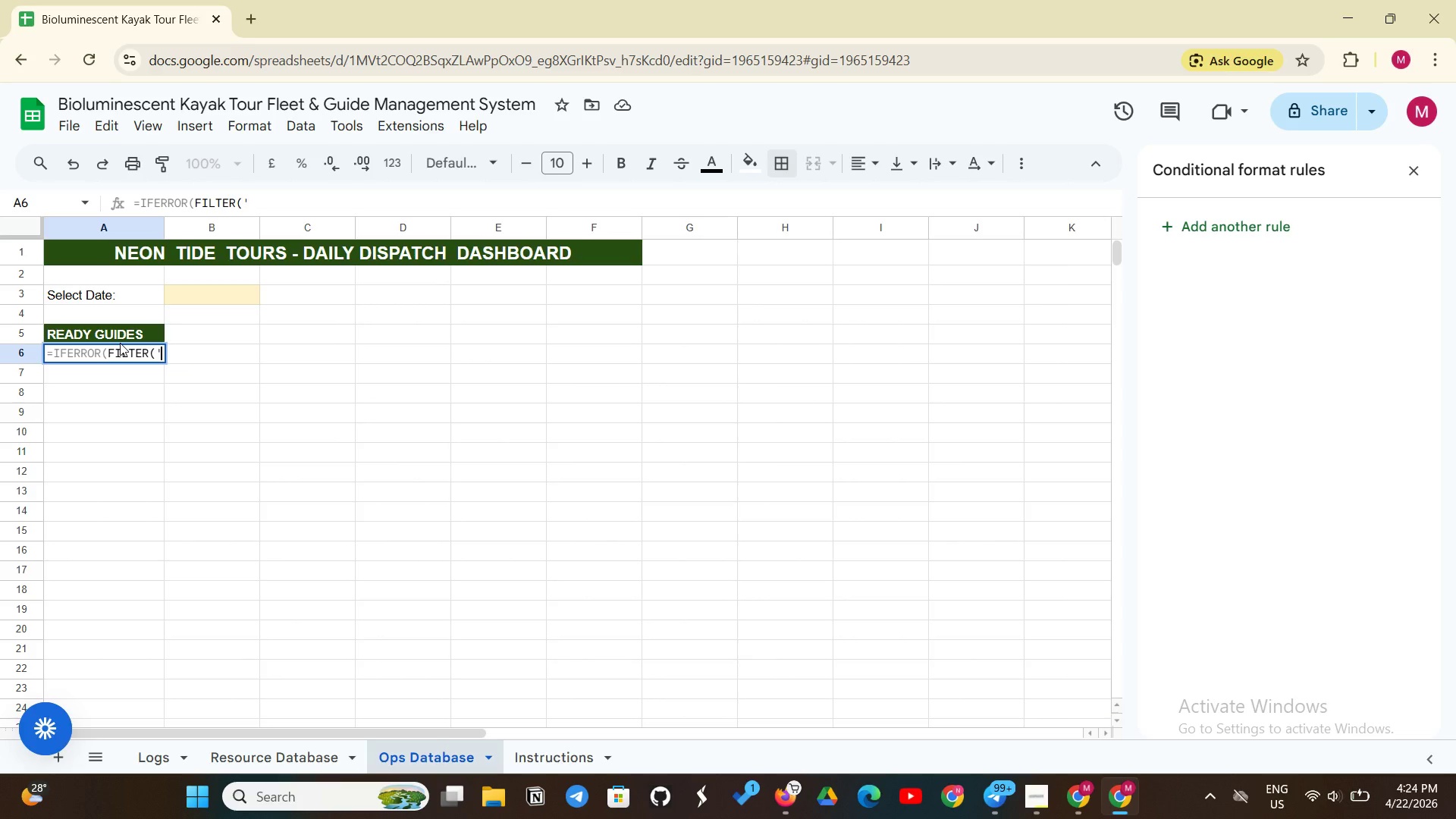 
key(Shift+R)
 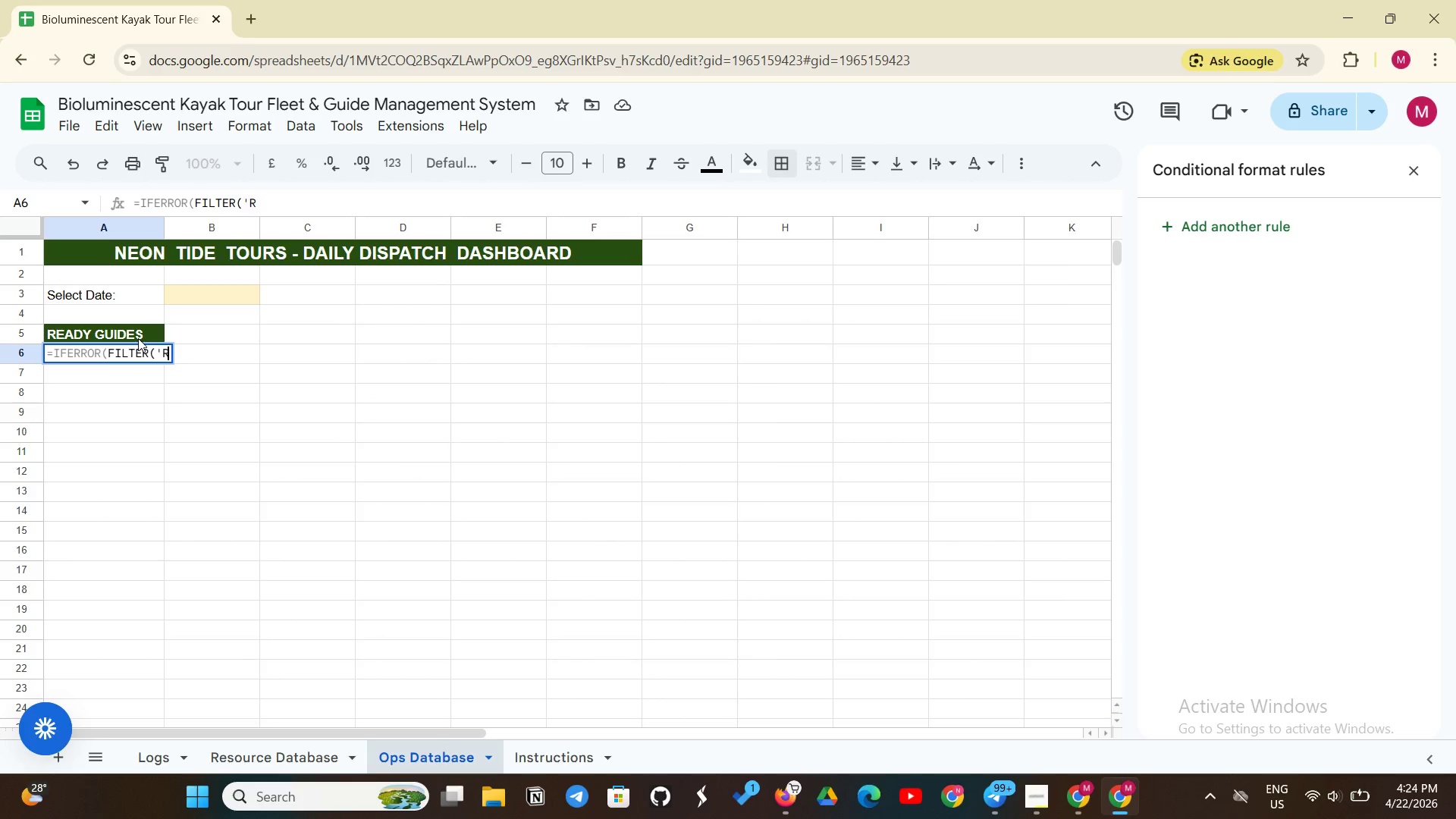 
type(esource Database)
 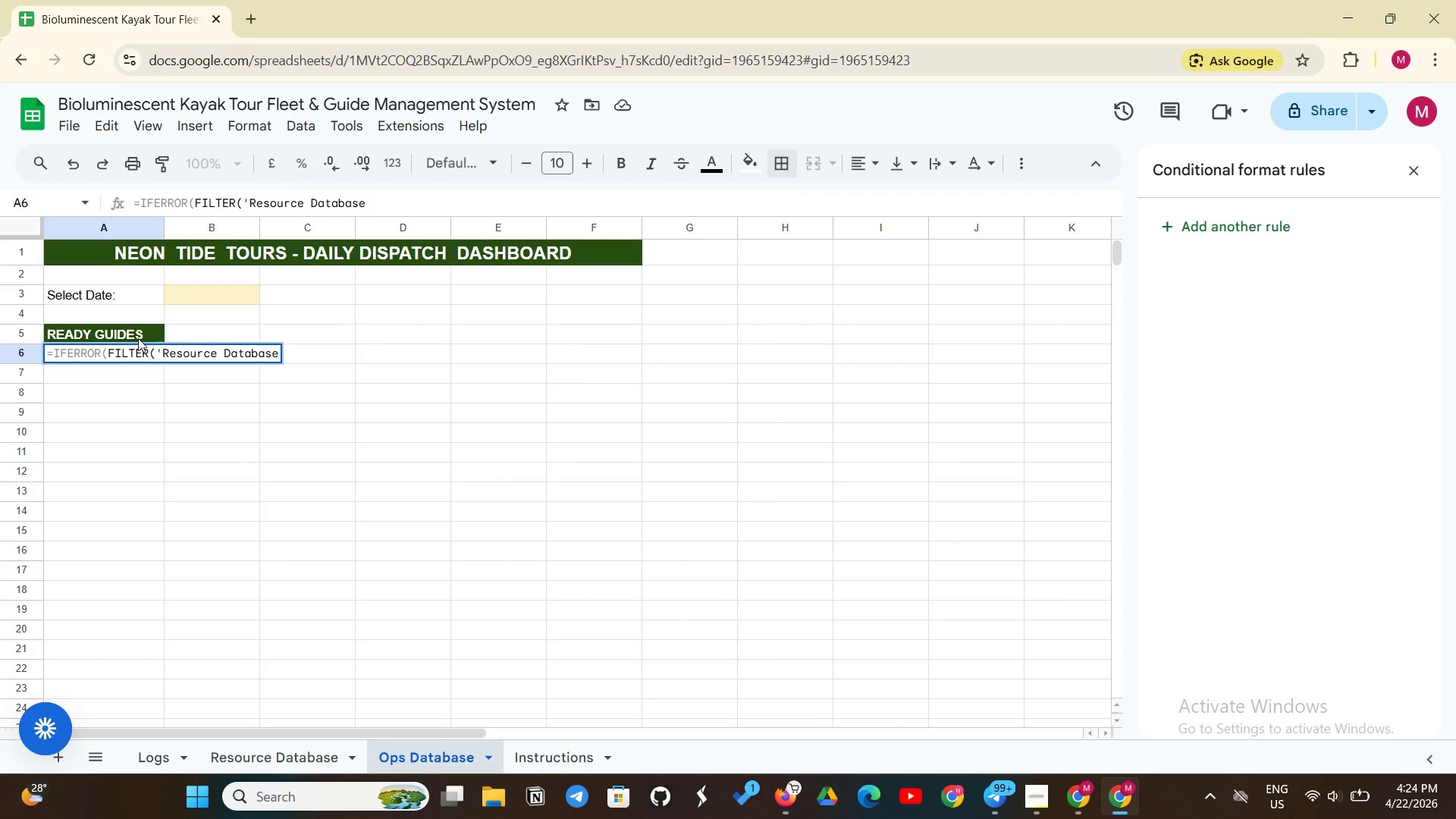 
key(Quote)
 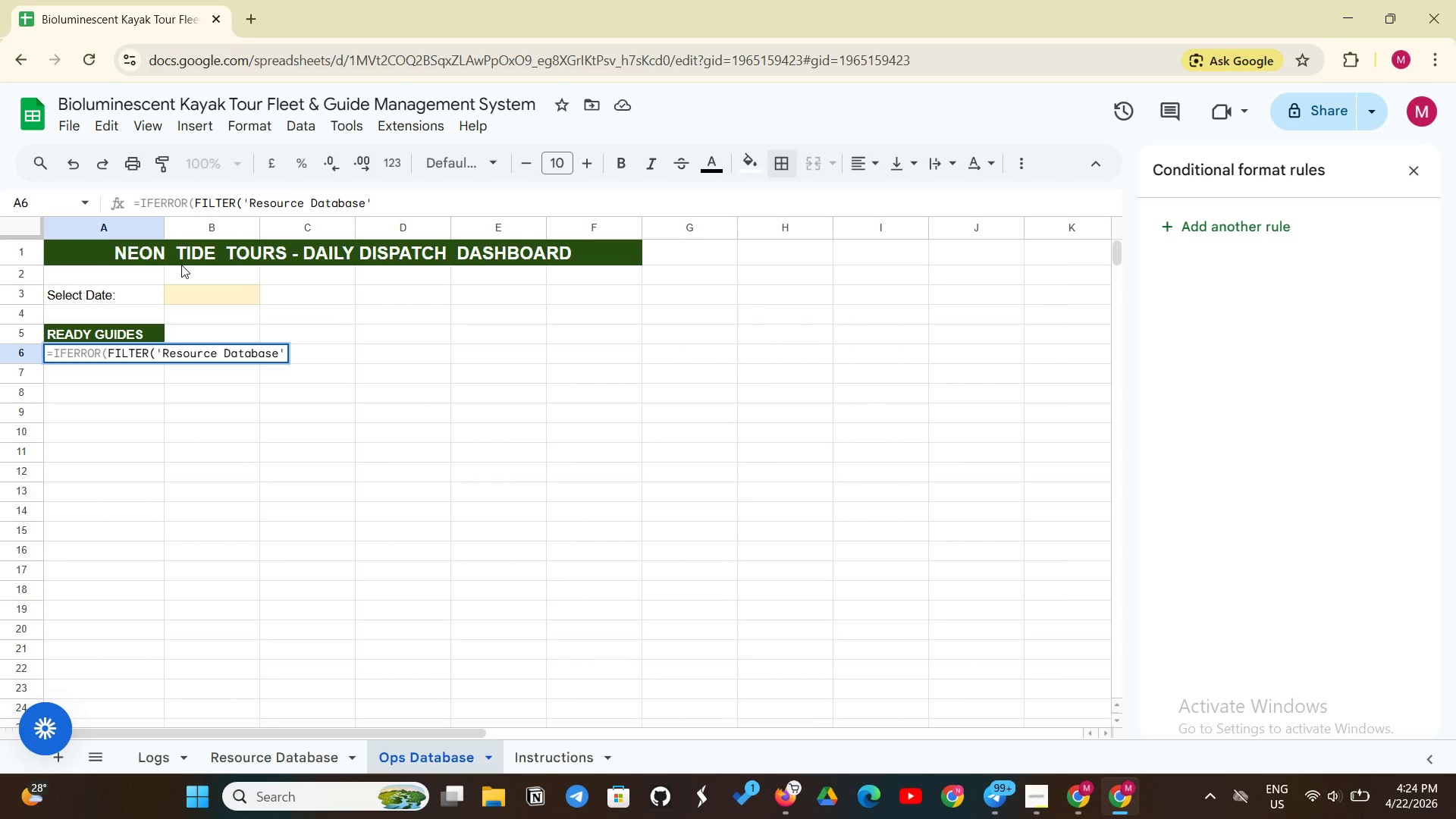 
key(Shift+1)
 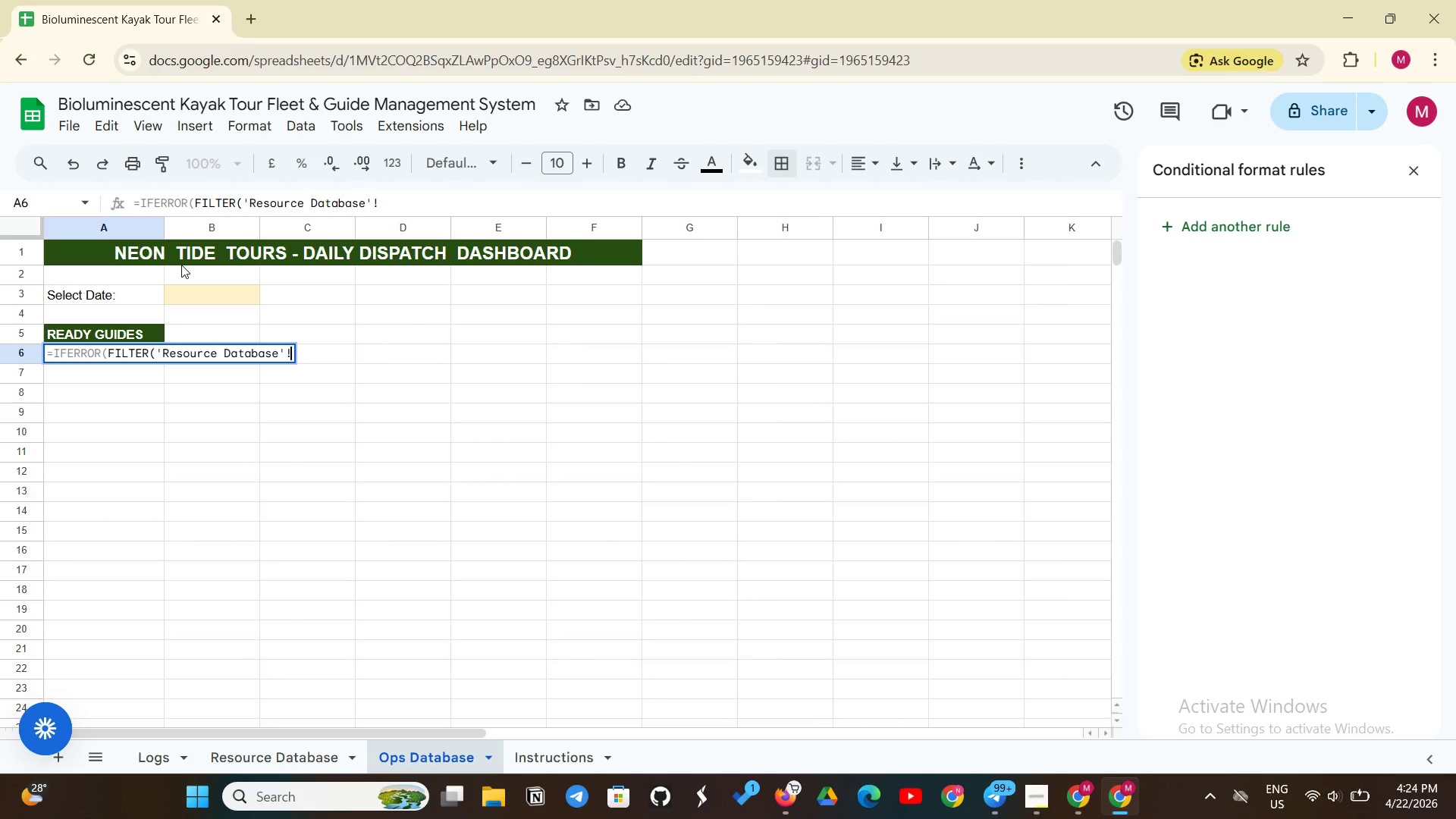 
key(Shift+ShiftLeft)
 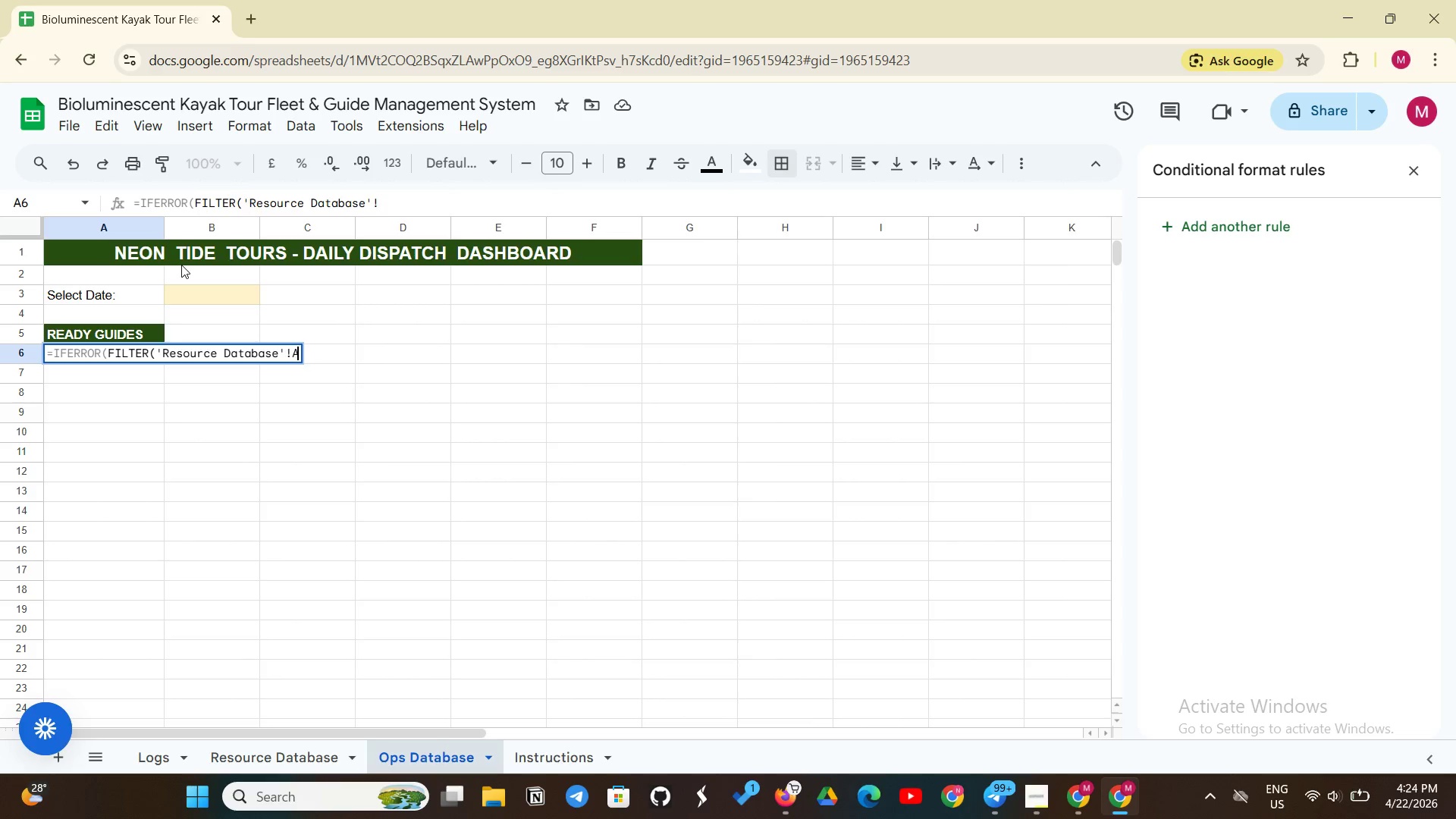 
key(Shift+A)
 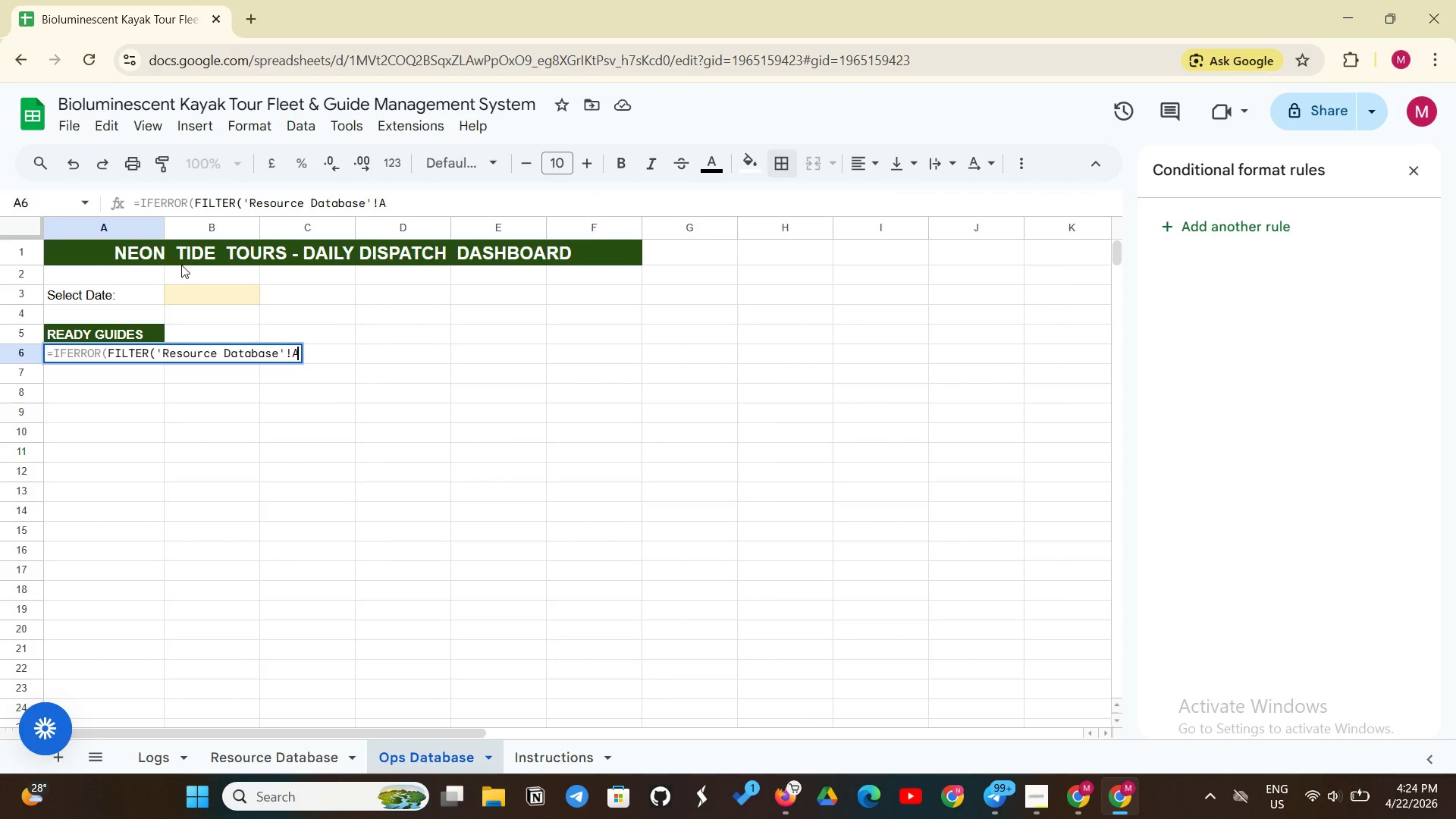 
key(Shift+Semicolon)
 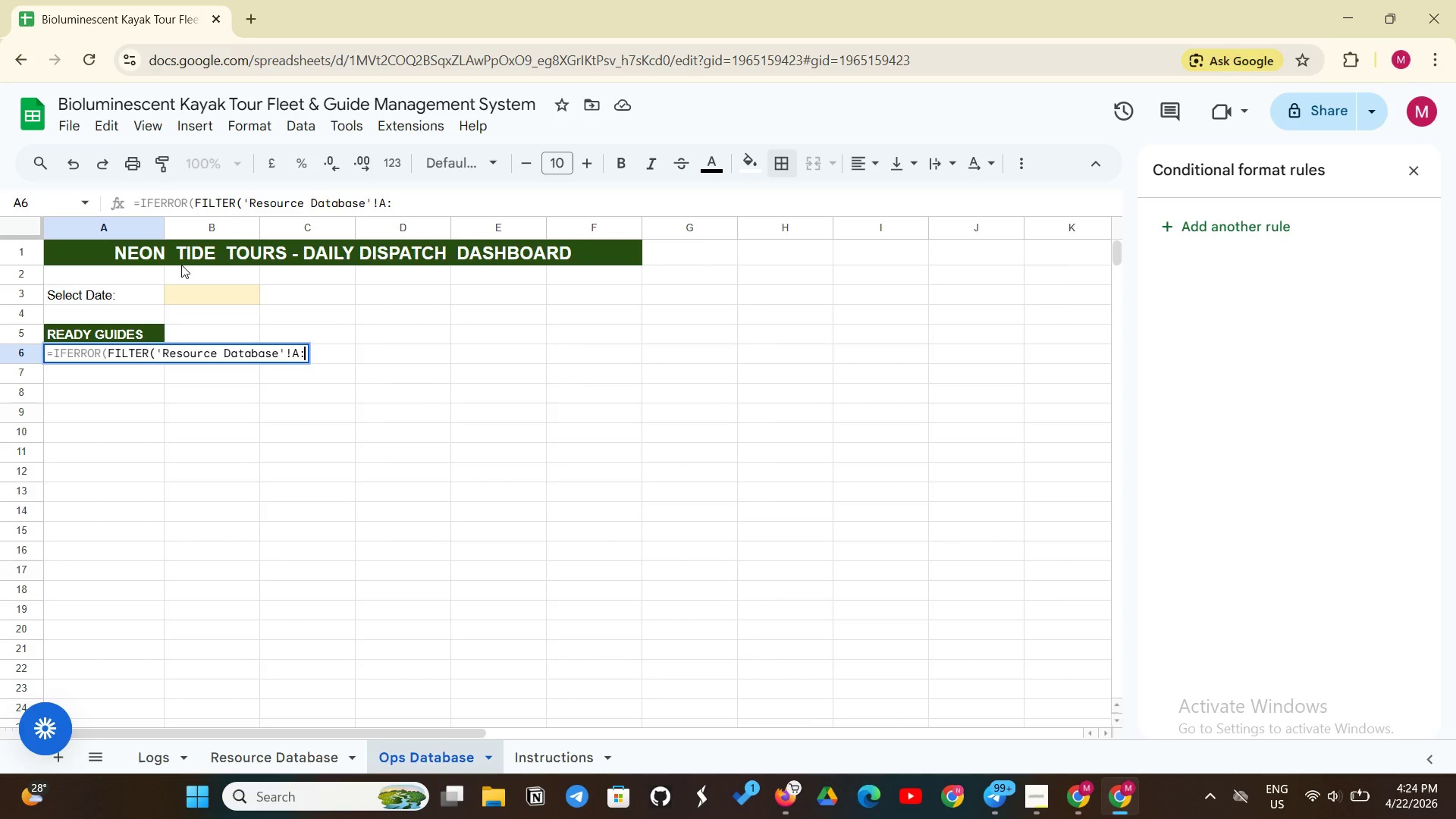 
key(Shift+A)
 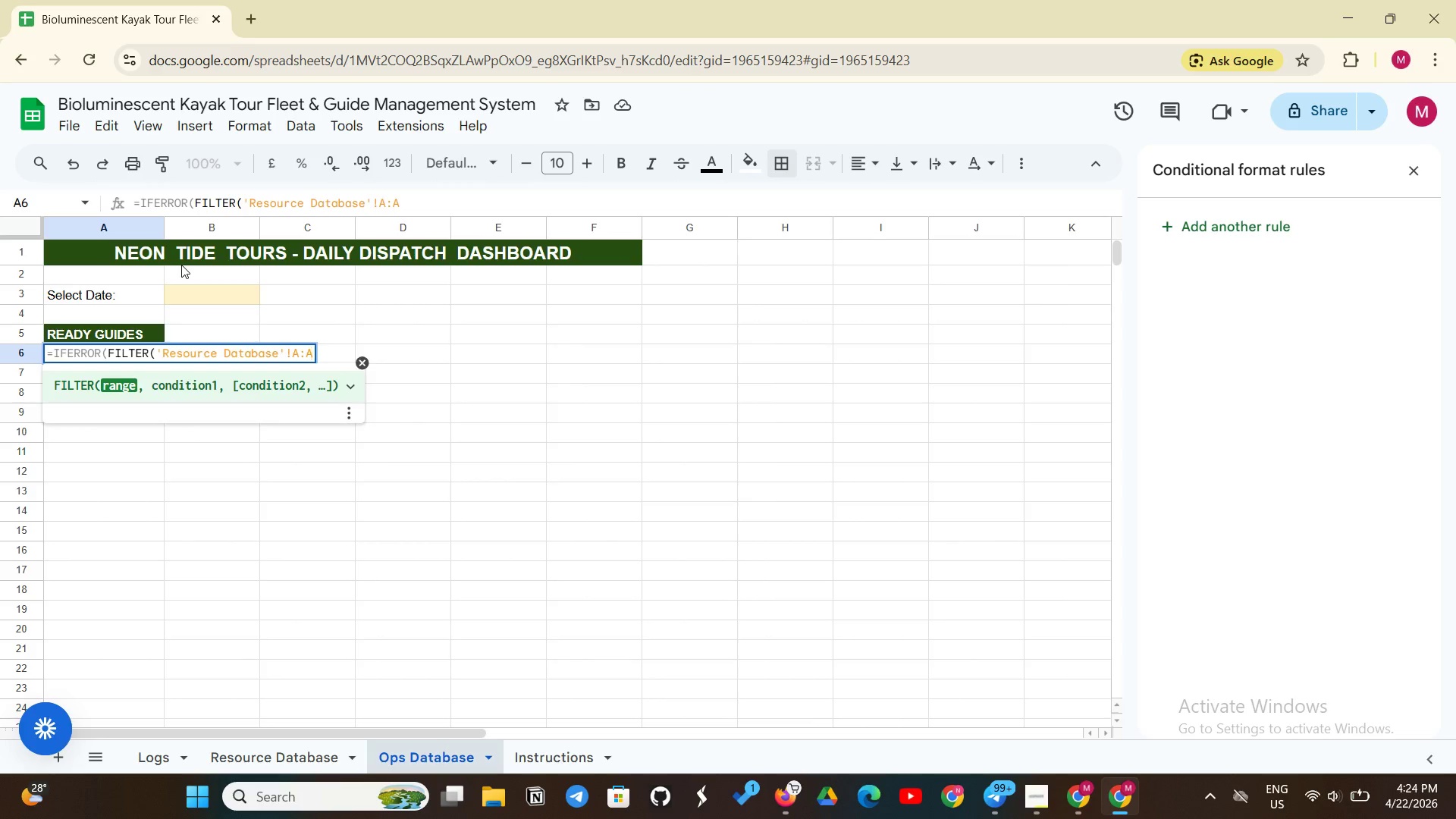 
key(Comma)
 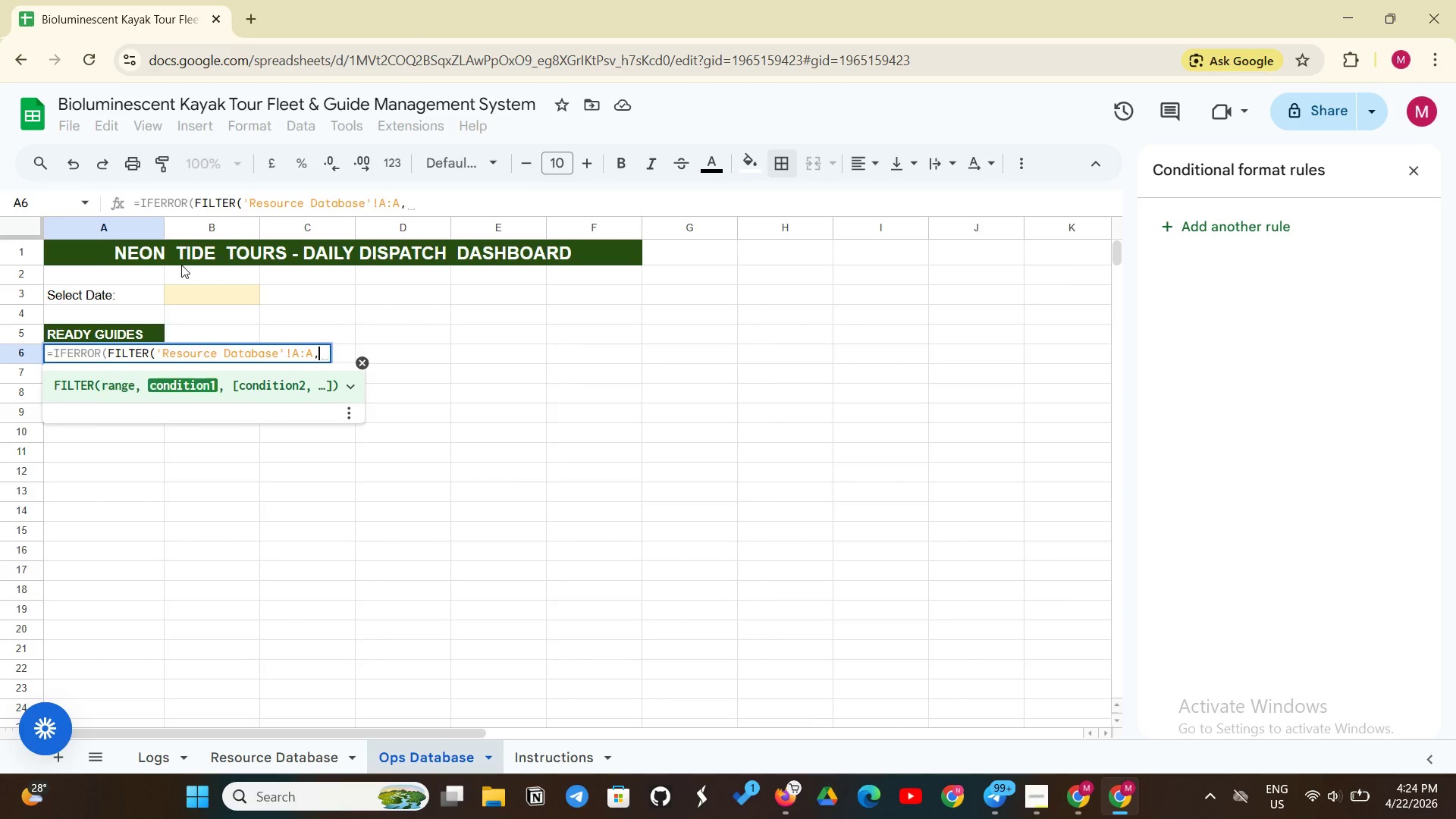 
key(Space)
 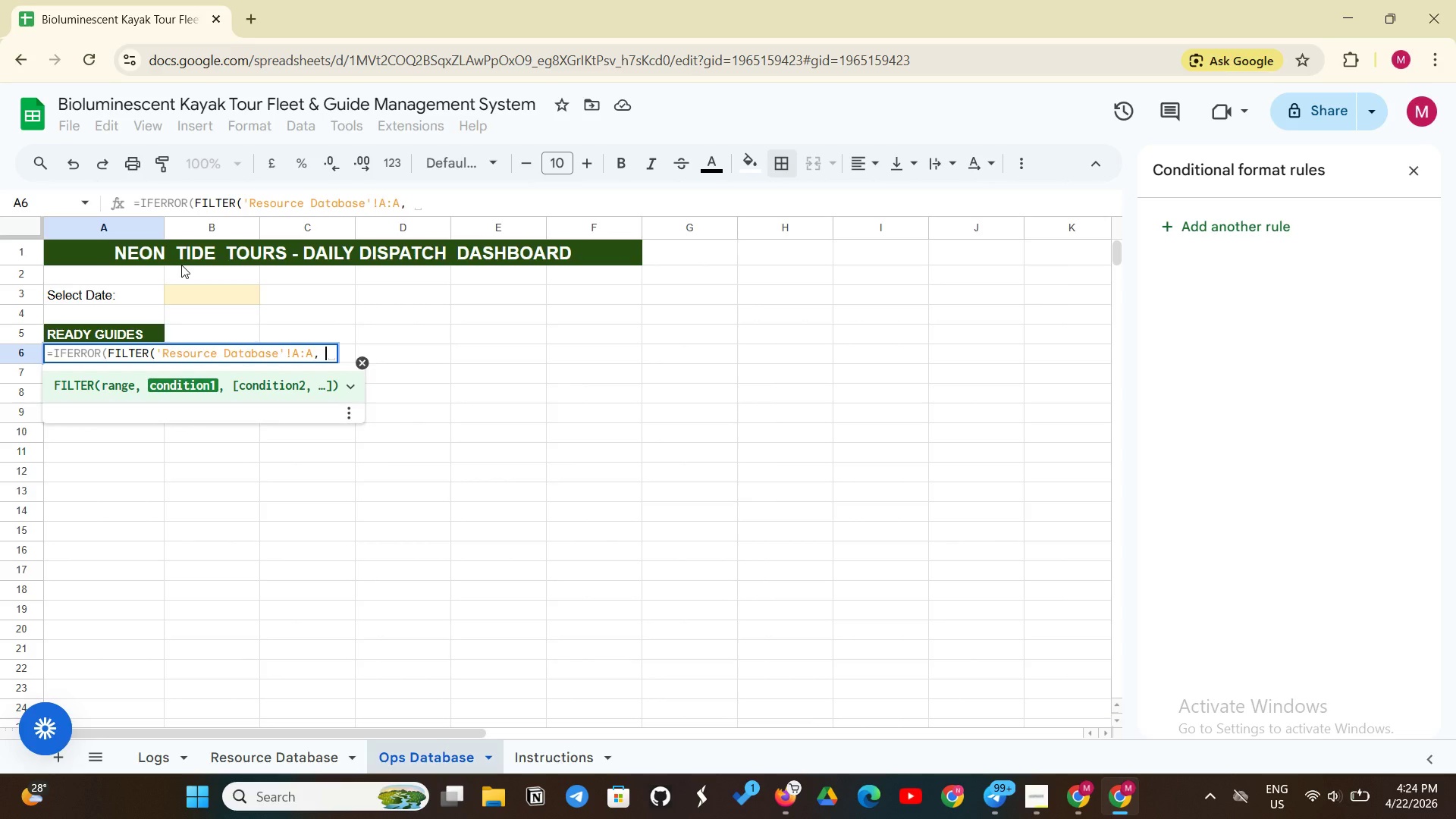 
type('Res)
 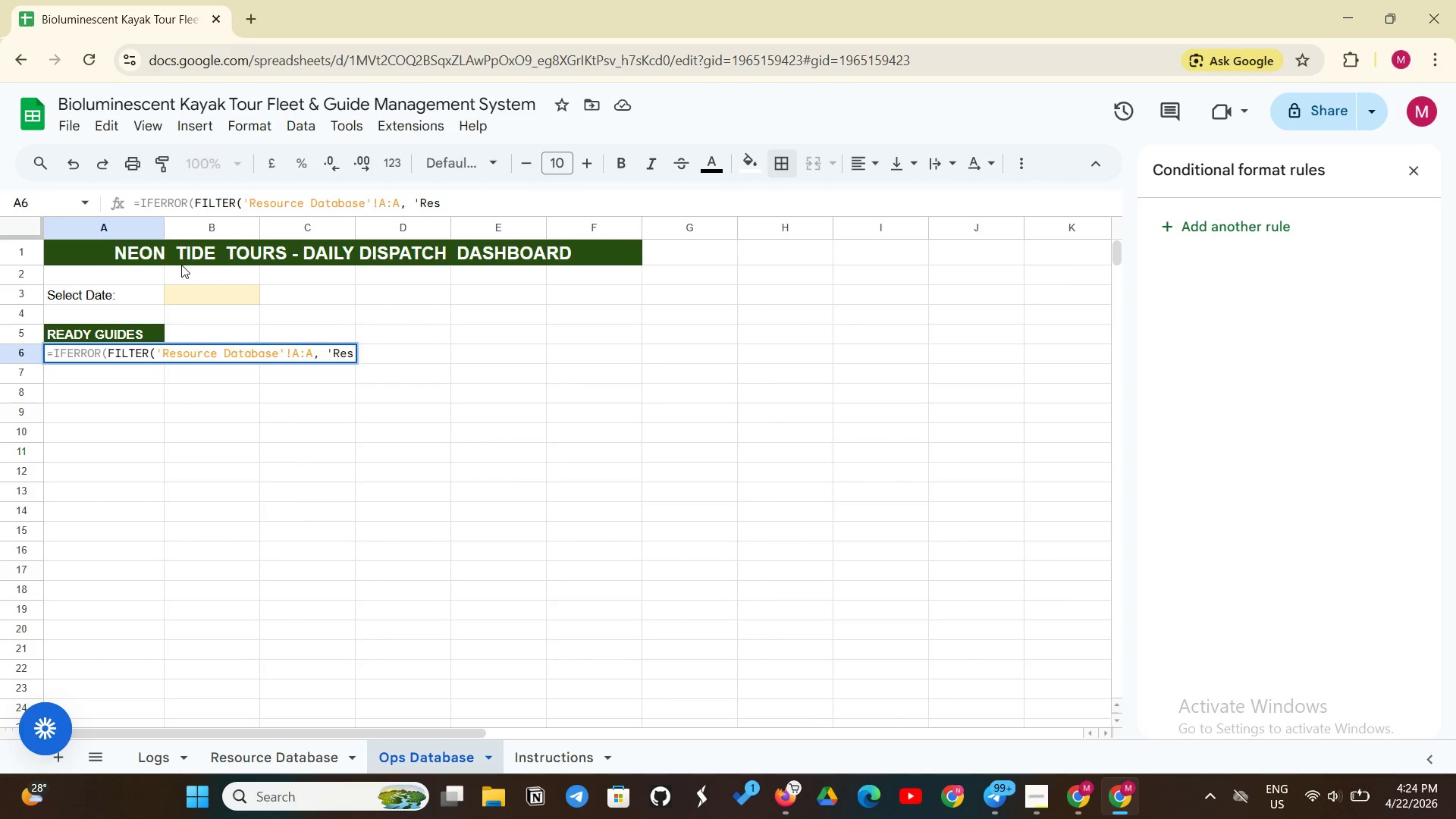 
type(ource Database'!D:D="Ready"))
 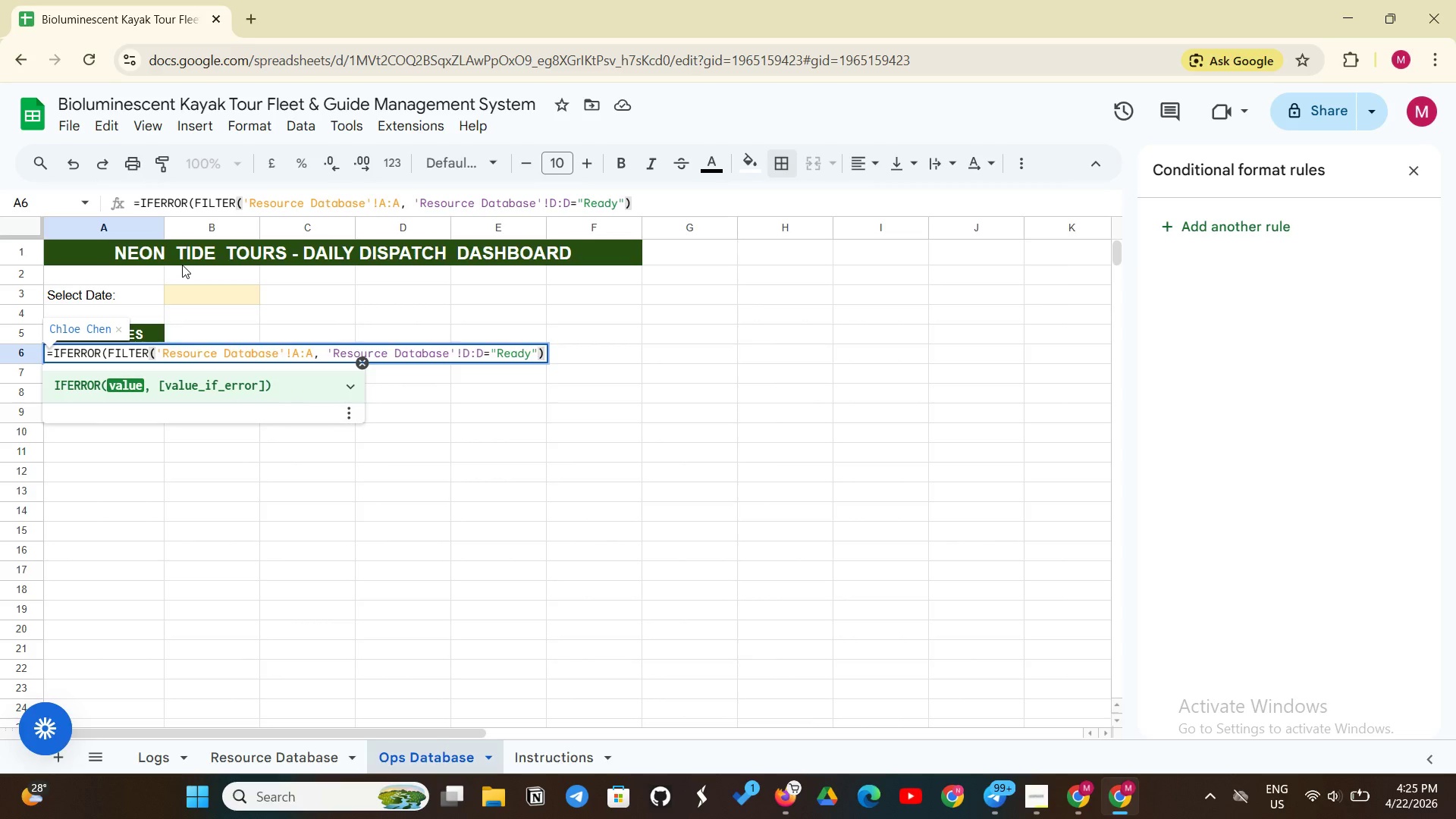 
key(Comma)
 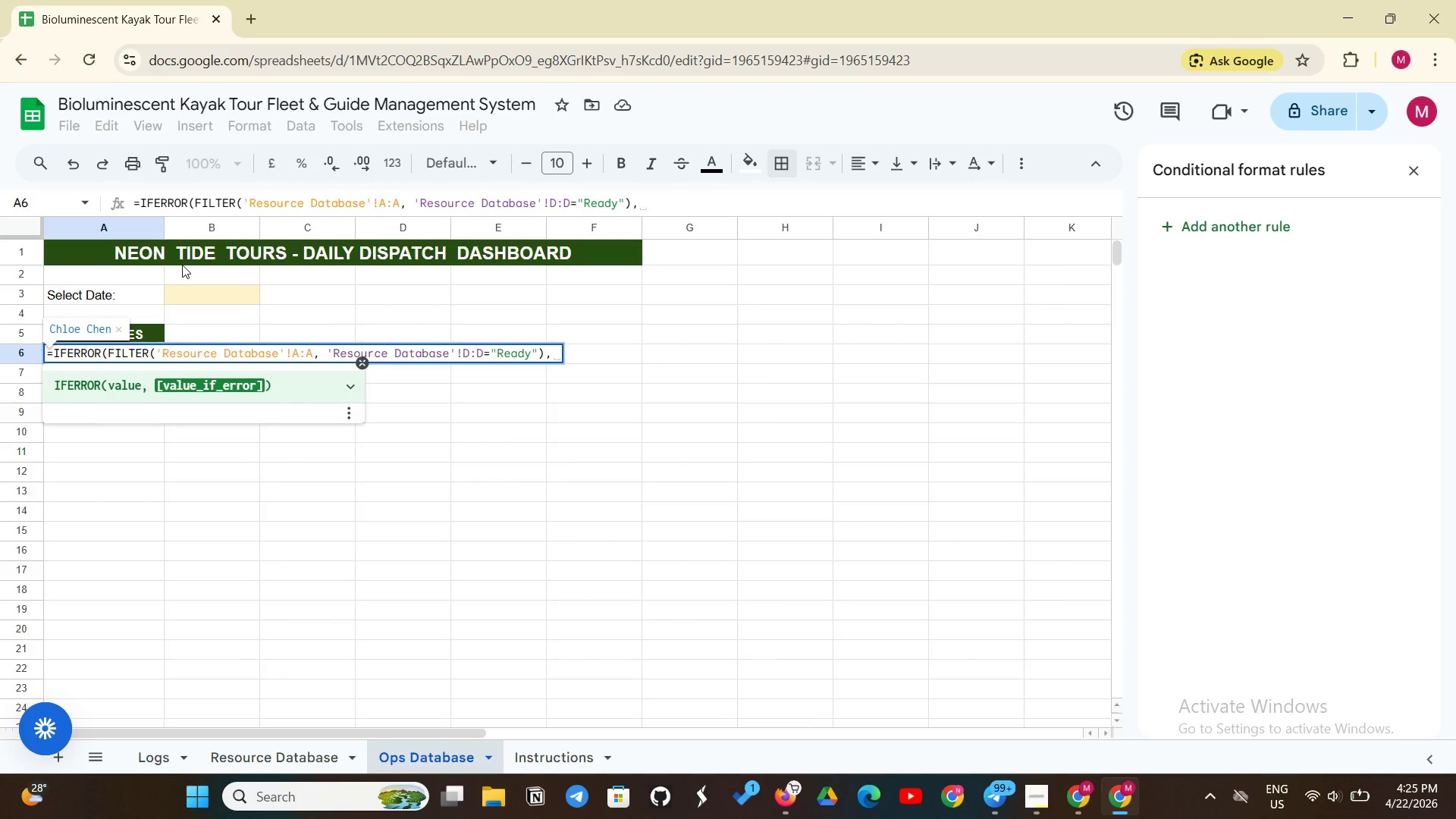 
left_click([182, 265])
 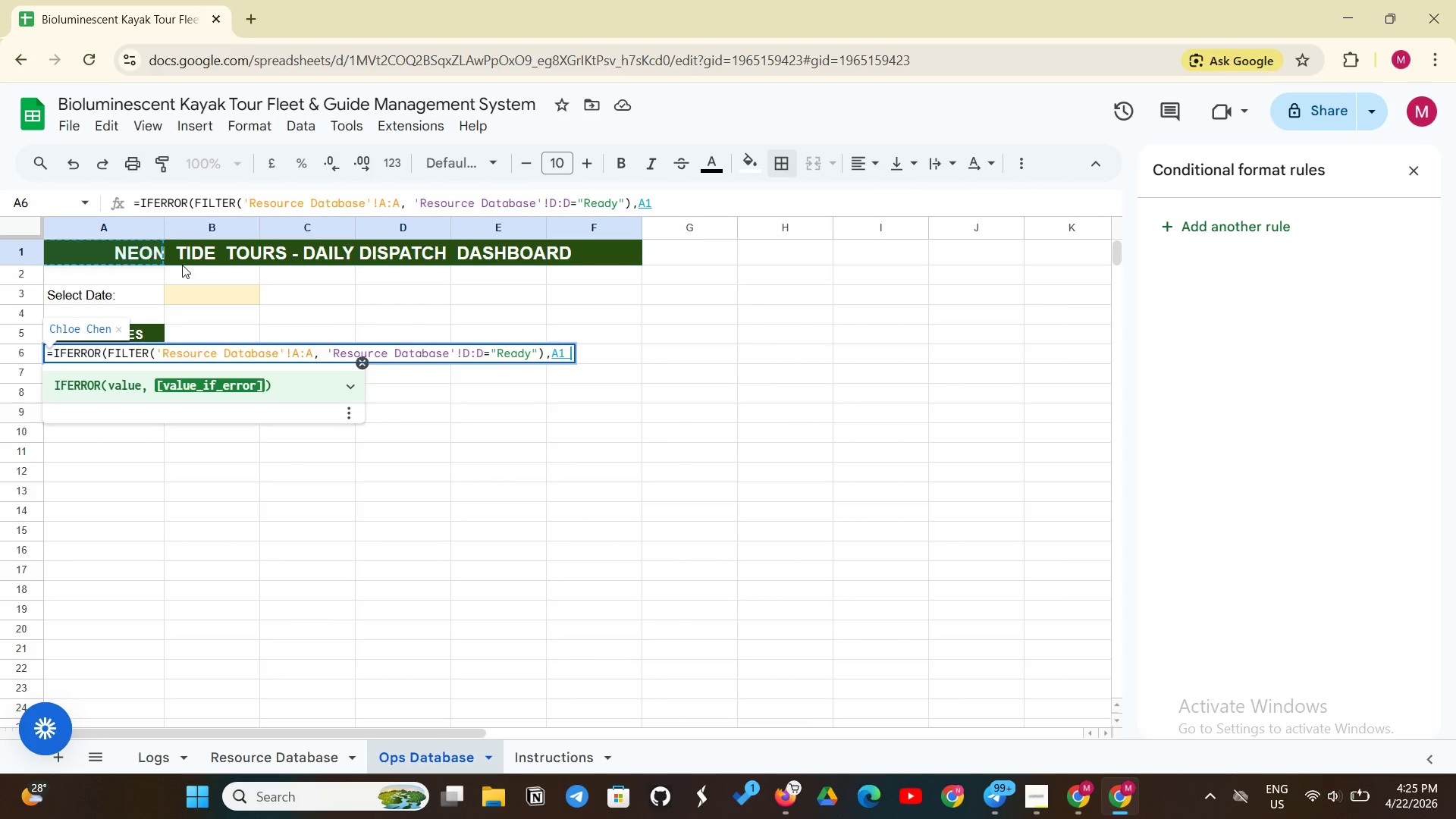 
type( )
key(Backspace)
key(Backspace)
key(Backspace)
type( "No guides available"))
 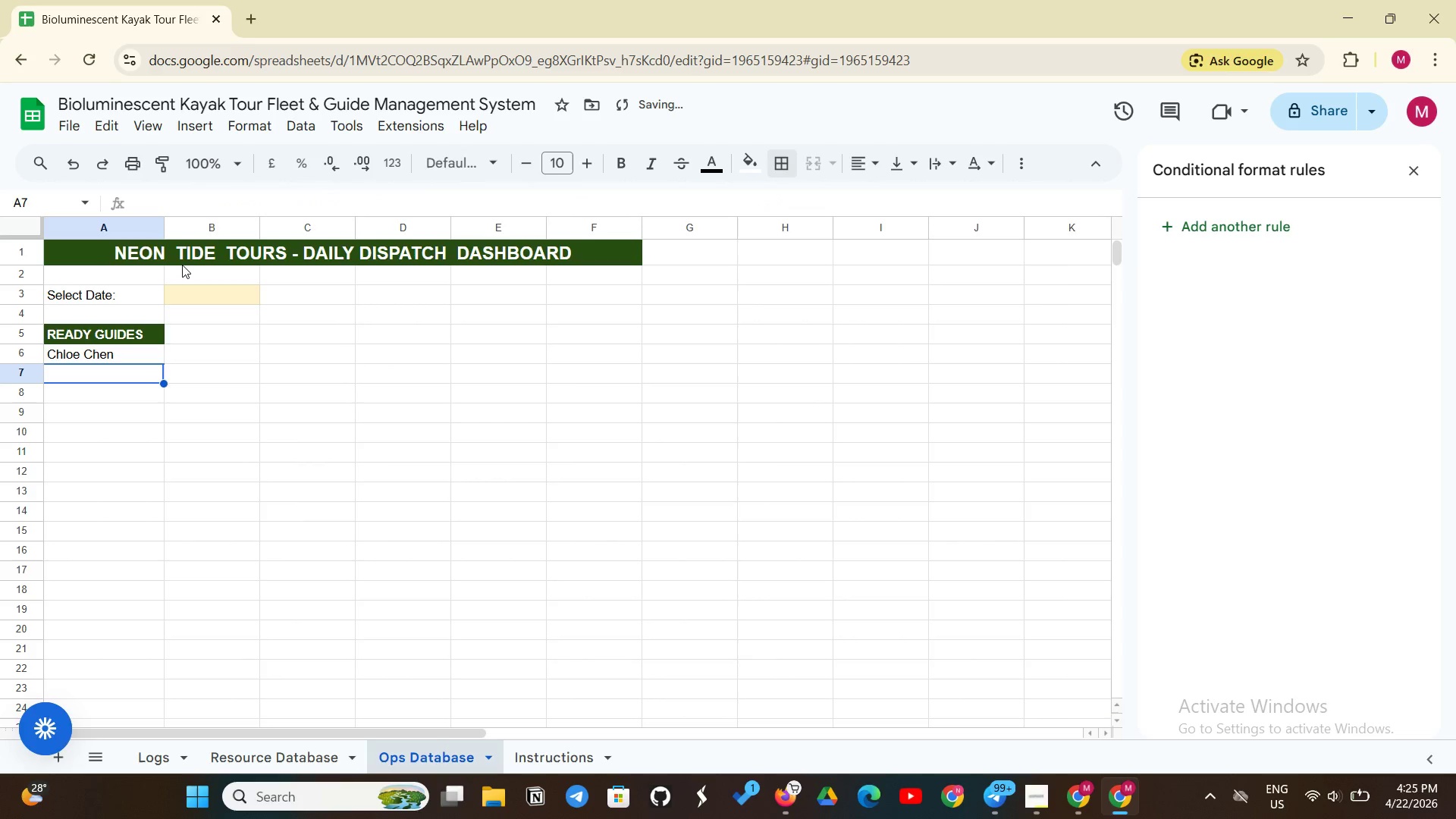 
 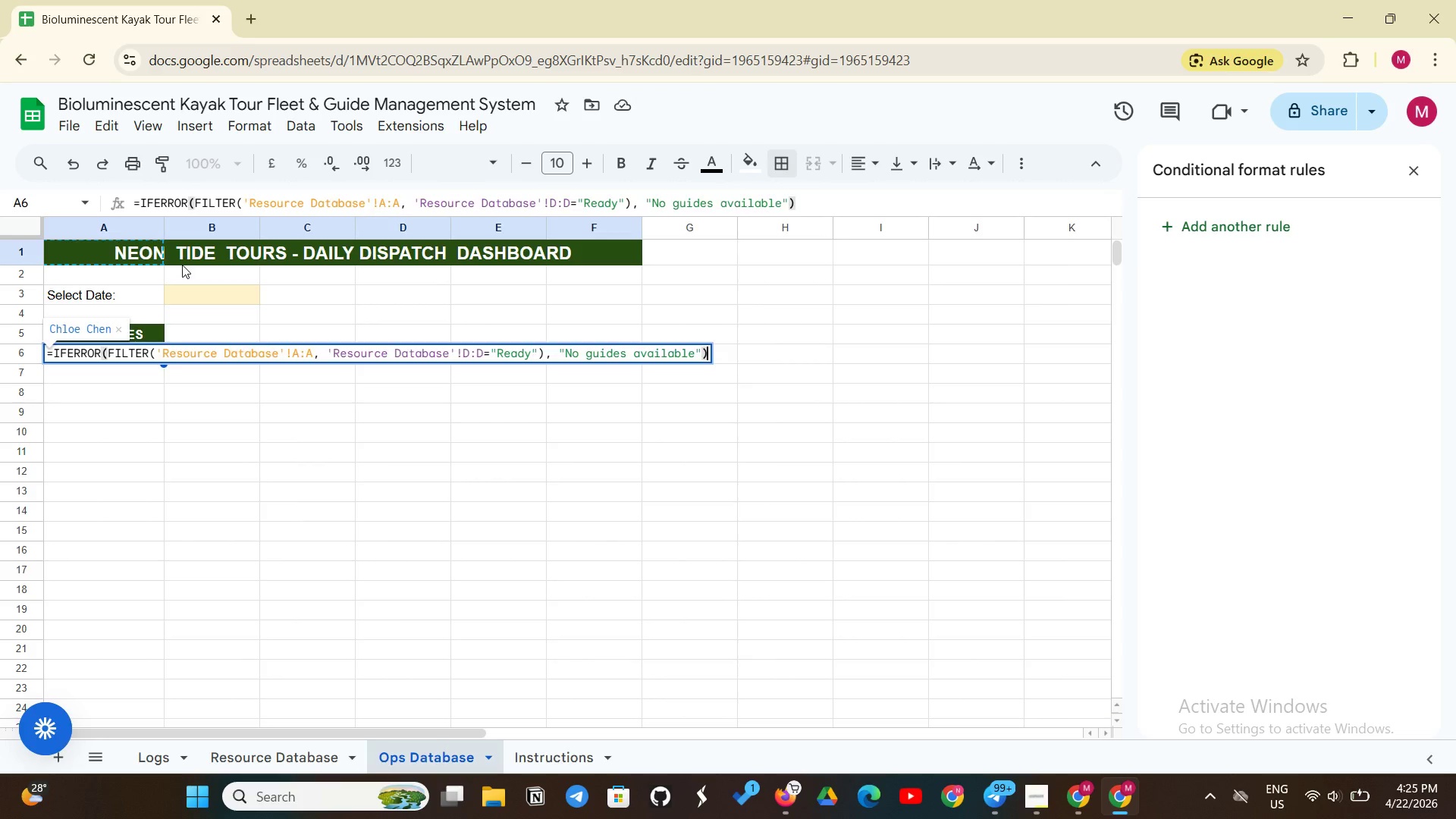 
key(Enter)
 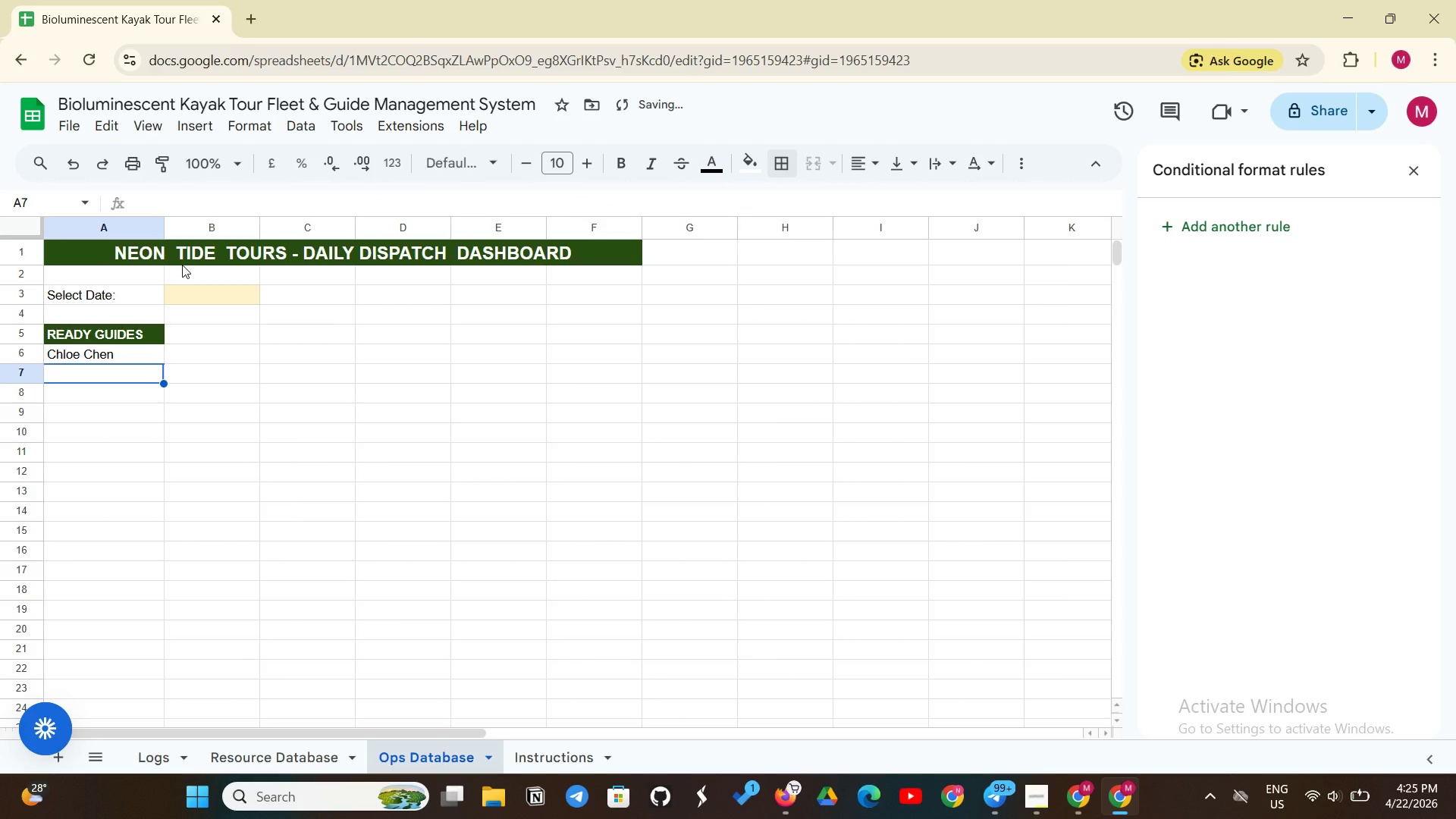 
left_click([140, 354])
 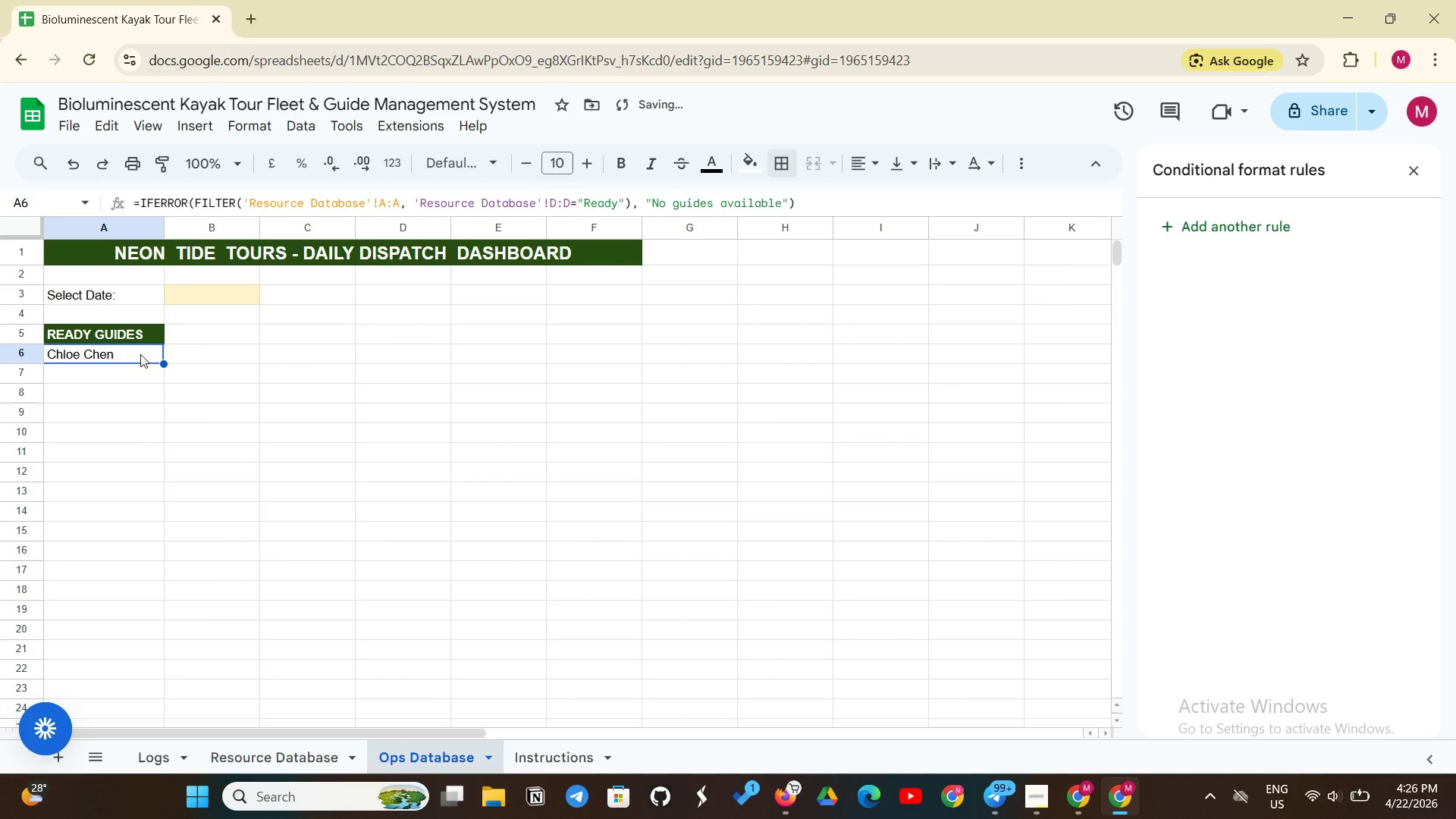 
left_click([186, 349])
 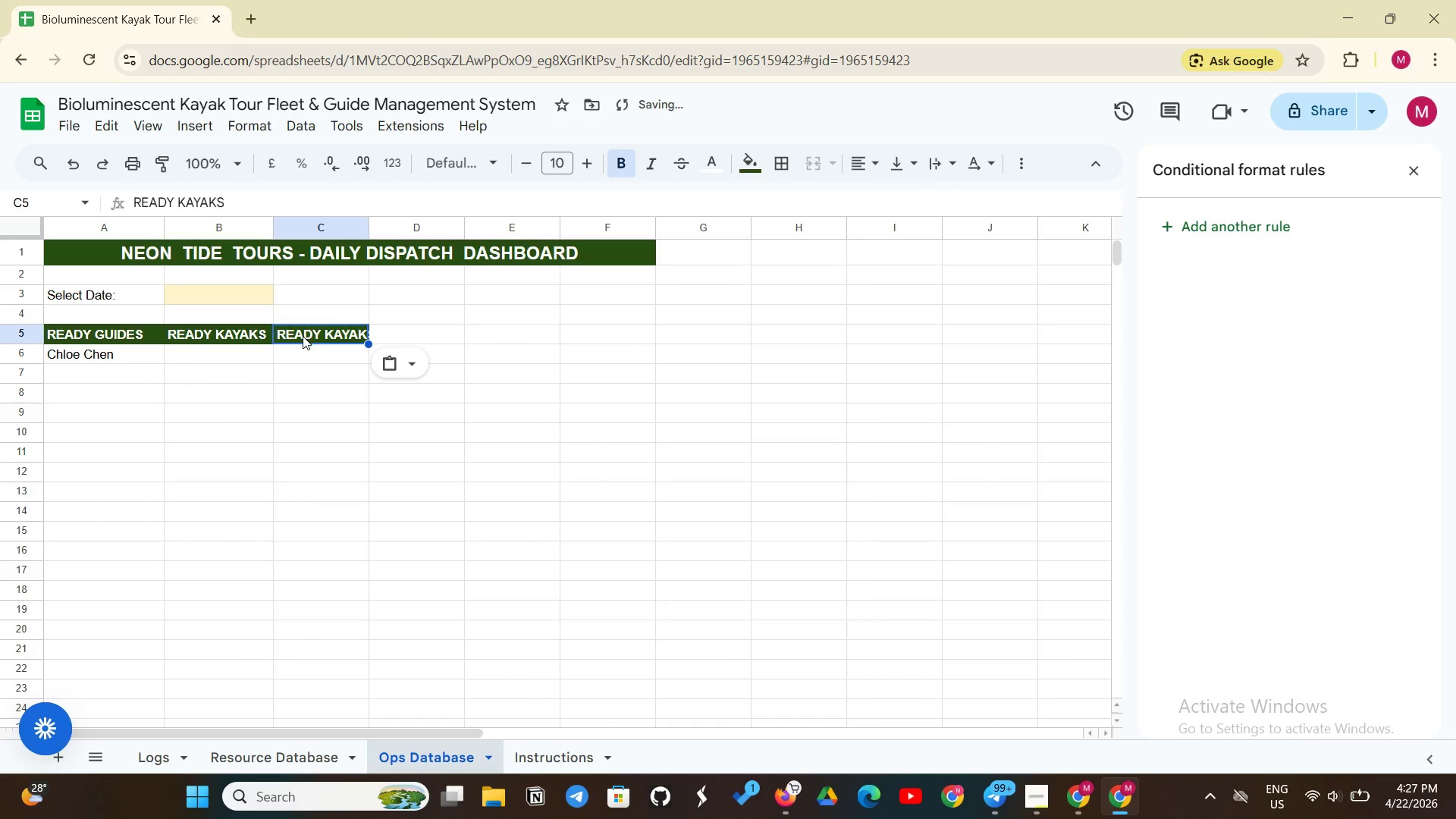 
wait(66.34)
 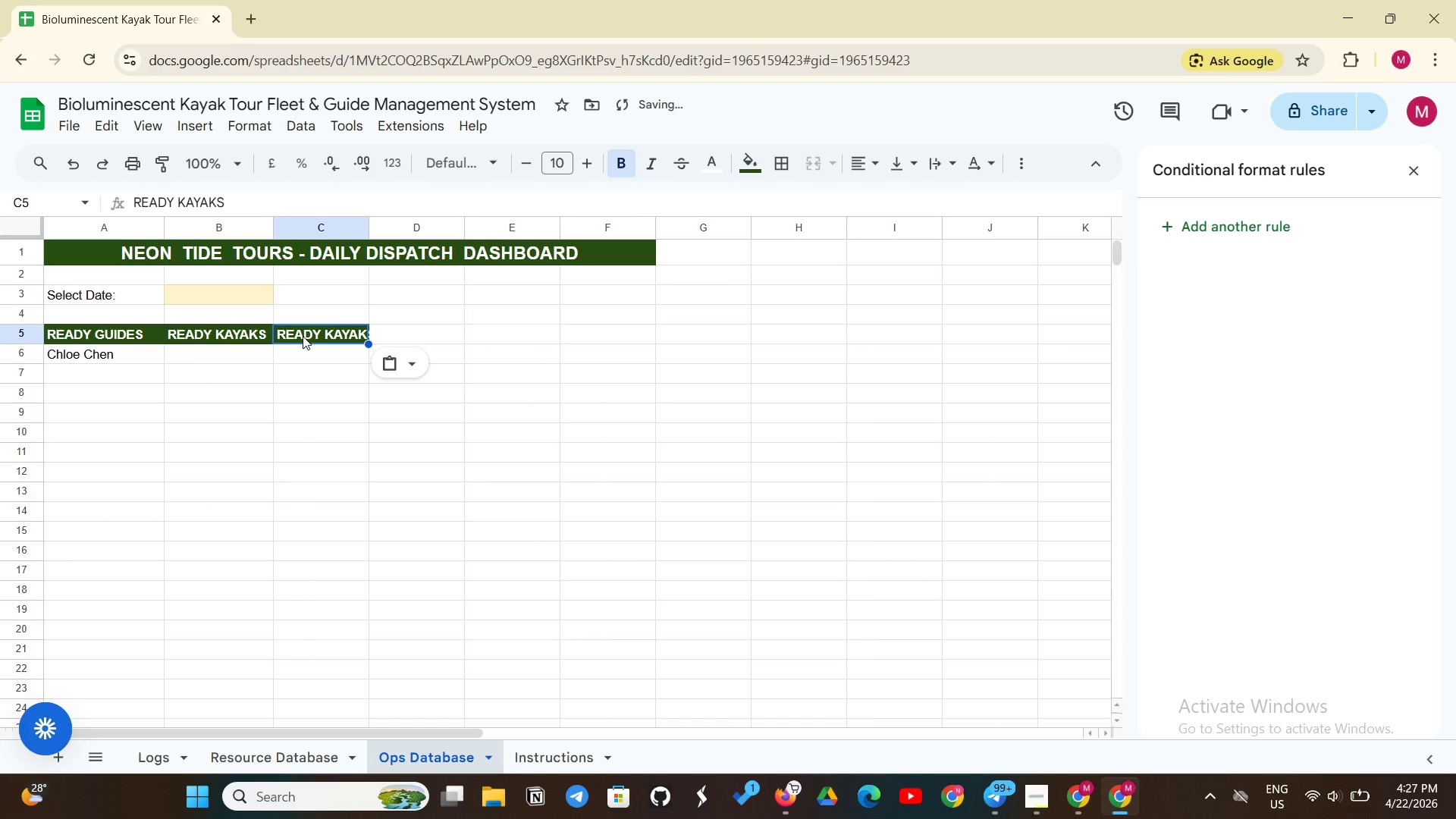 
left_click([761, 194])
 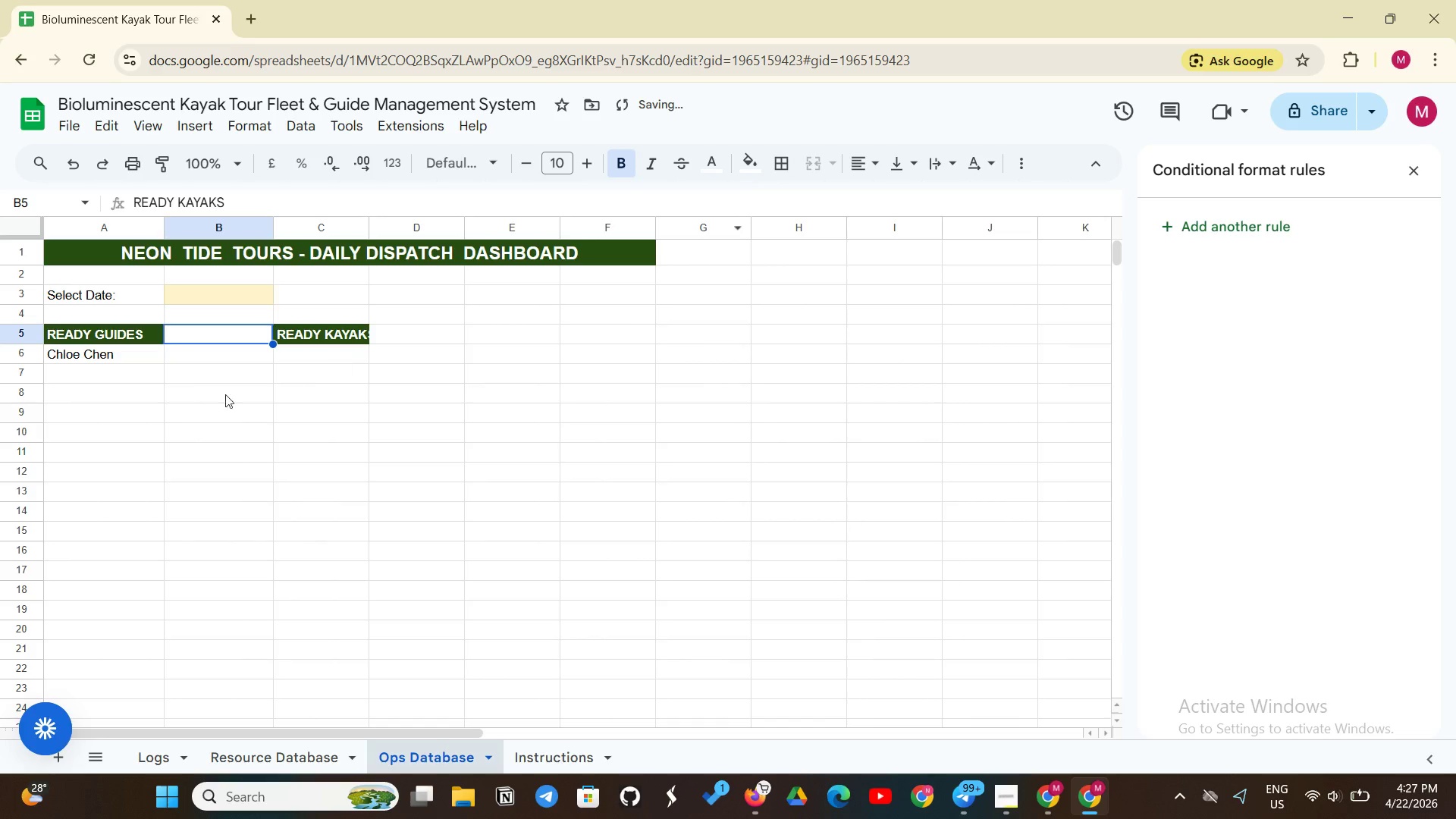 
left_click([206, 400])
 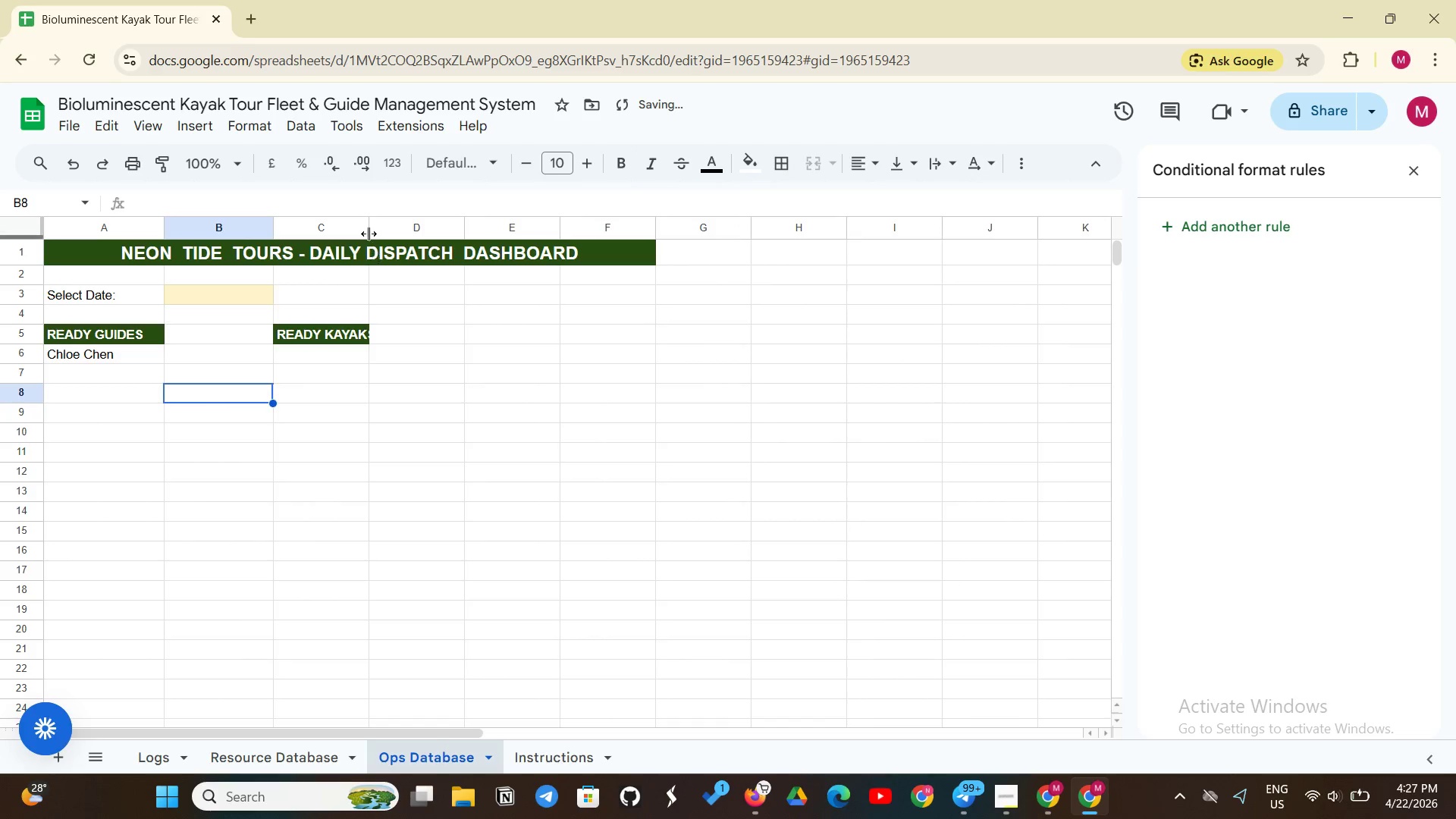 
left_click_drag(start_coordinate=[369, 228], to_coordinate=[396, 221])
 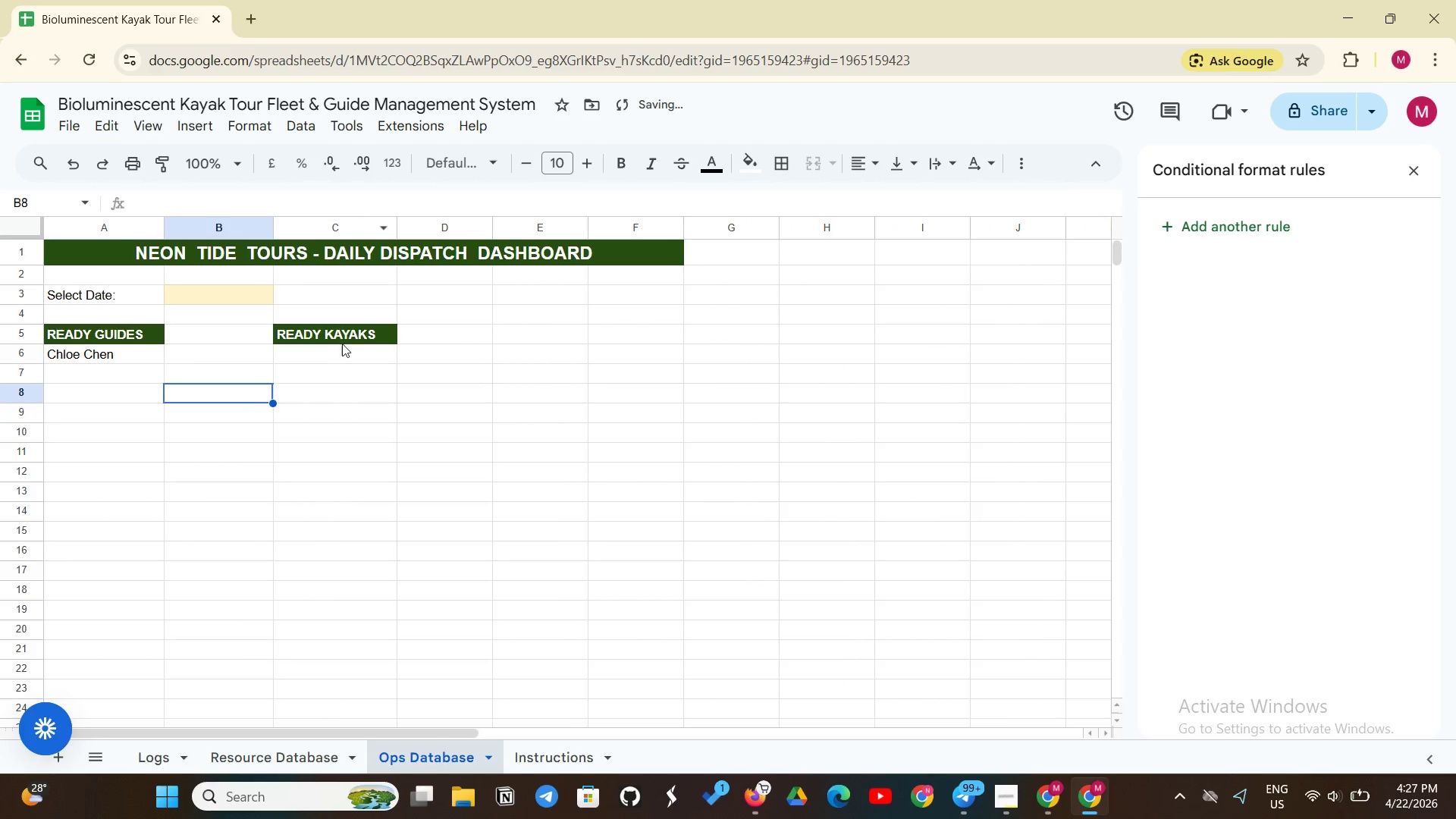 
left_click([334, 347])
 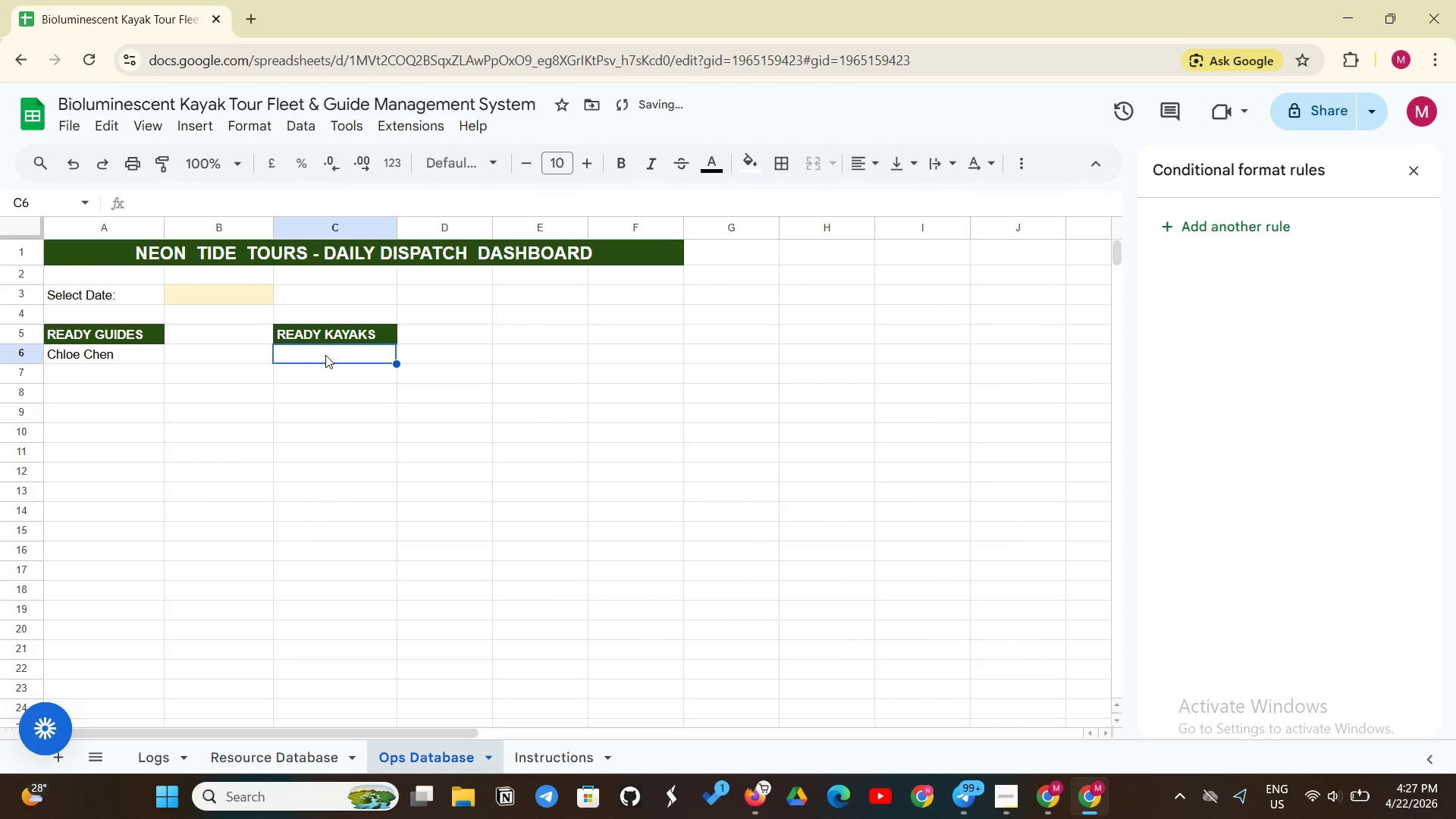 
type(=IFERROR)
 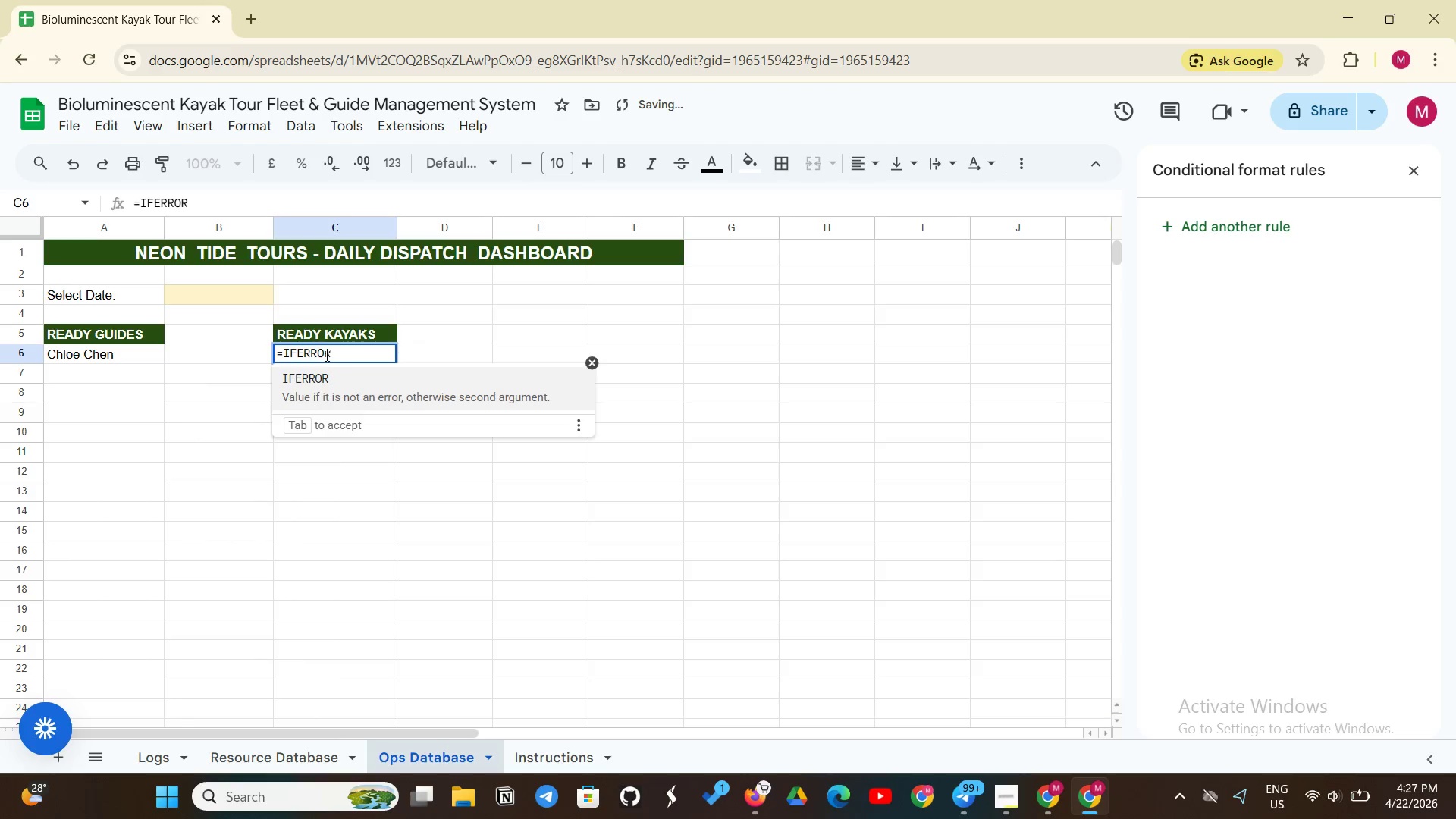 
type((FILTER('Resource Database'!E")
key(Backspace)
type(:E)
 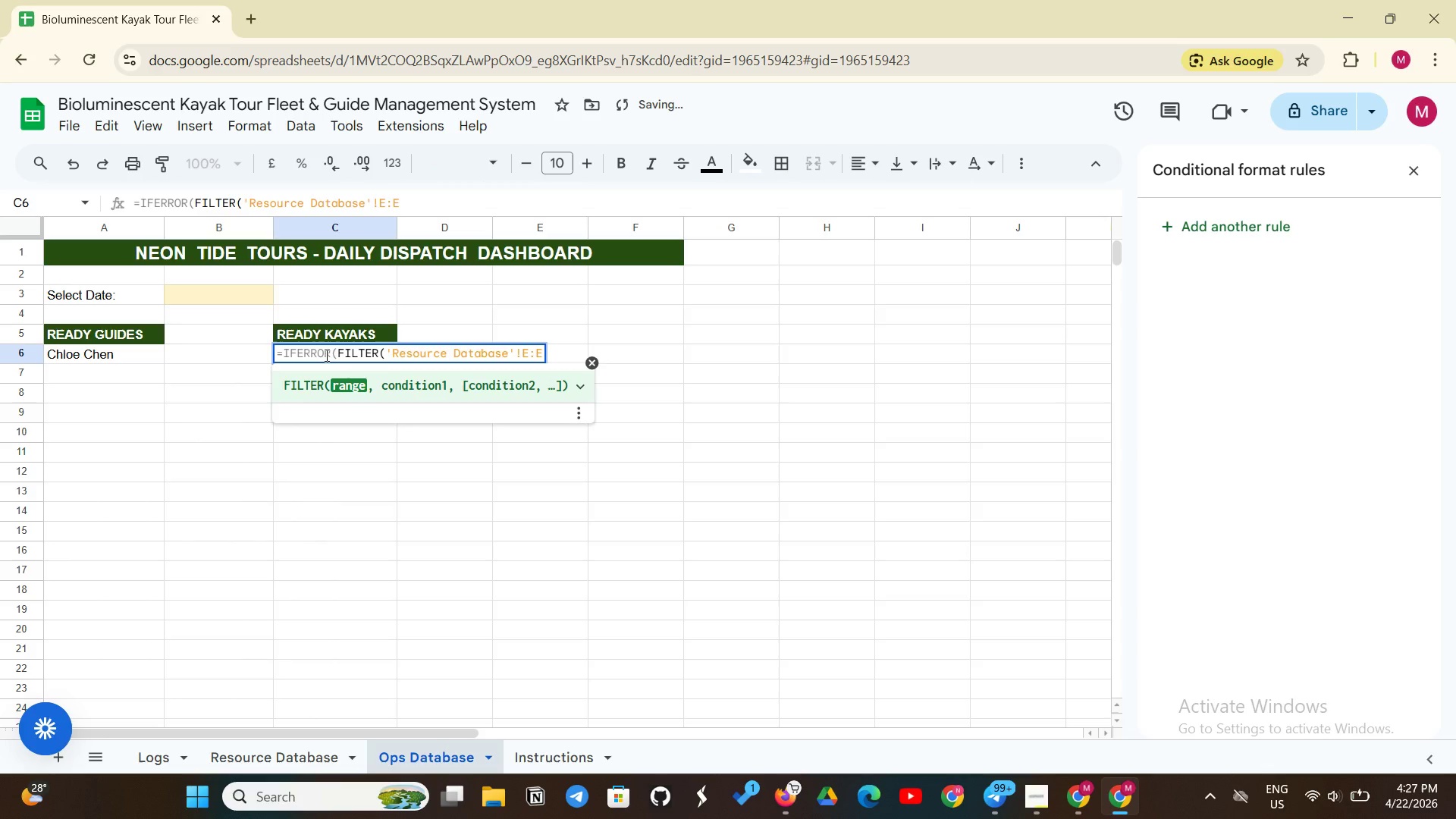 
type(, 'Resource )
 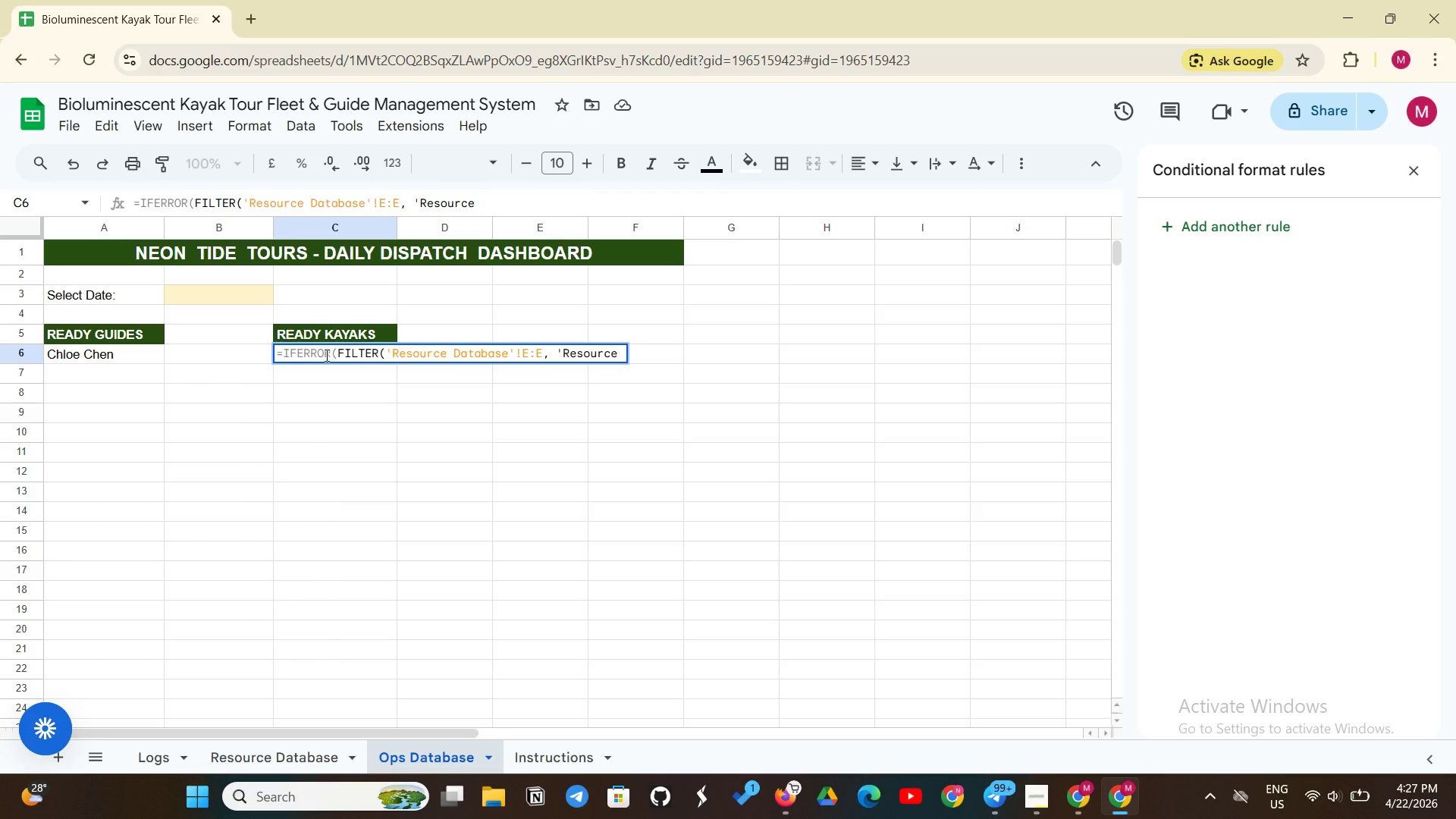 
type(Database'!G:G)
 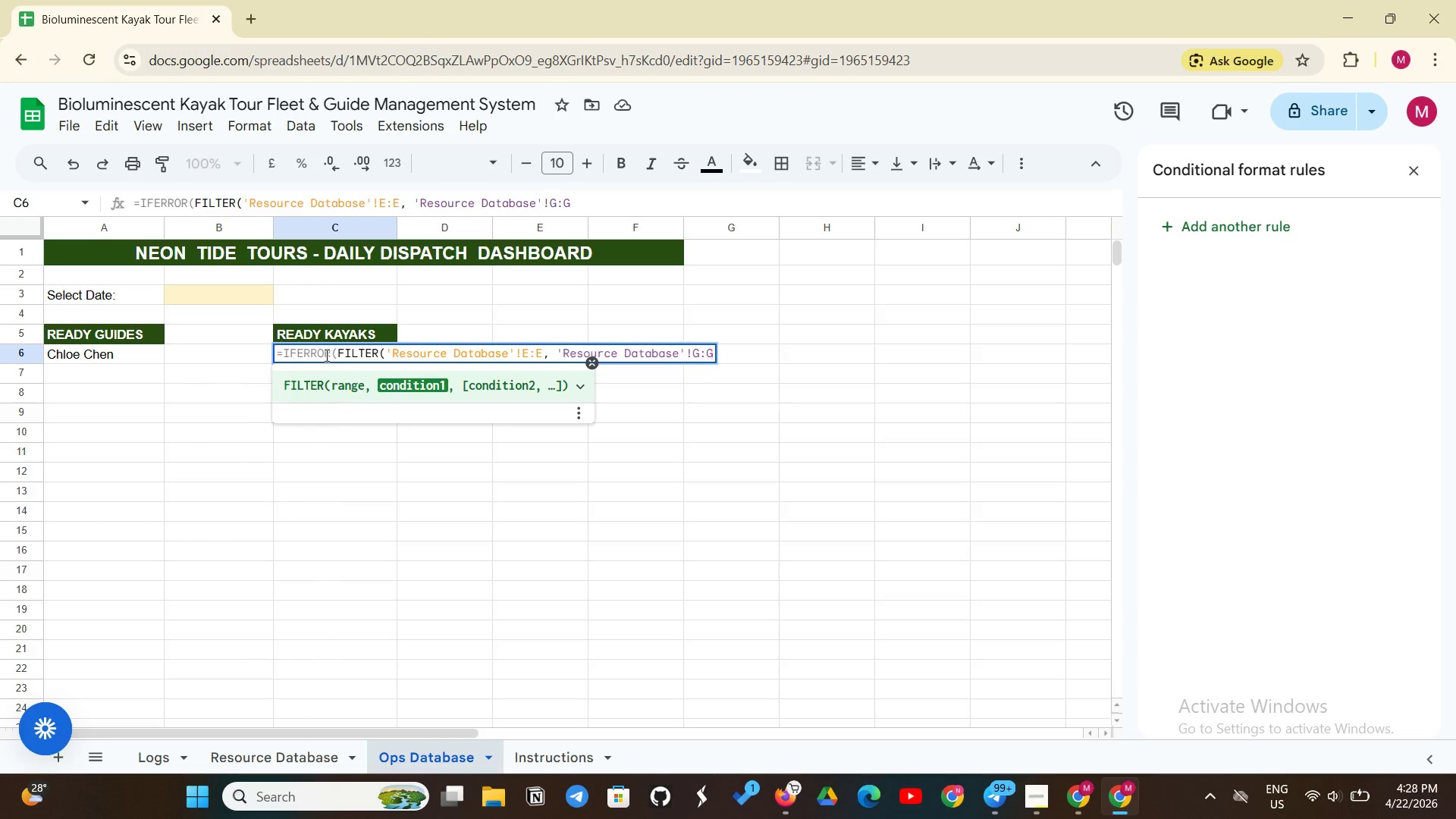 
wait(5.03)
 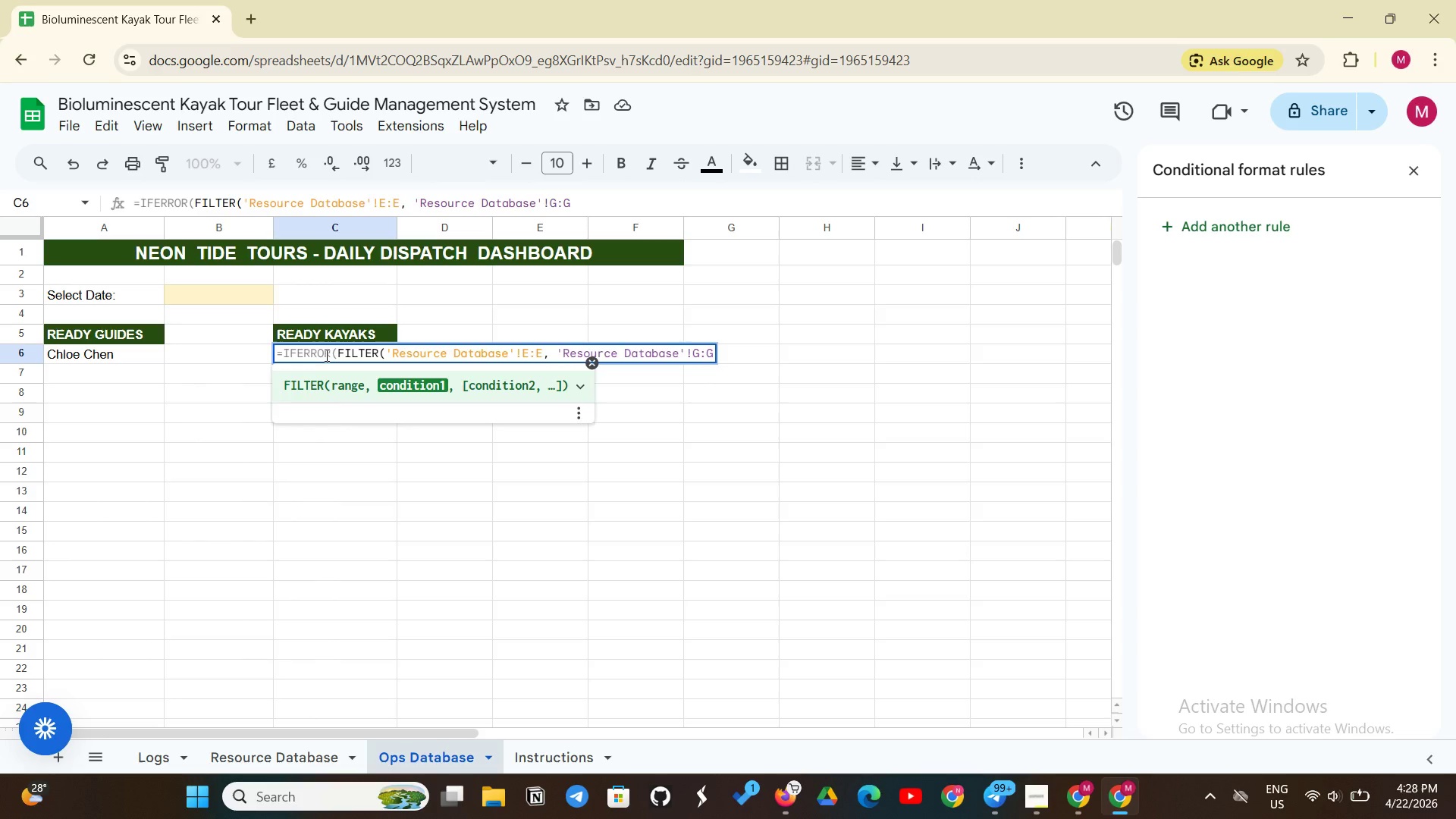 
type(='A)
key(Backspace)
key(Backspace)
type("Acive"), "No K)
 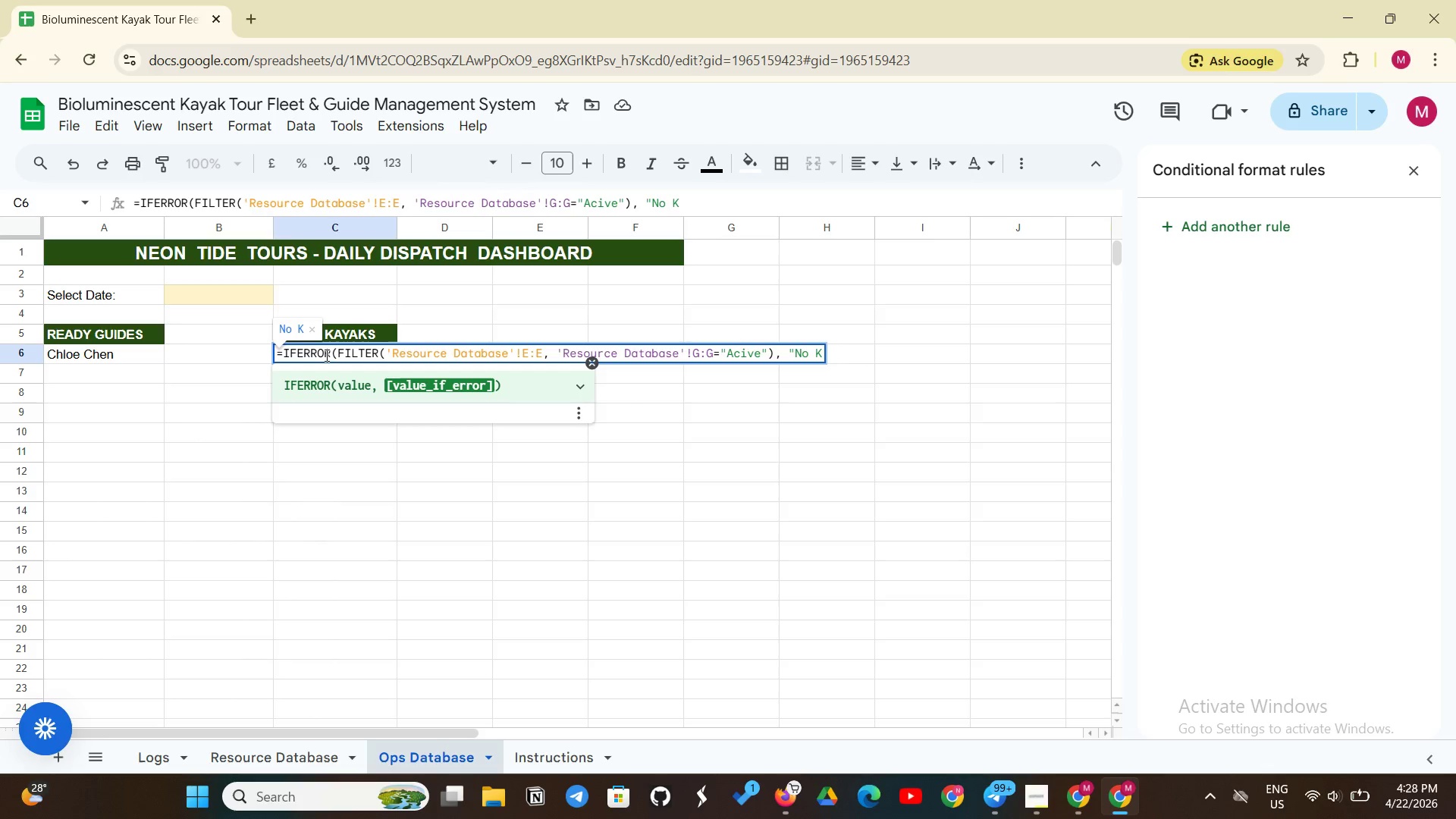 
key(Backspace)
type(kayak)
 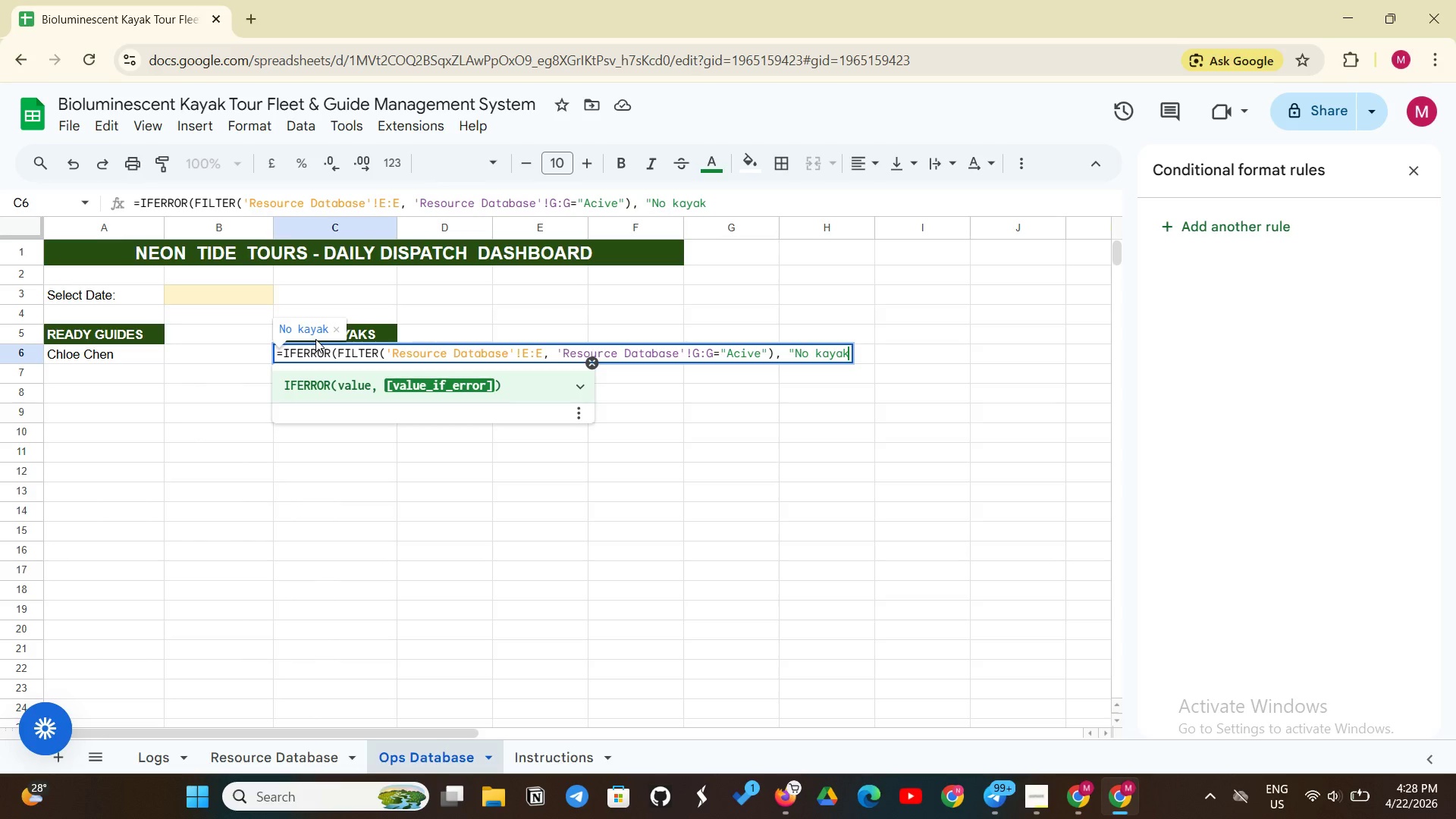 
type(s available"))
 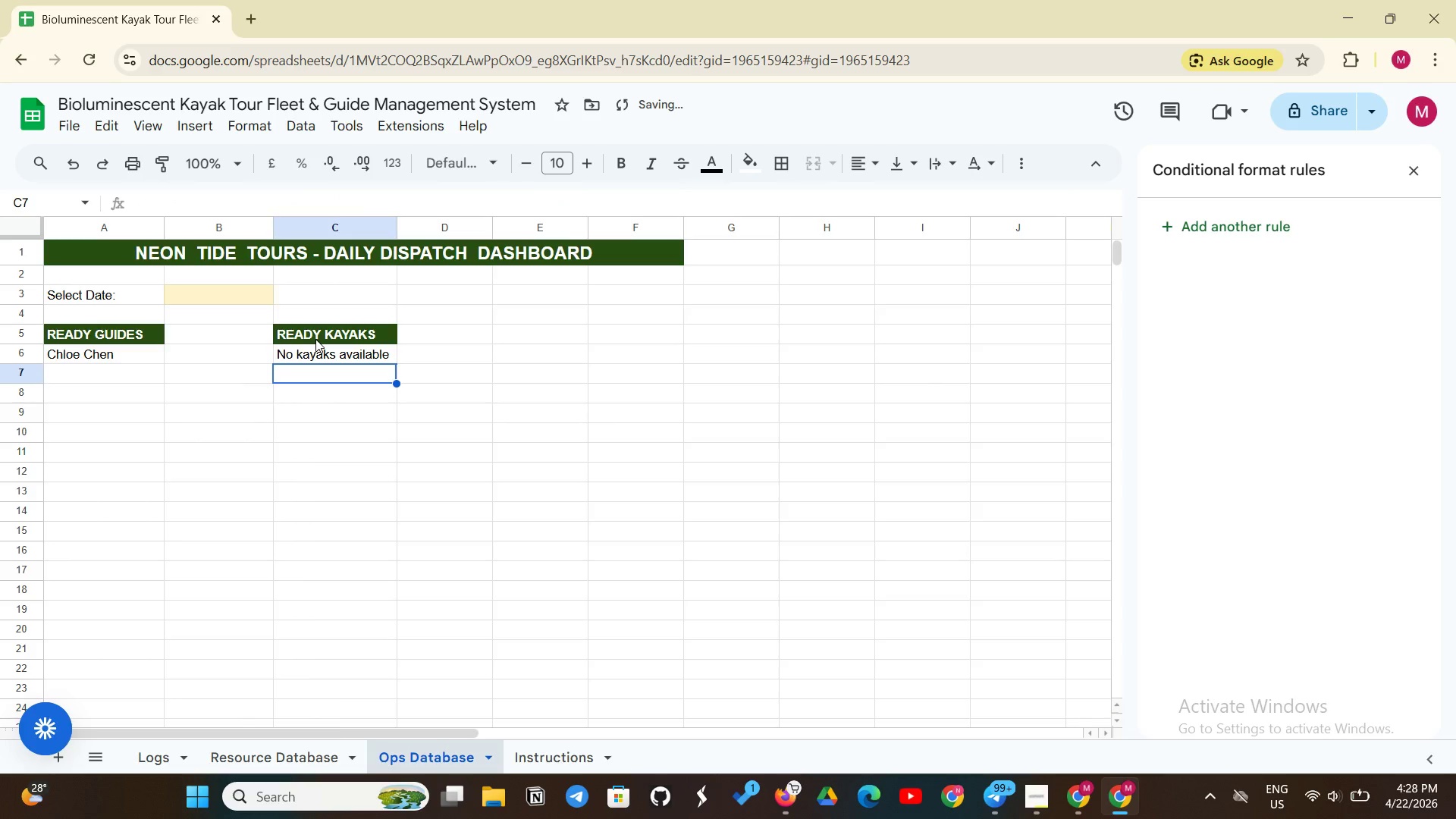 
 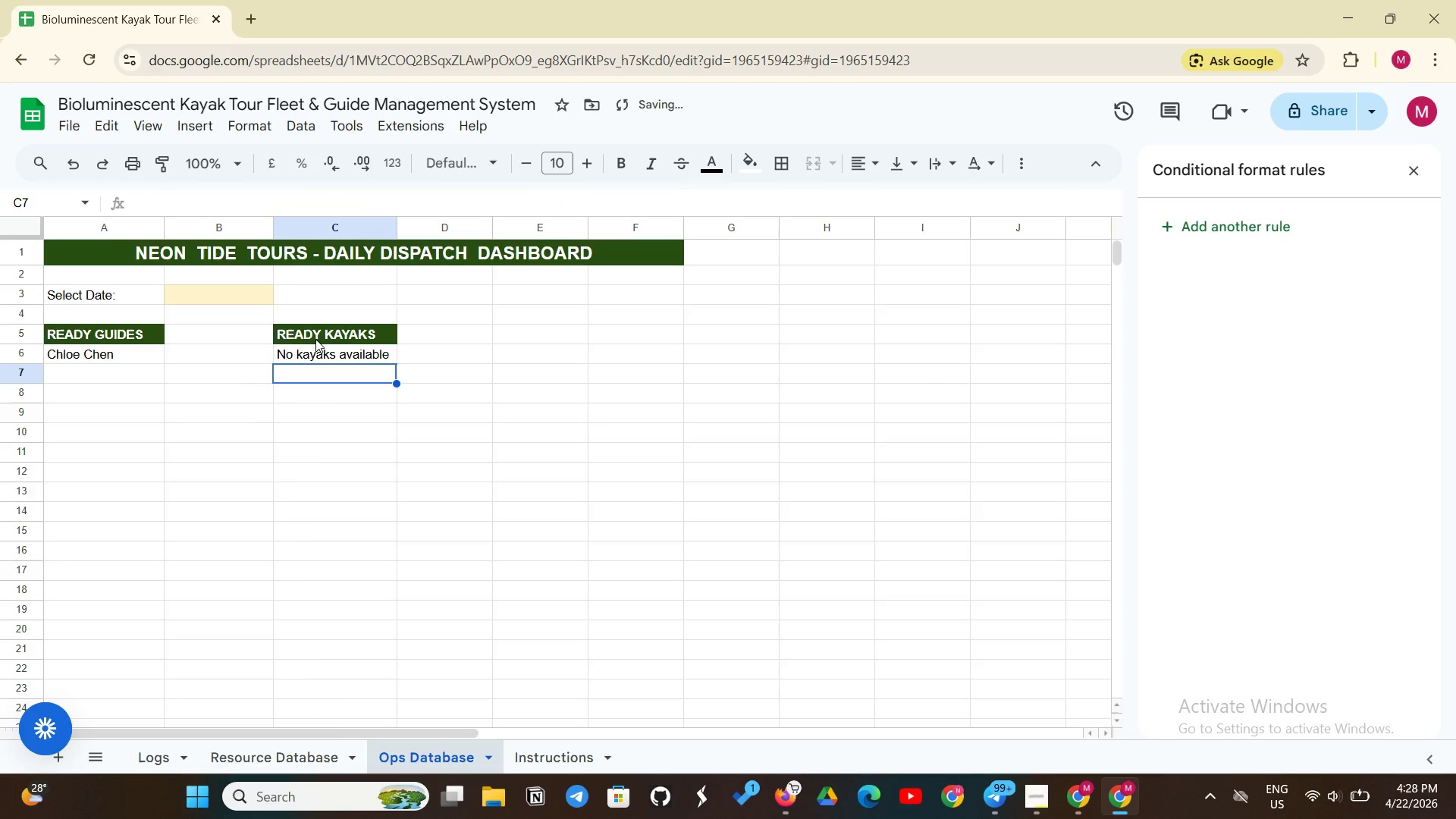 
key(Enter)
 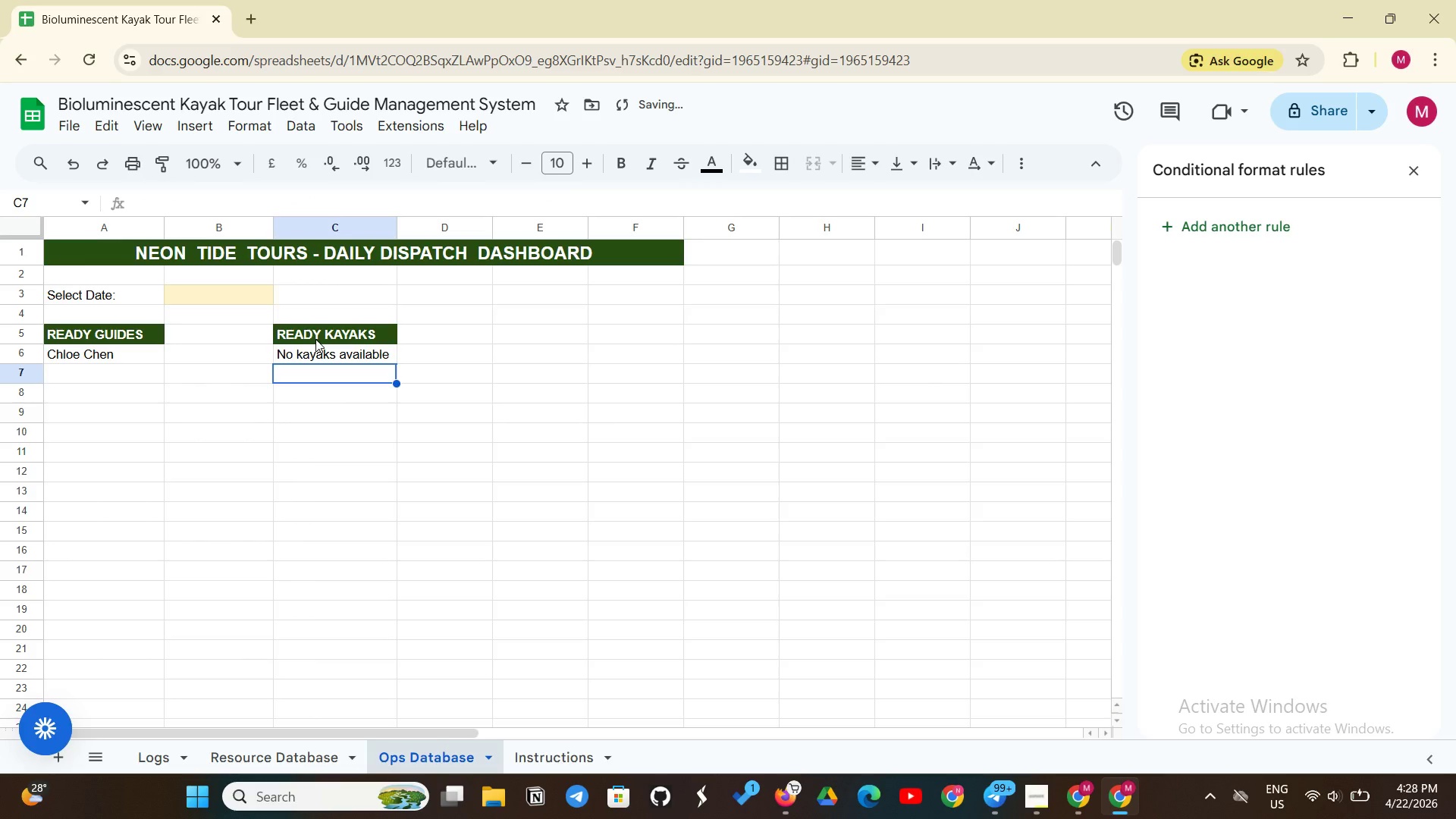 
wait(12.89)
 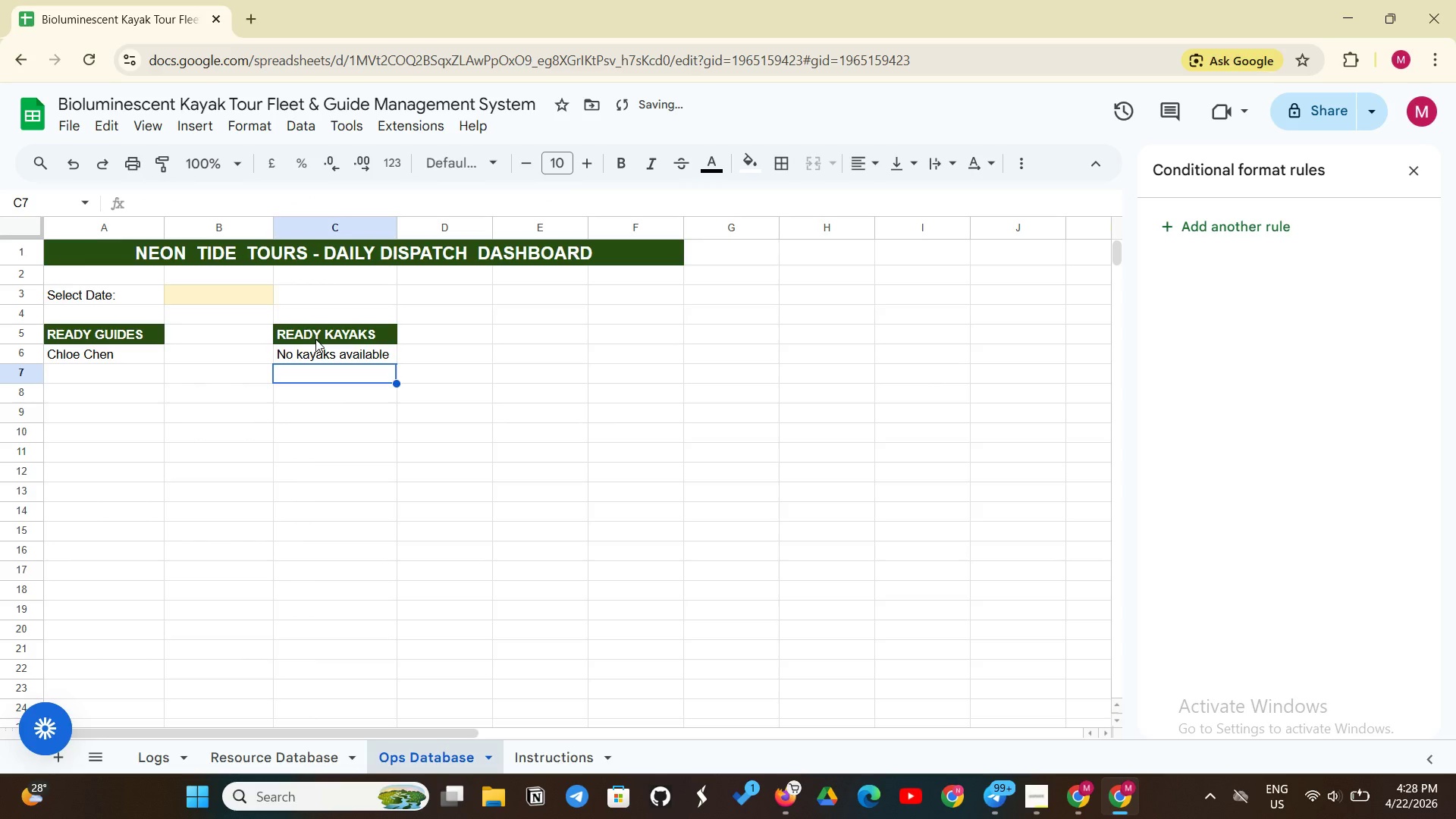 
left_click([325, 358])
 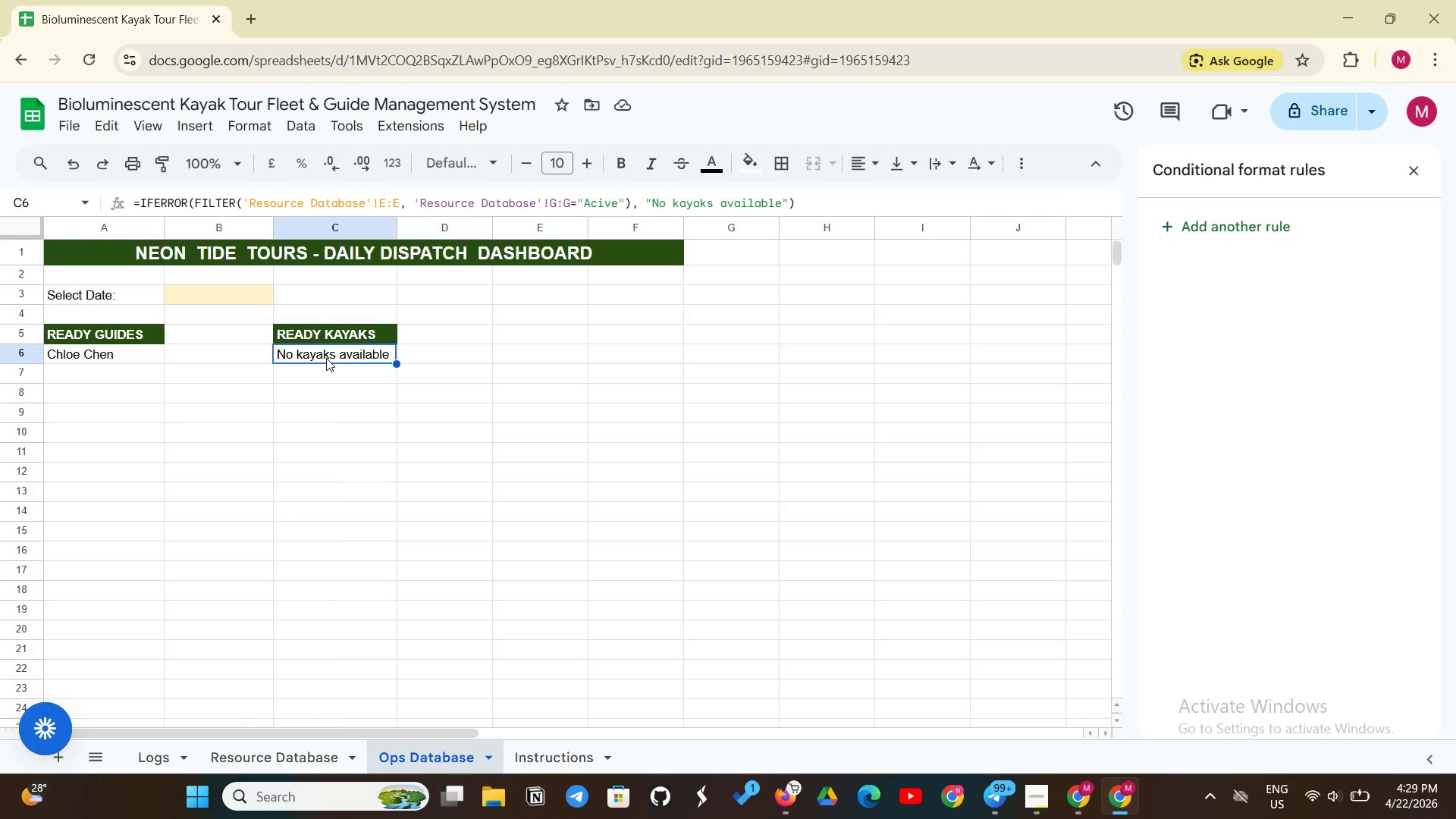 
wait(16.72)
 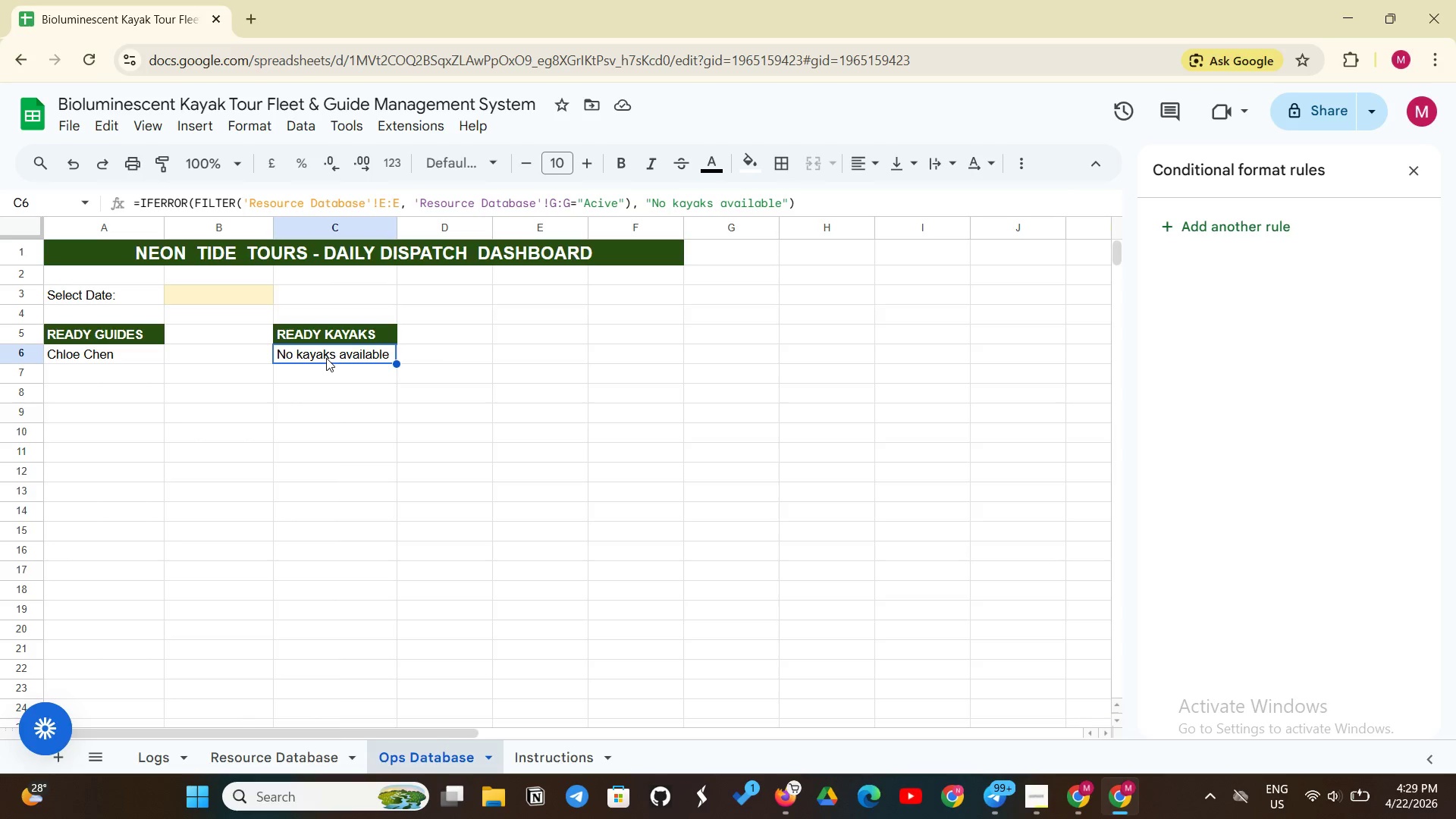 
left_click([291, 758])
 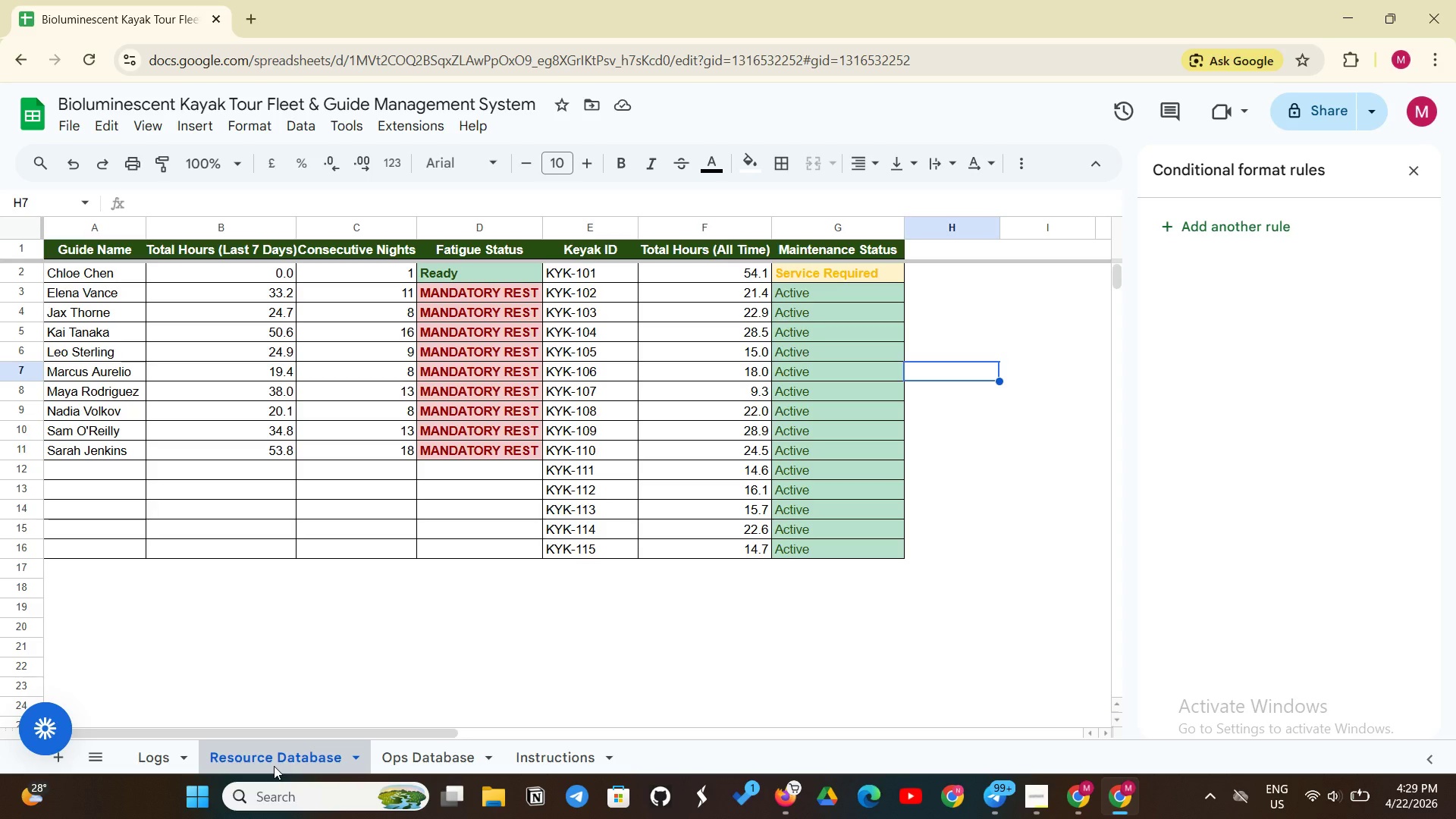 
wait(31.02)
 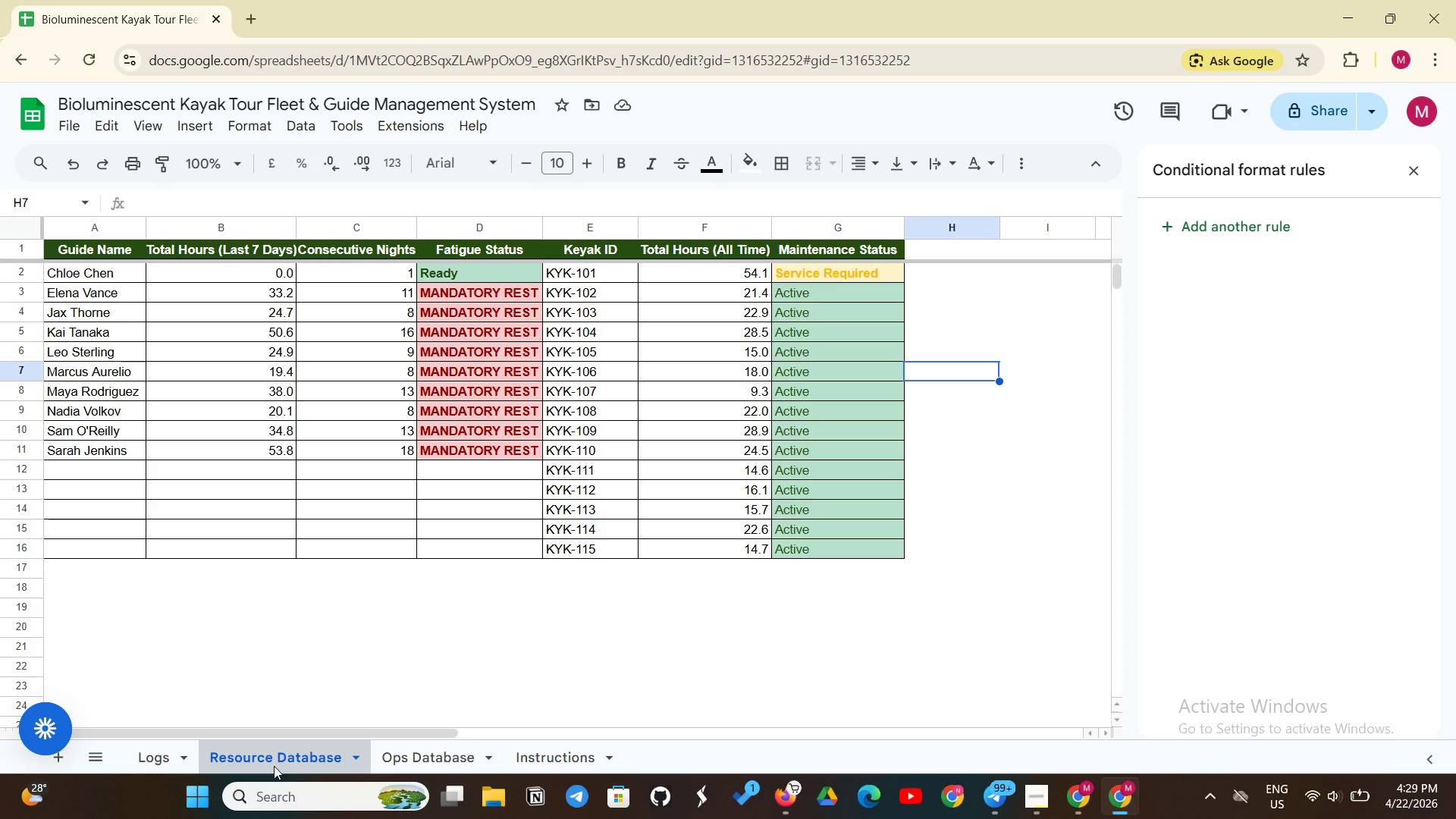 
left_click([430, 749])
 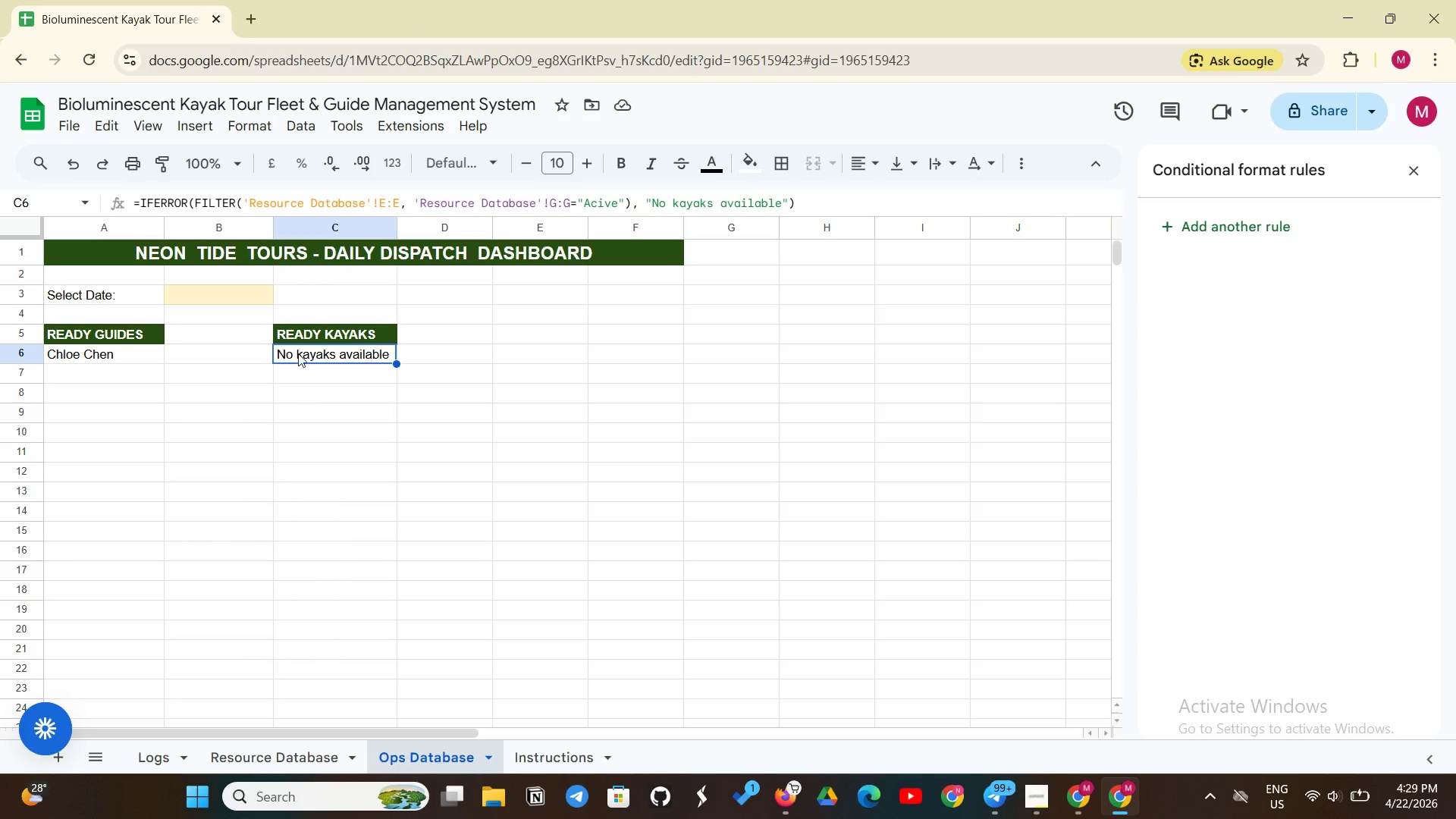 
left_click([300, 350])
 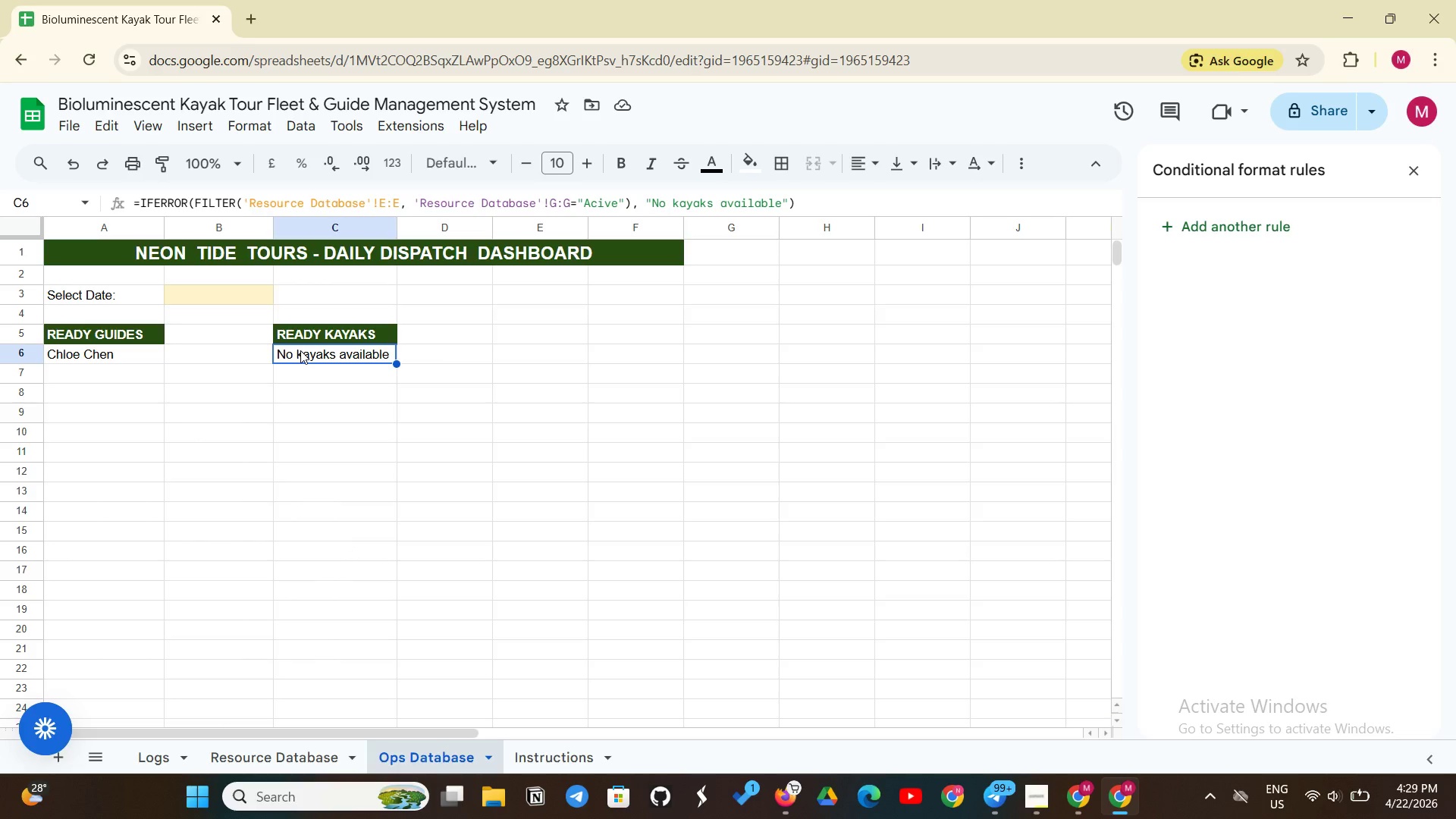 
key(Enter)
 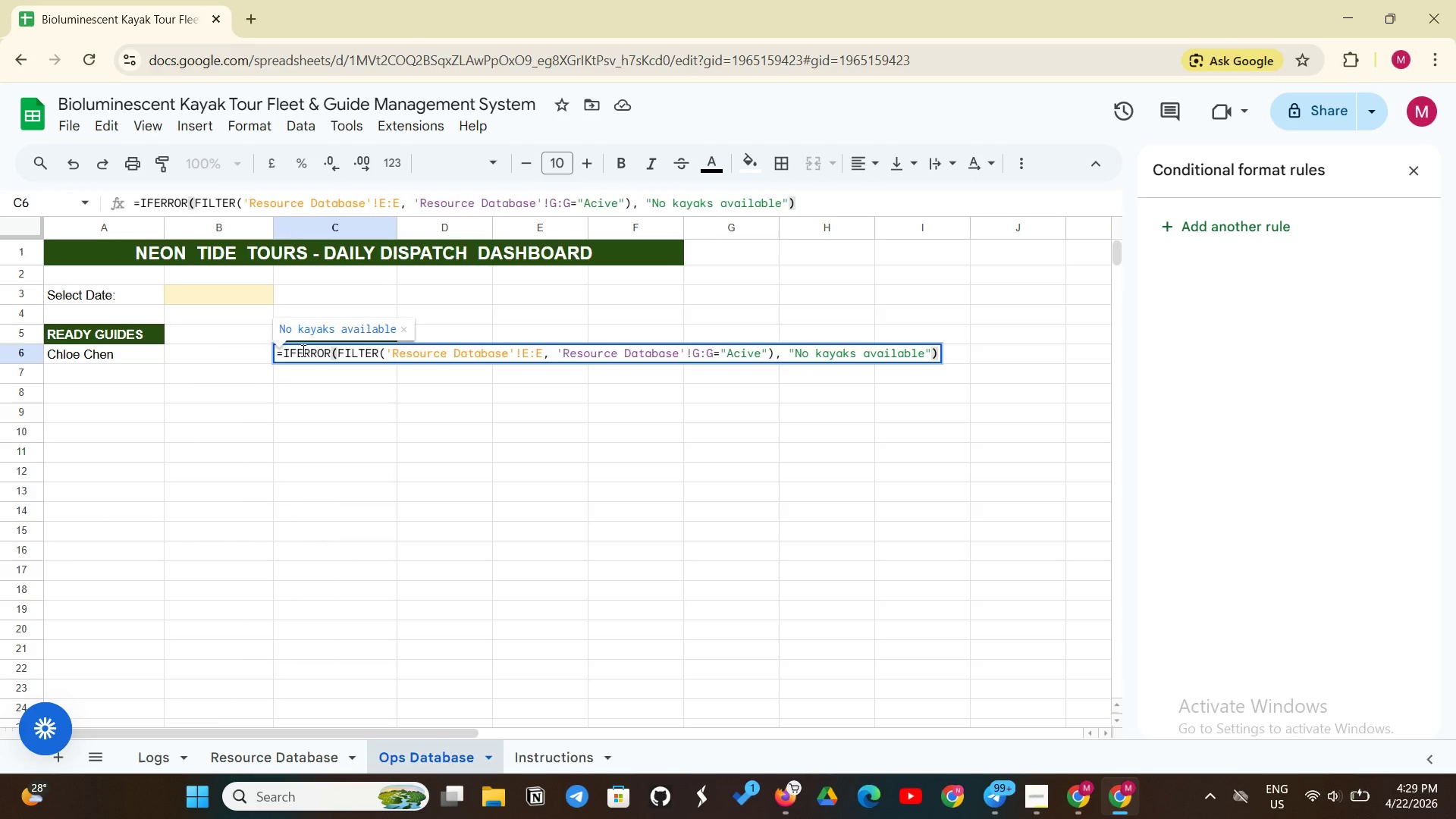 
key(Enter)
 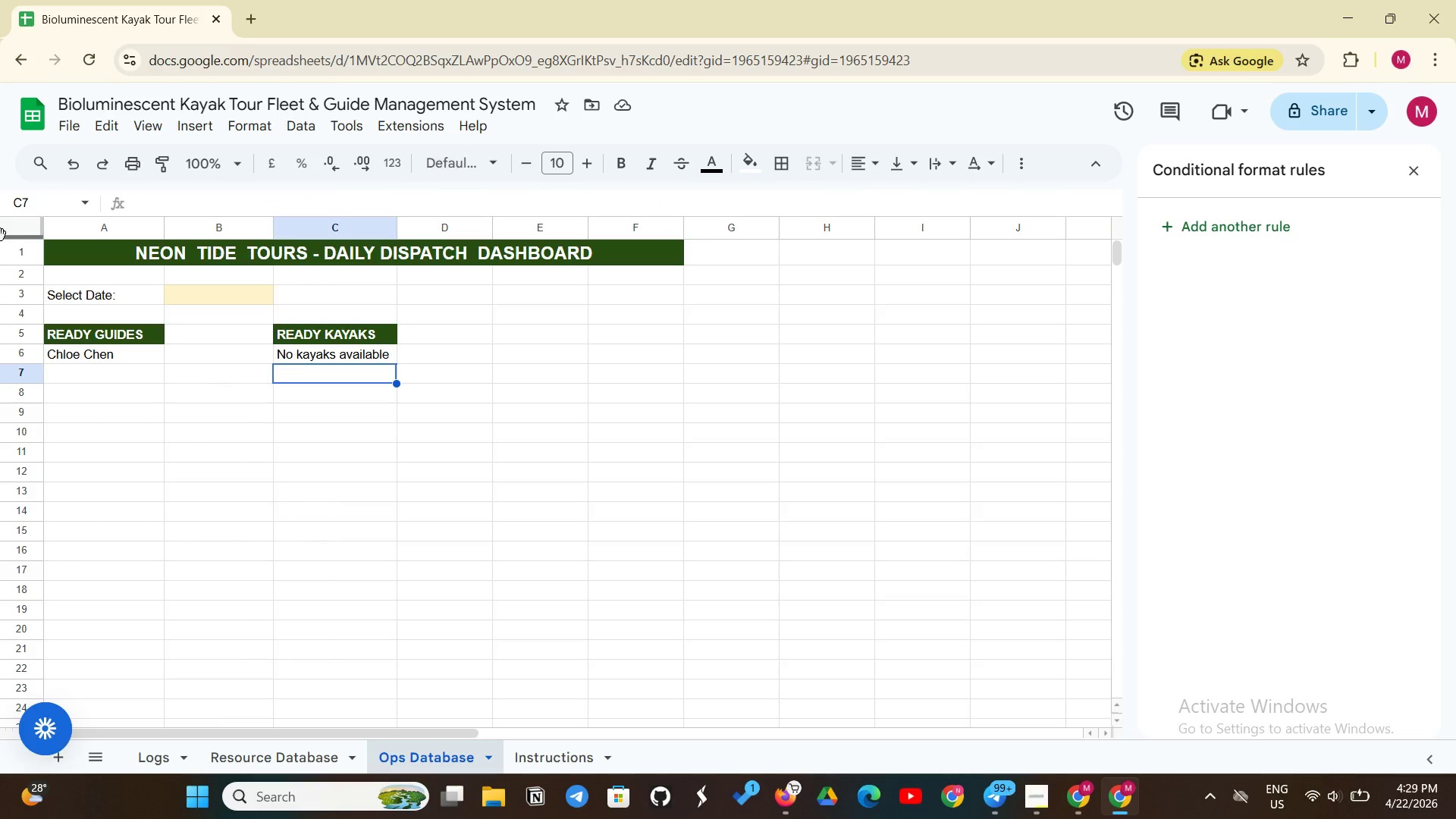 
wait(11.25)
 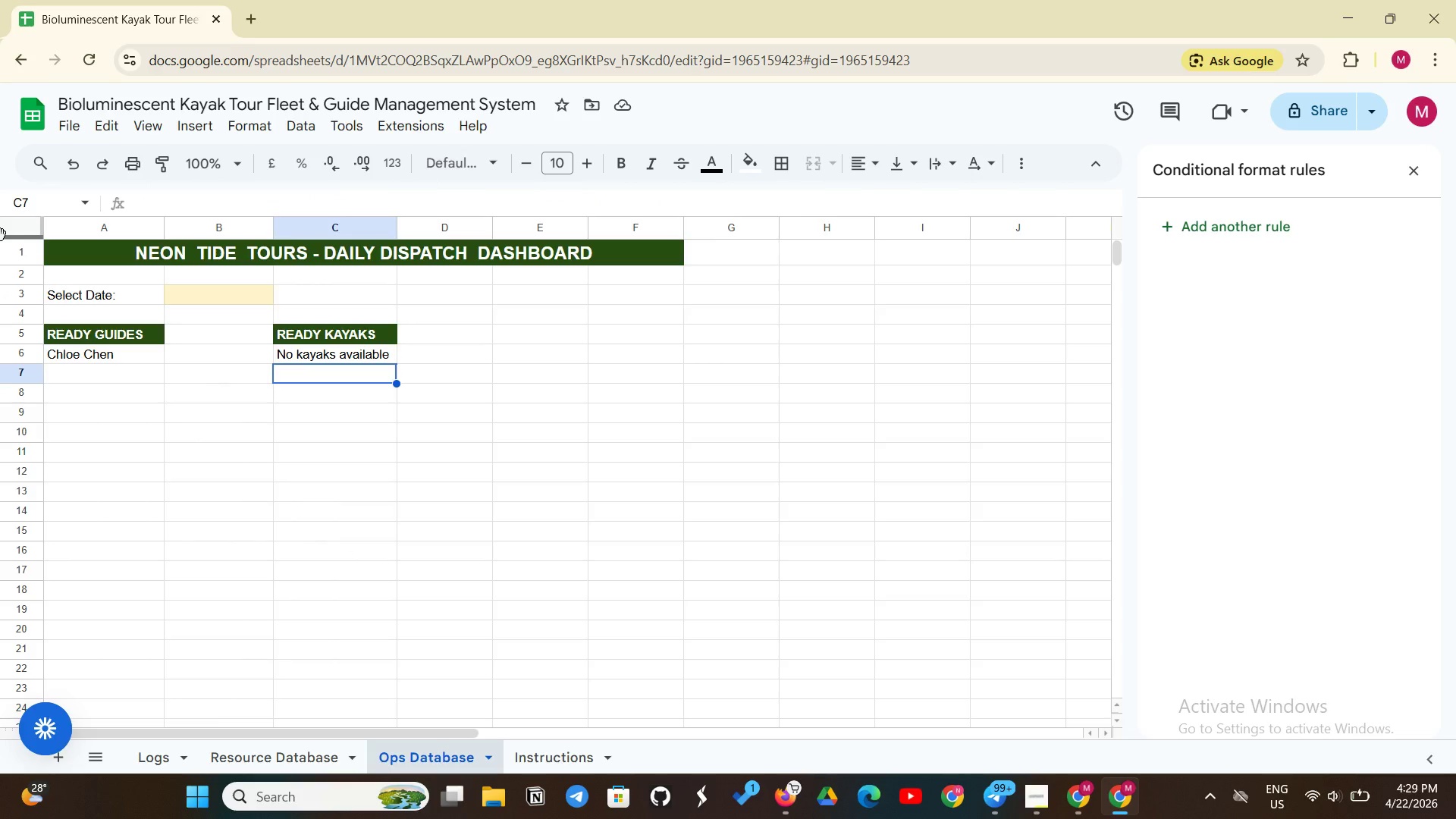 
left_click([534, 209])
 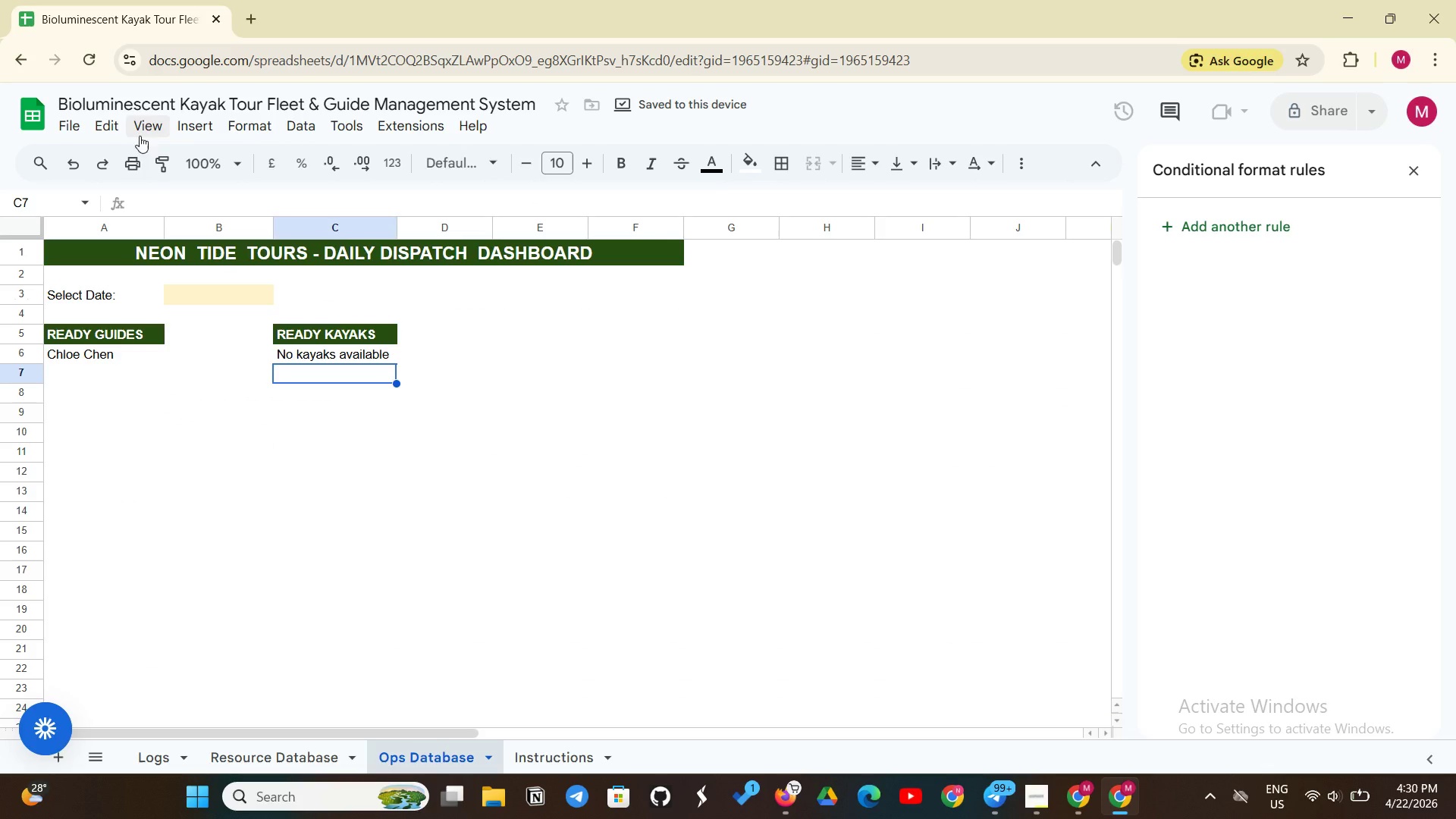 
wait(5.2)
 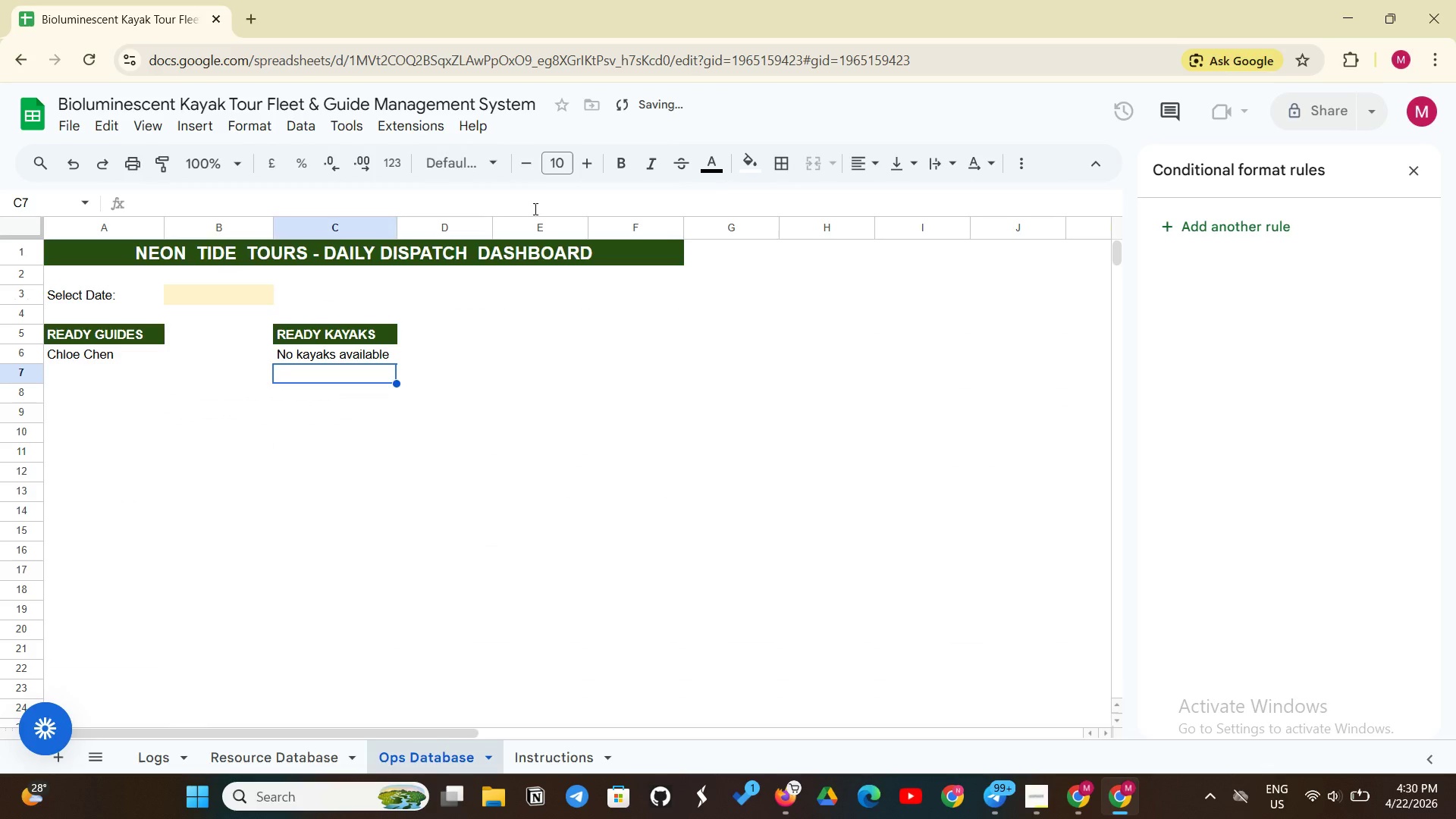 
left_click([161, 124])
 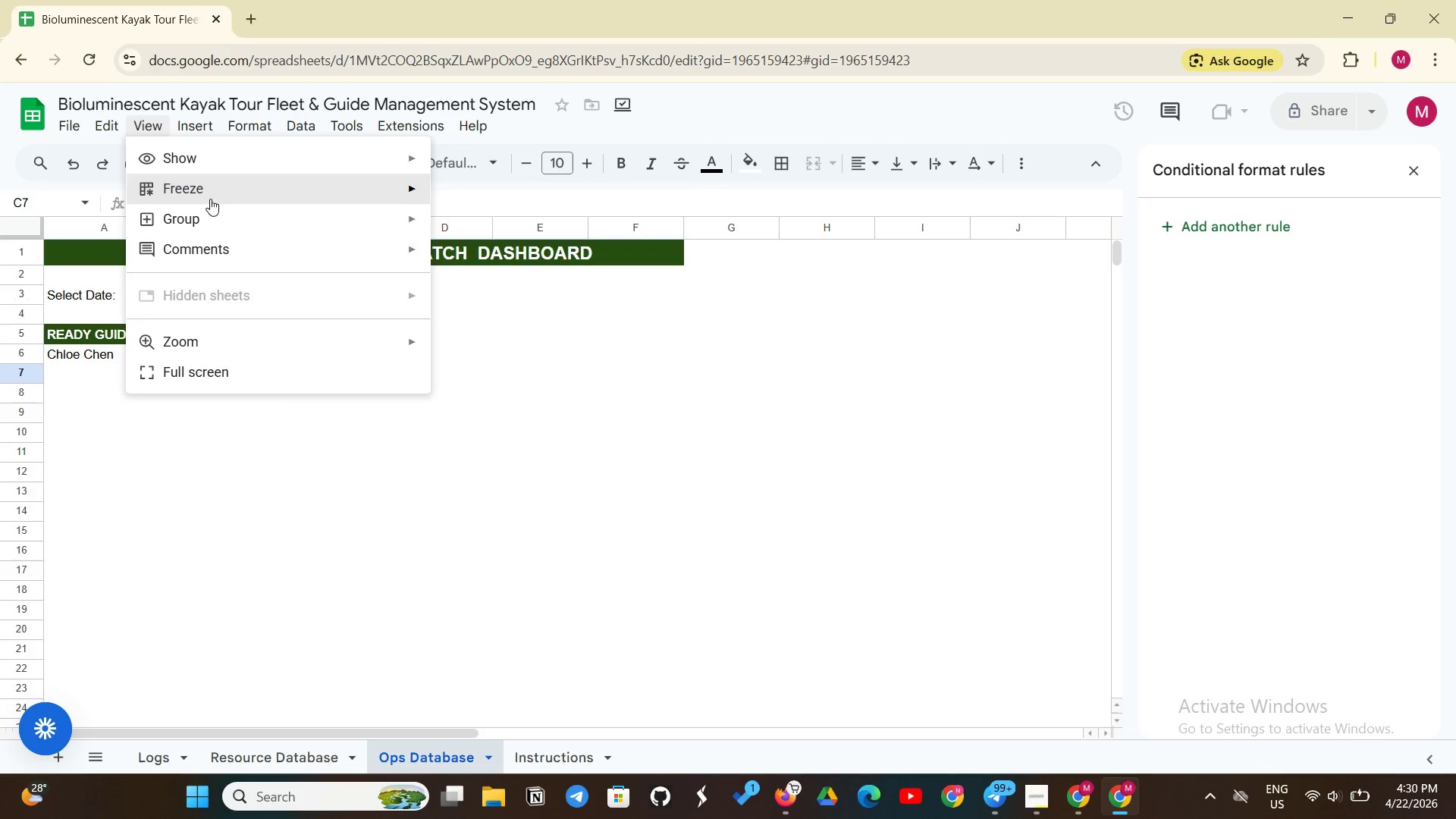 
left_click([219, 193])
 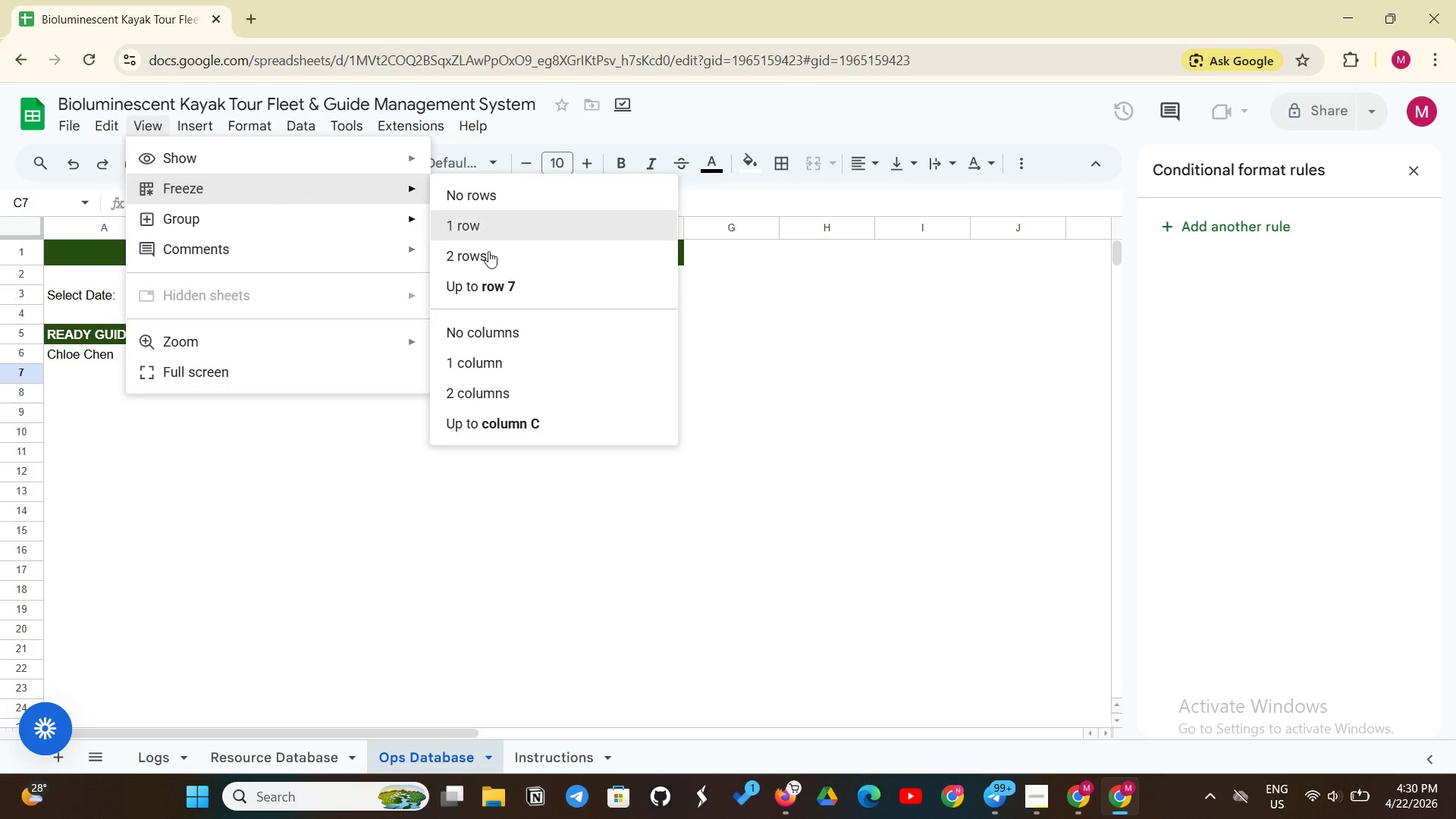 
left_click([503, 258])
 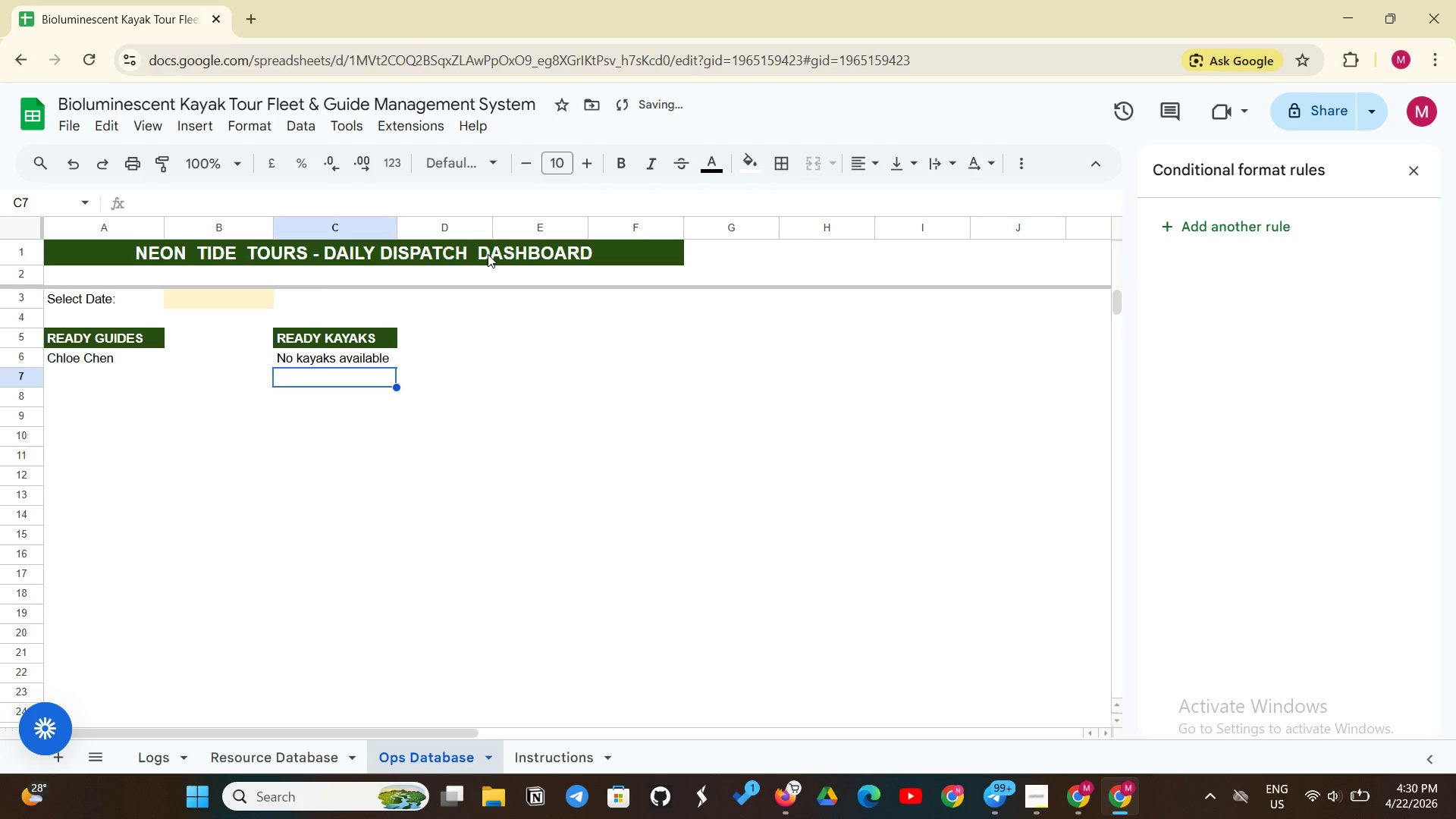 
wait(19.81)
 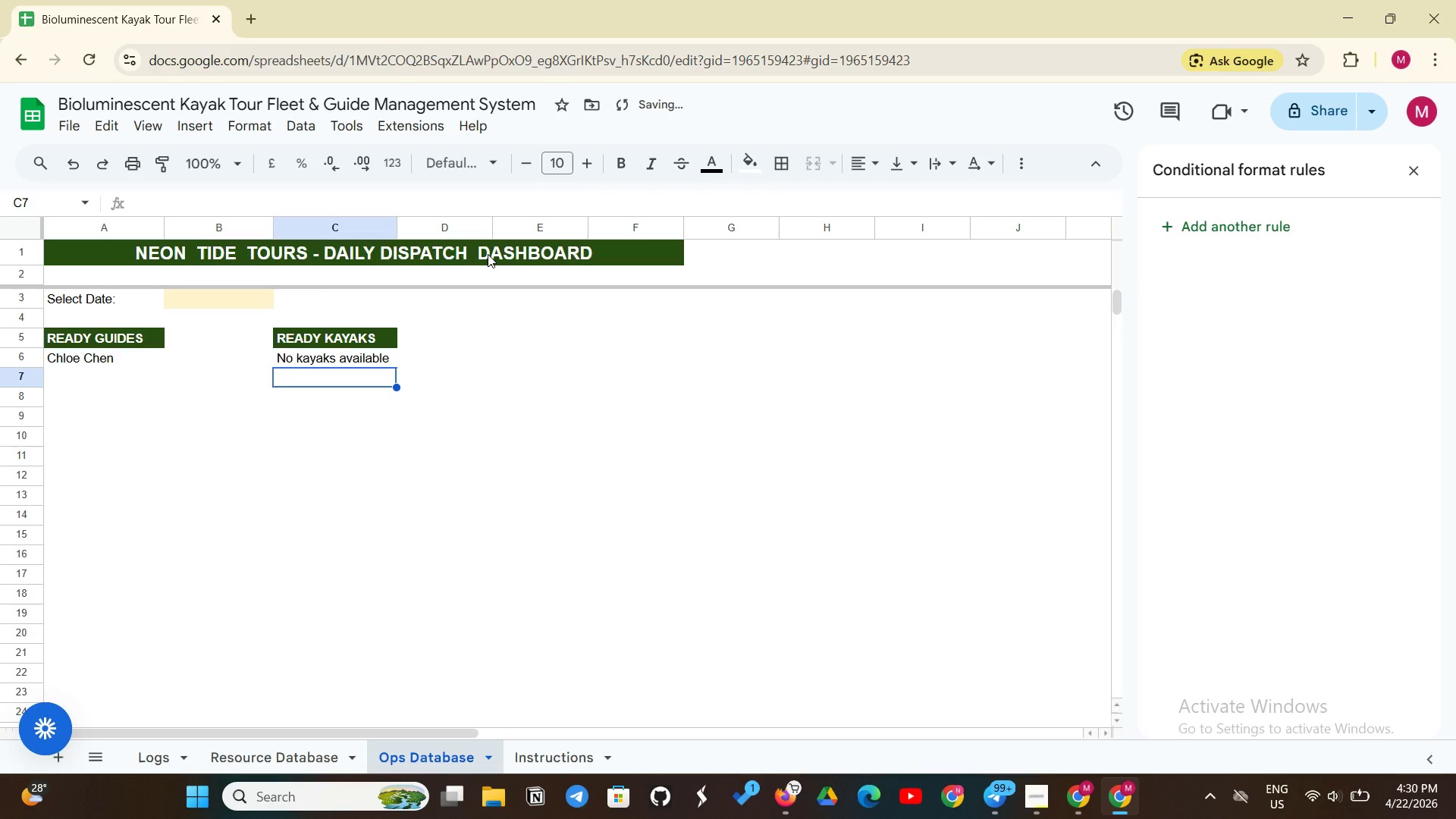 
scroll: coordinate [347, 521], scroll_direction: down, amount: 1.0
 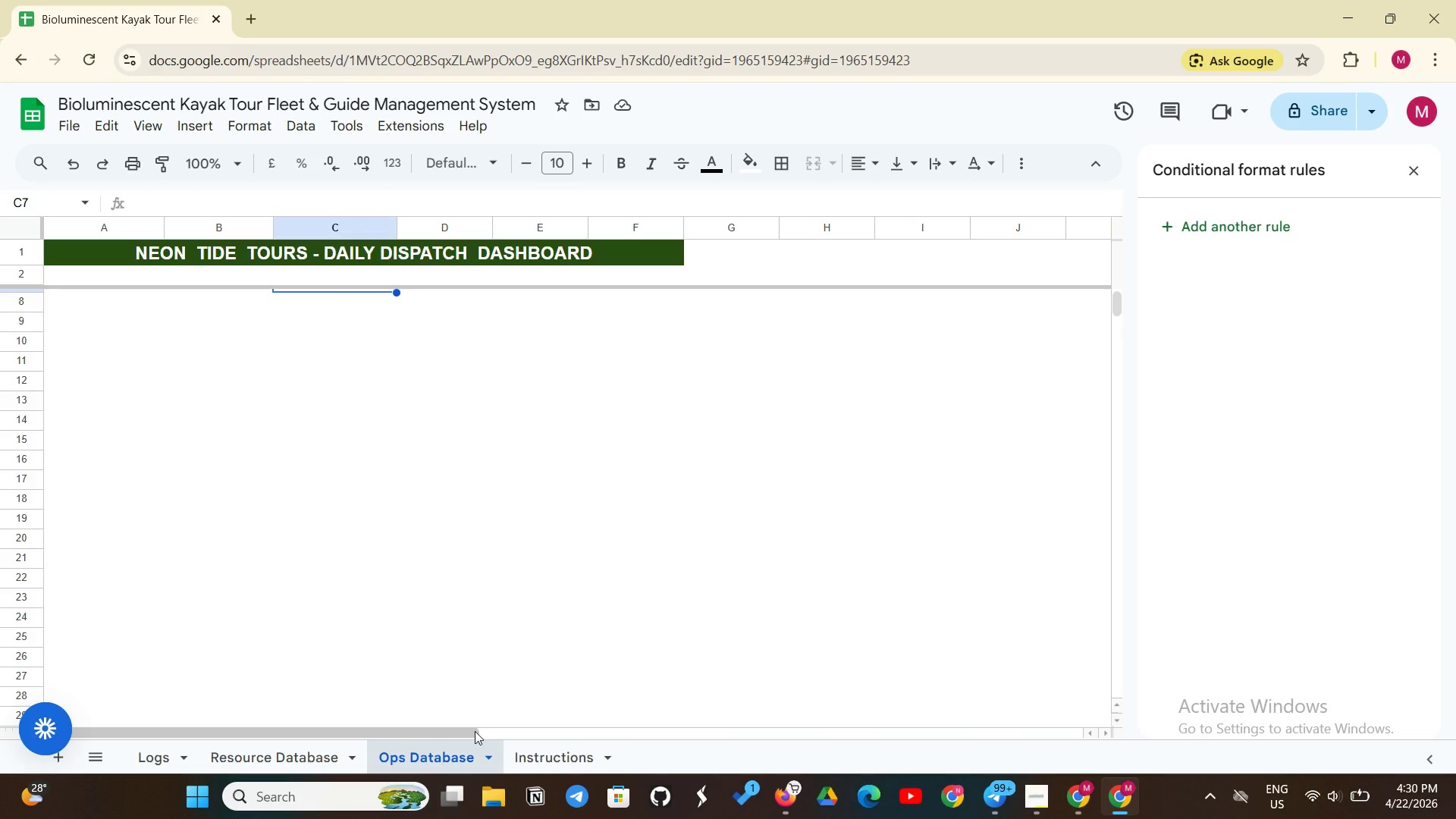 
left_click([151, 757])
 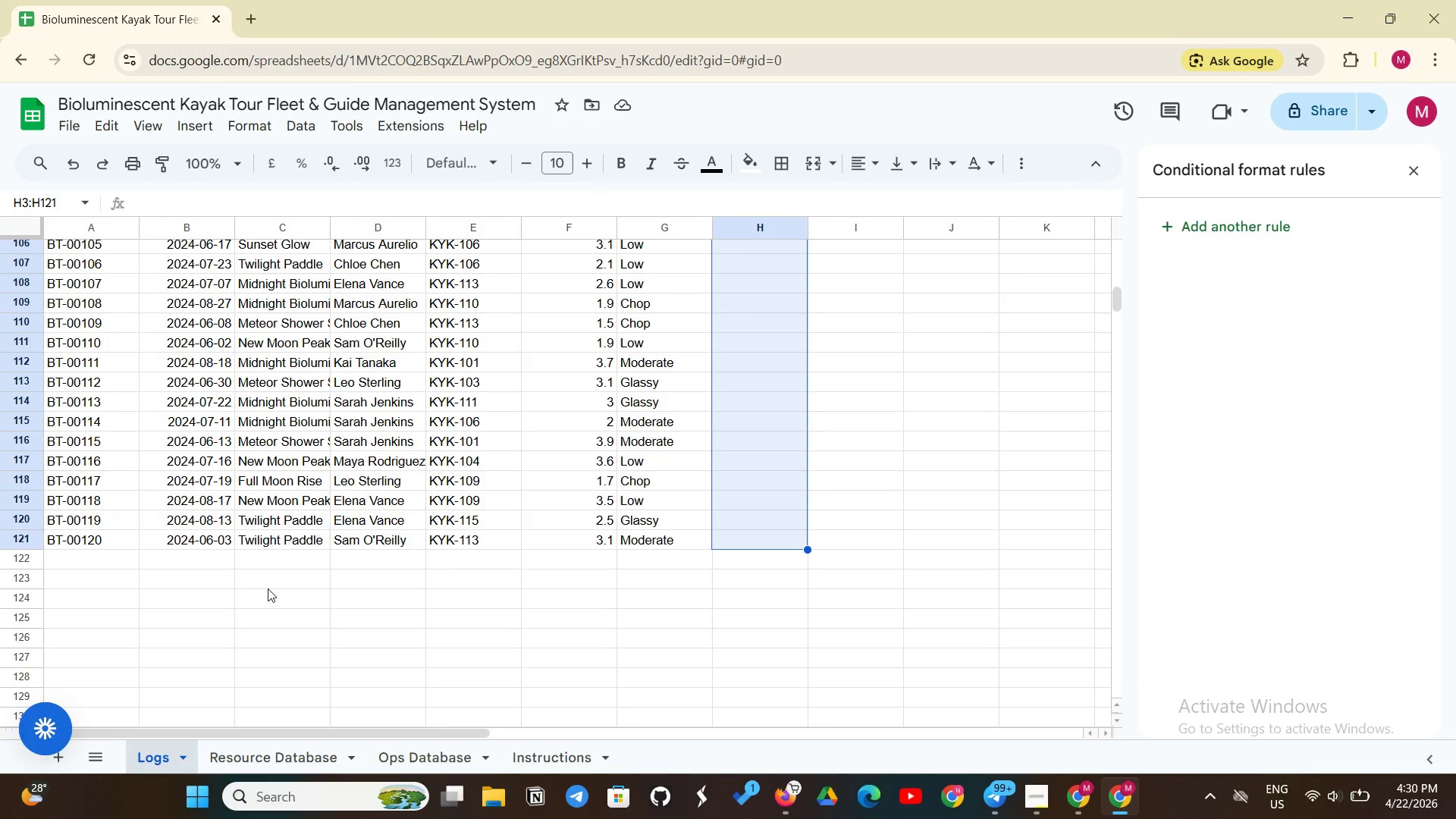 
scroll: coordinate [268, 571], scroll_direction: up, amount: 31.0
 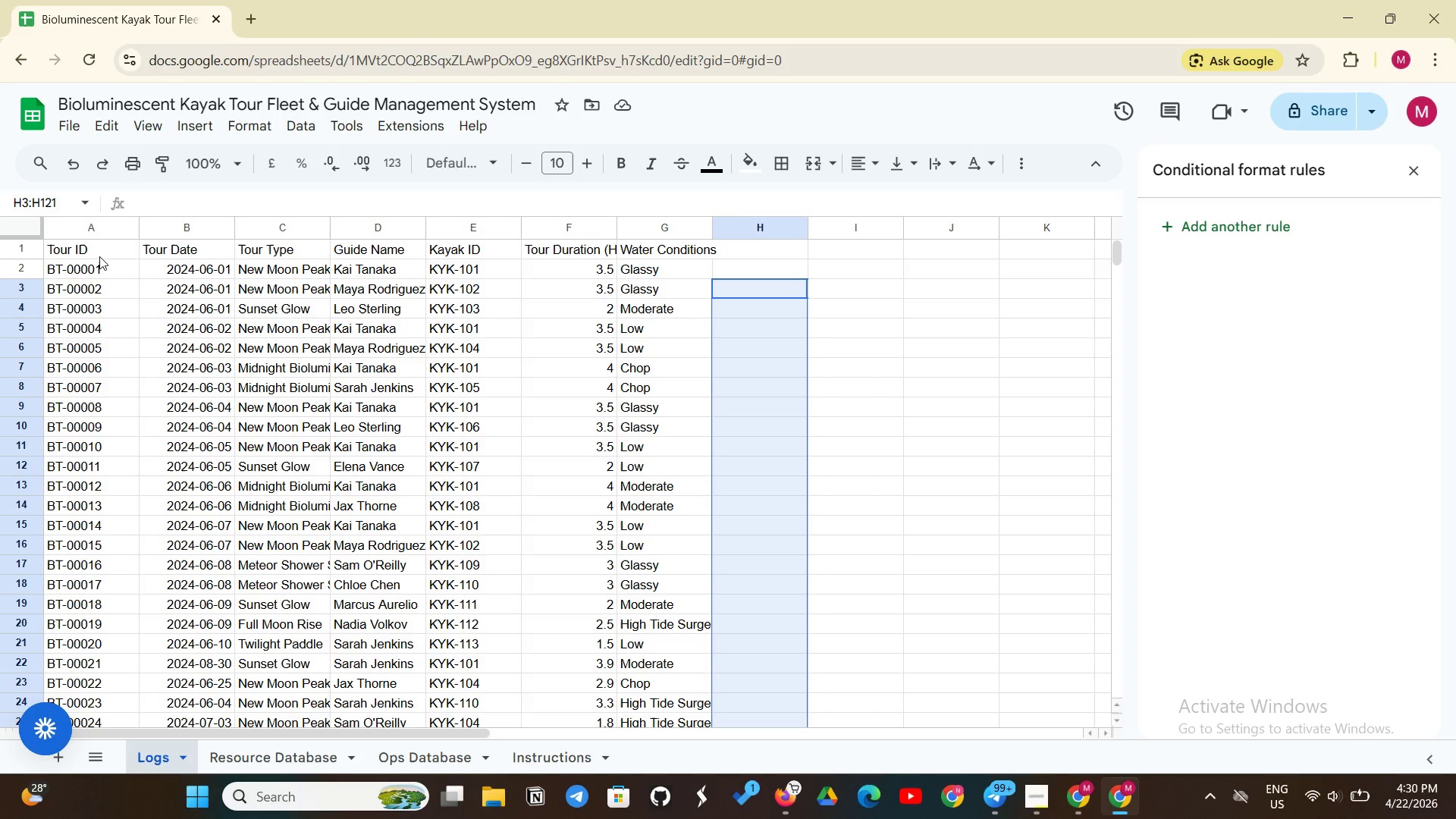 
left_click_drag(start_coordinate=[99, 256], to_coordinate=[684, 257])
 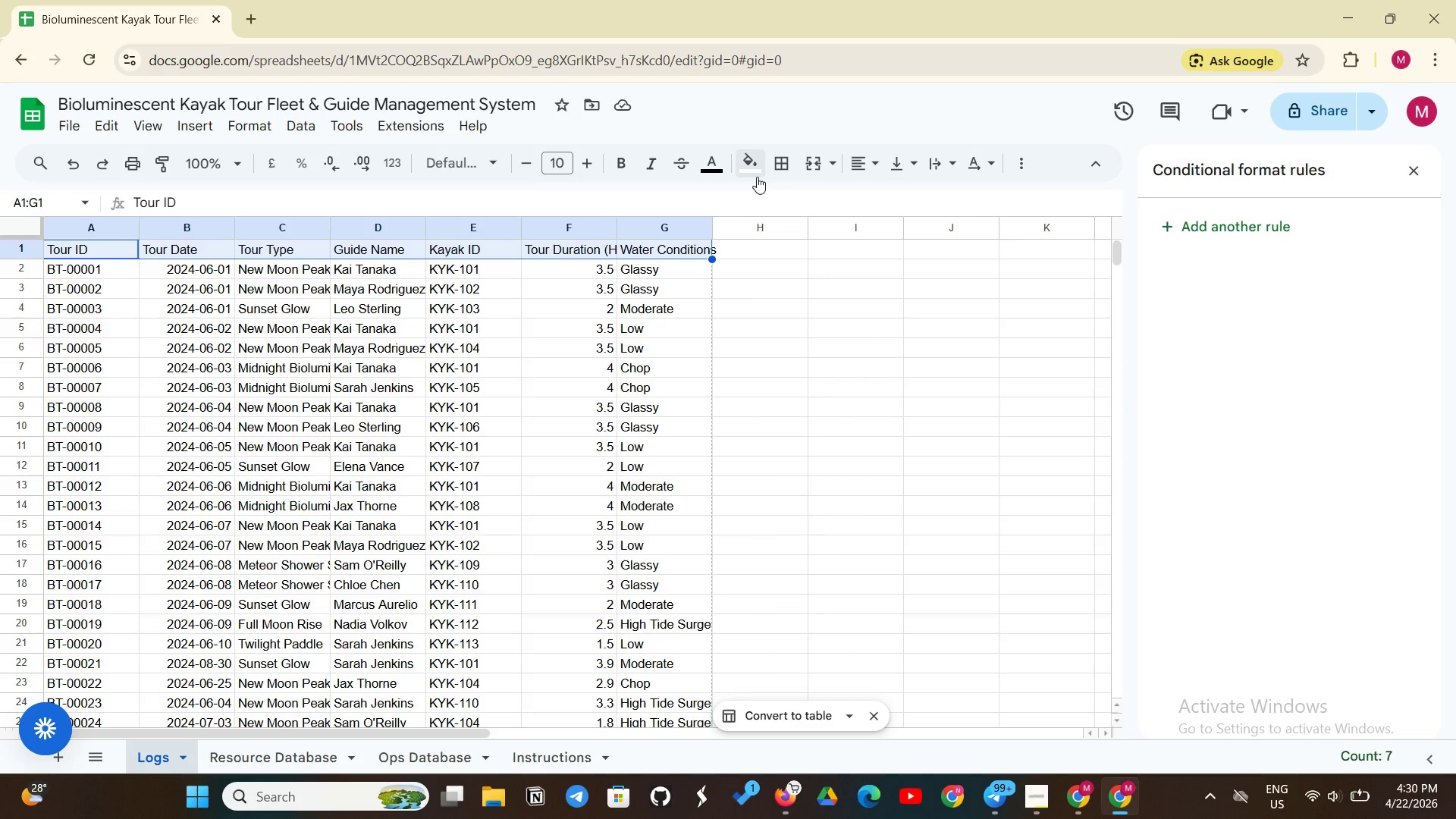 
left_click([751, 174])
 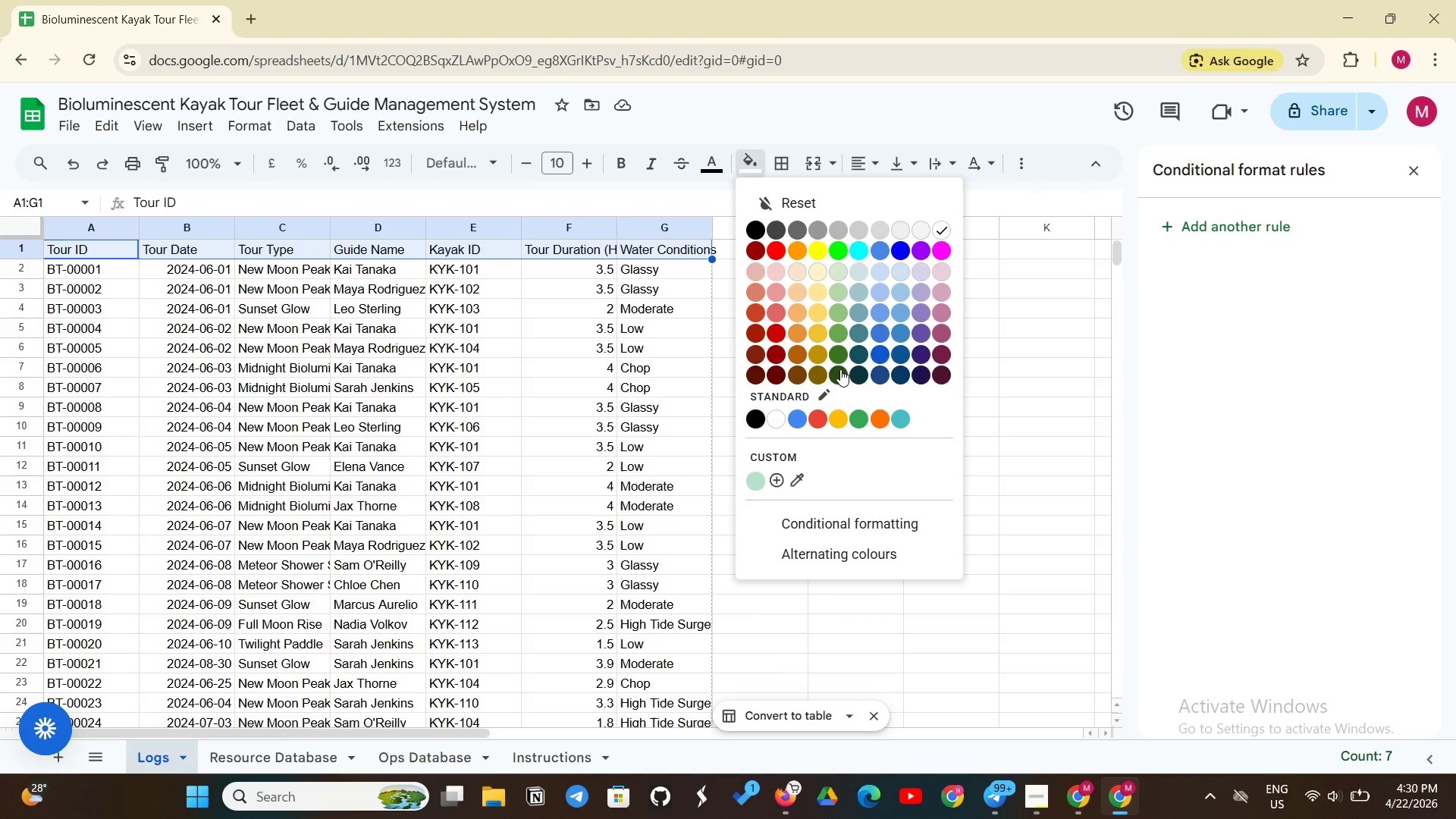 
left_click([840, 369])
 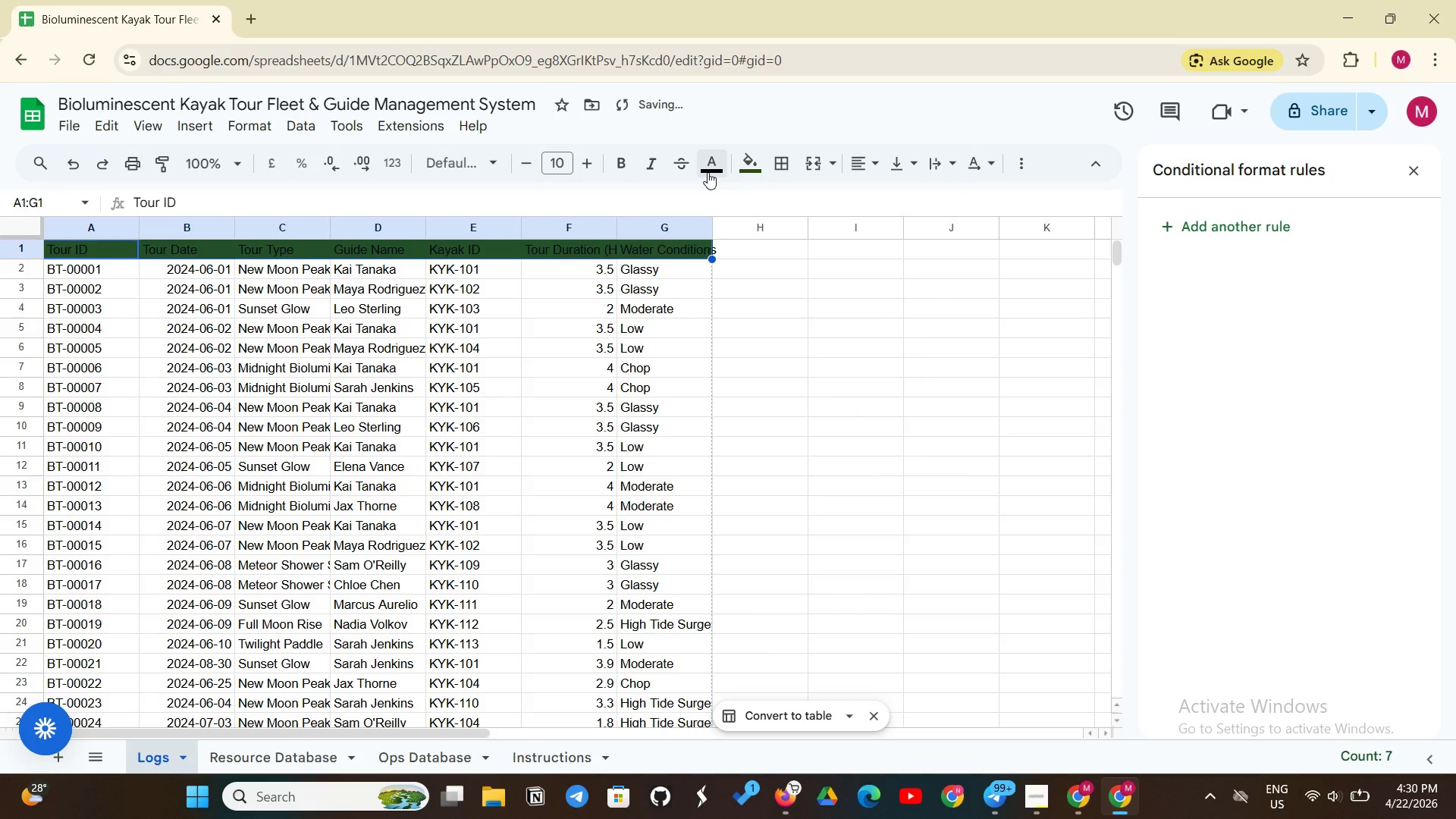 
left_click([708, 172])
 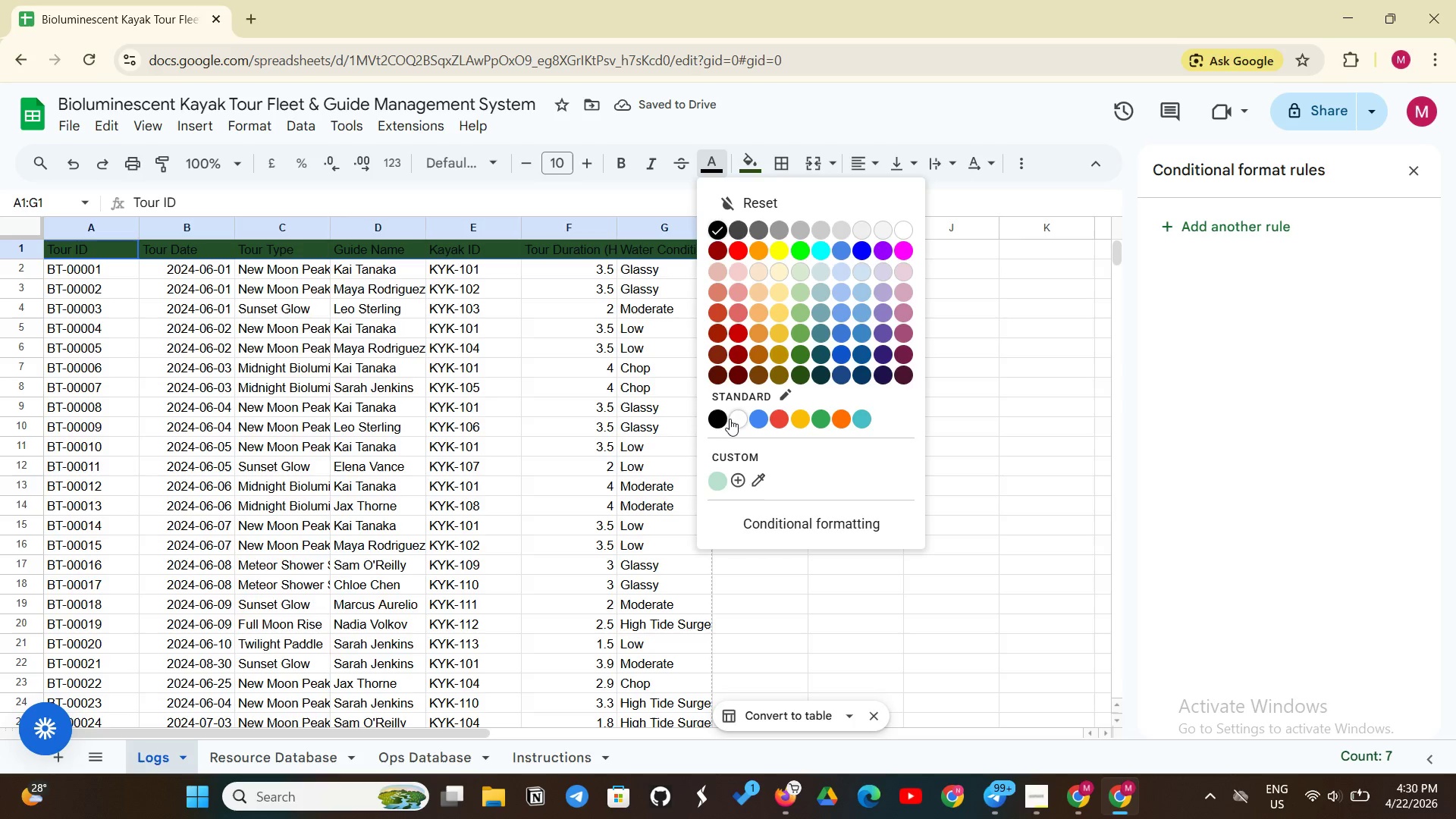 
left_click([735, 414])
 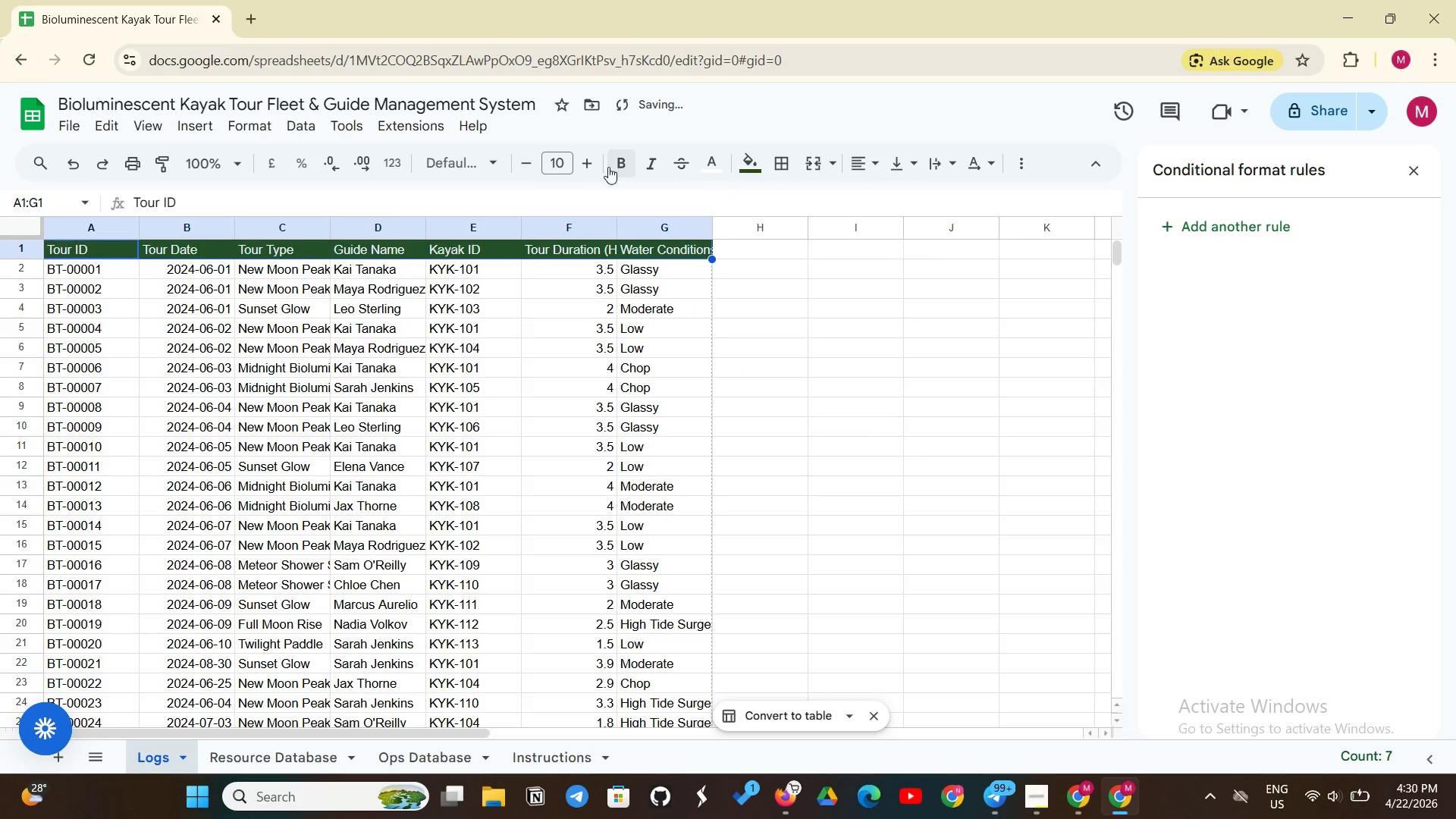 
left_click([614, 165])
 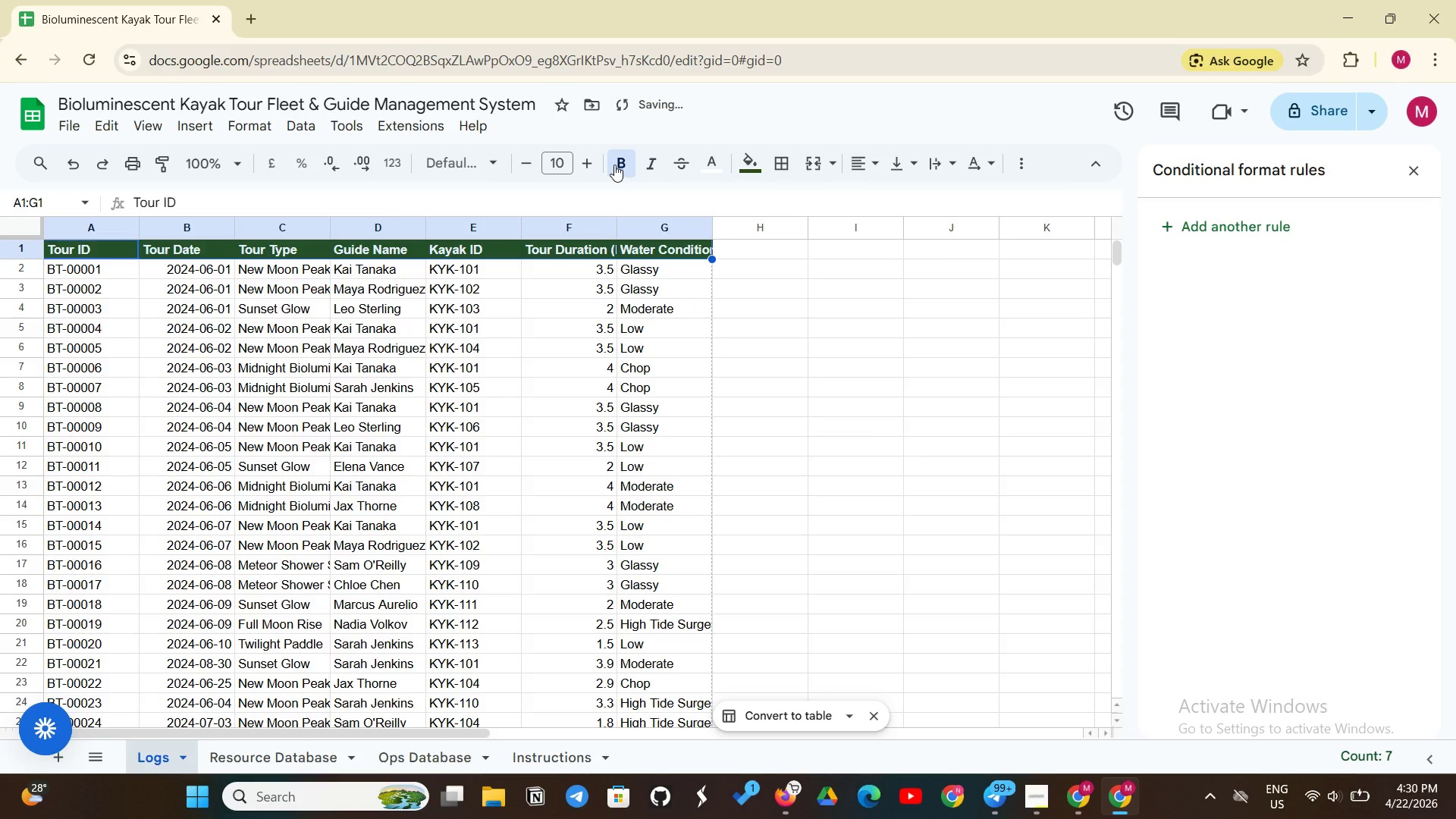 
key(Control+Shift+E)
 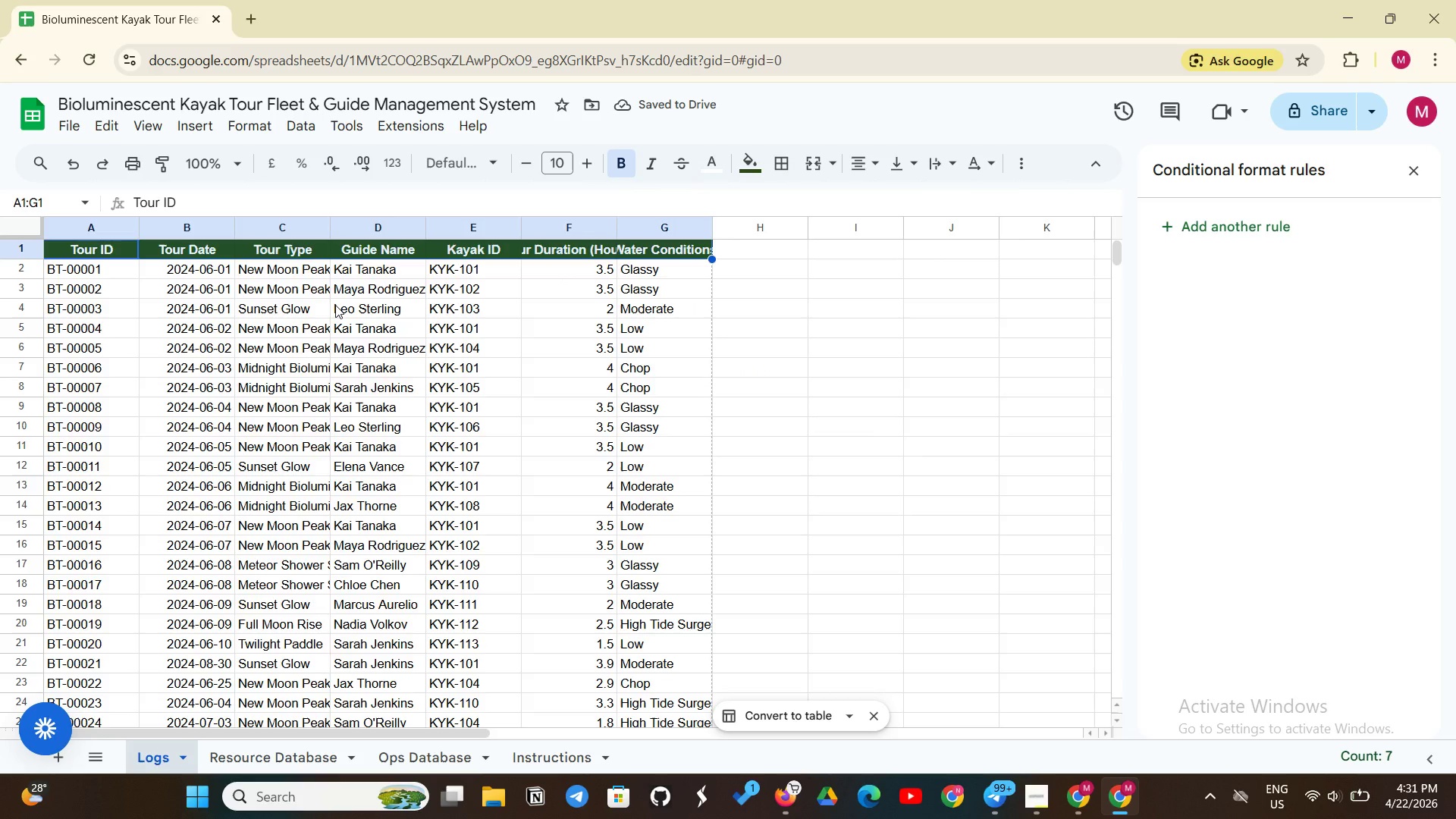 
wait(6.52)
 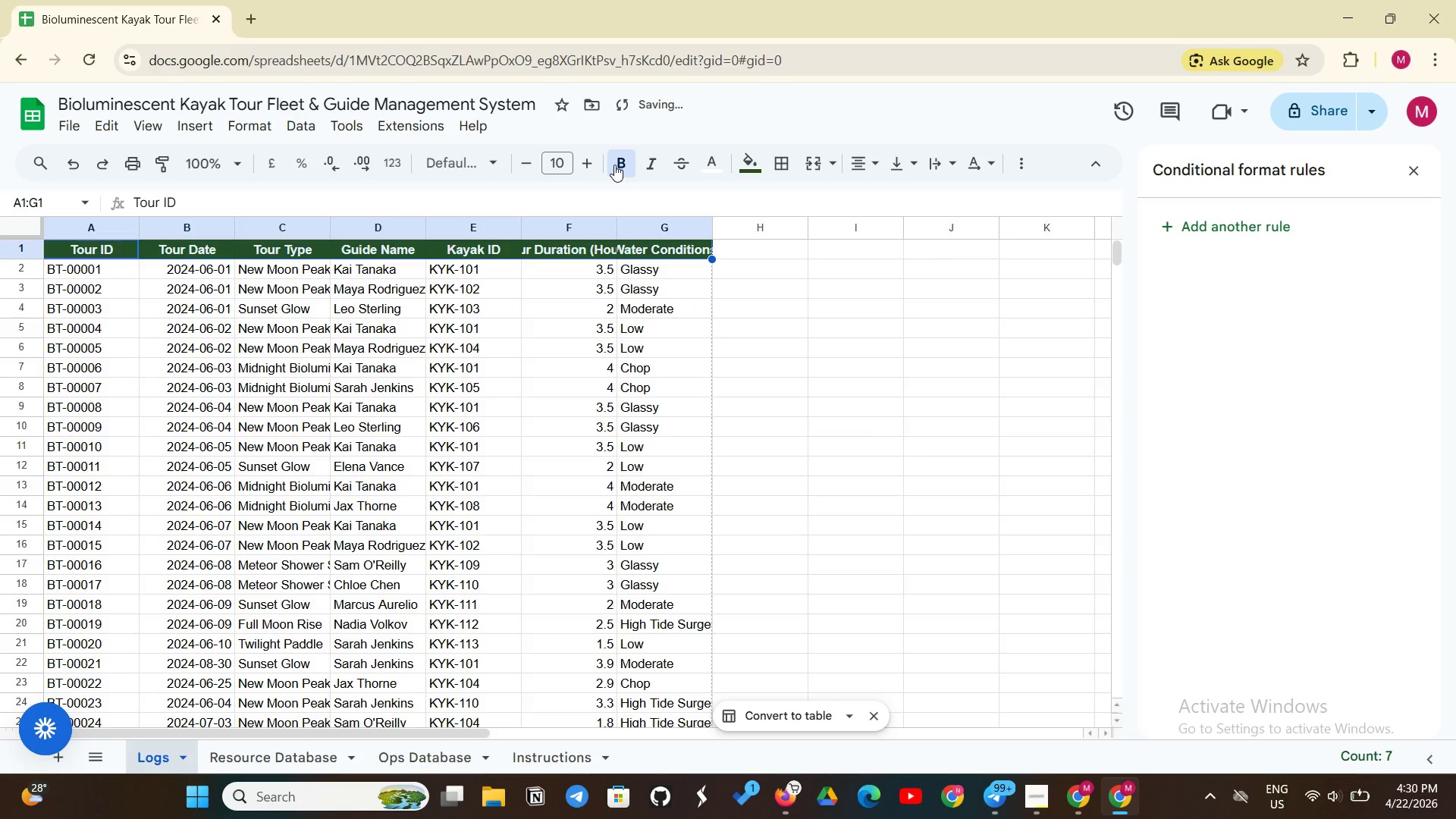 
left_click([535, 243])
 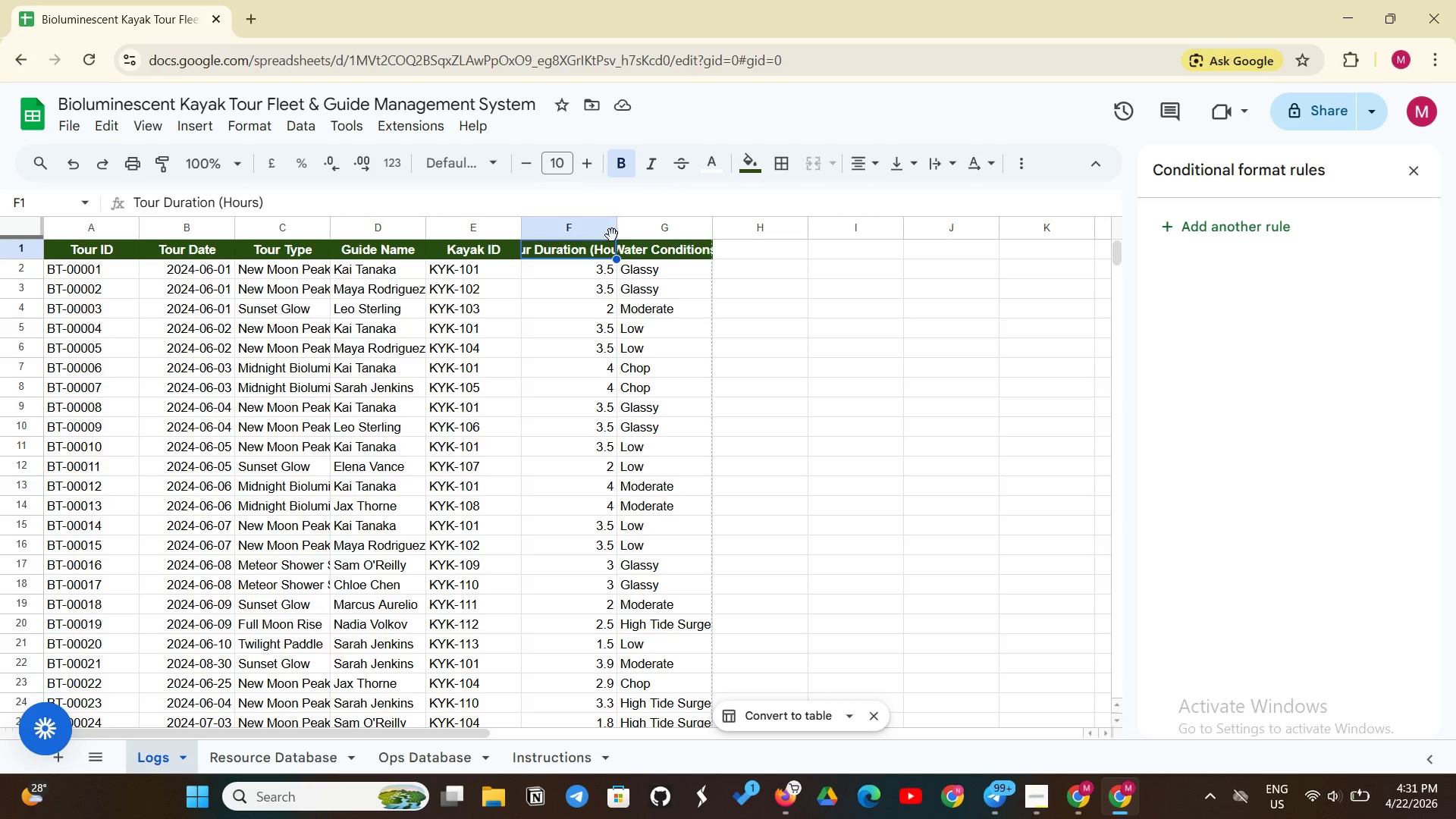 
left_click_drag(start_coordinate=[618, 233], to_coordinate=[653, 222])
 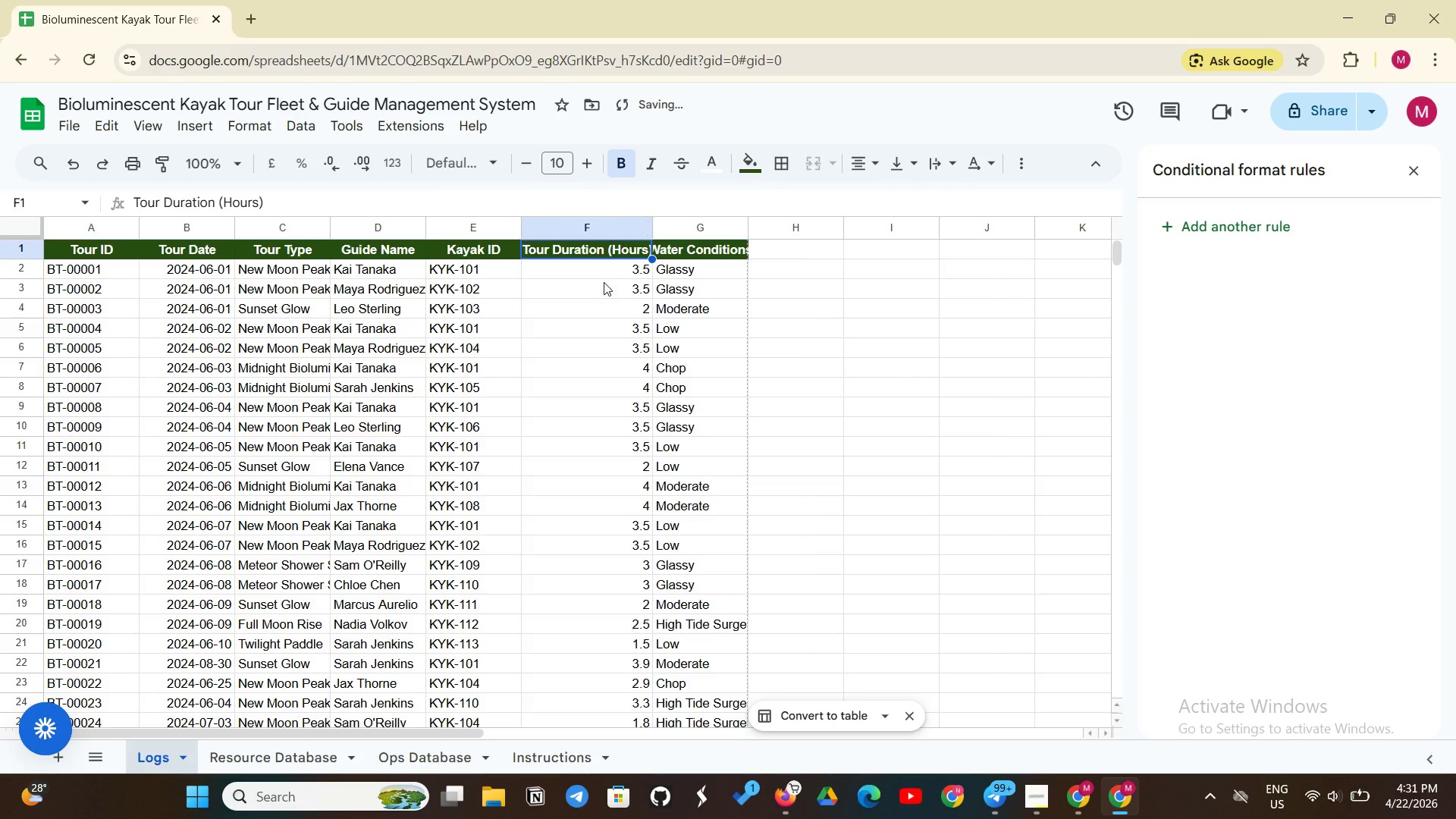 
left_click([611, 278])
 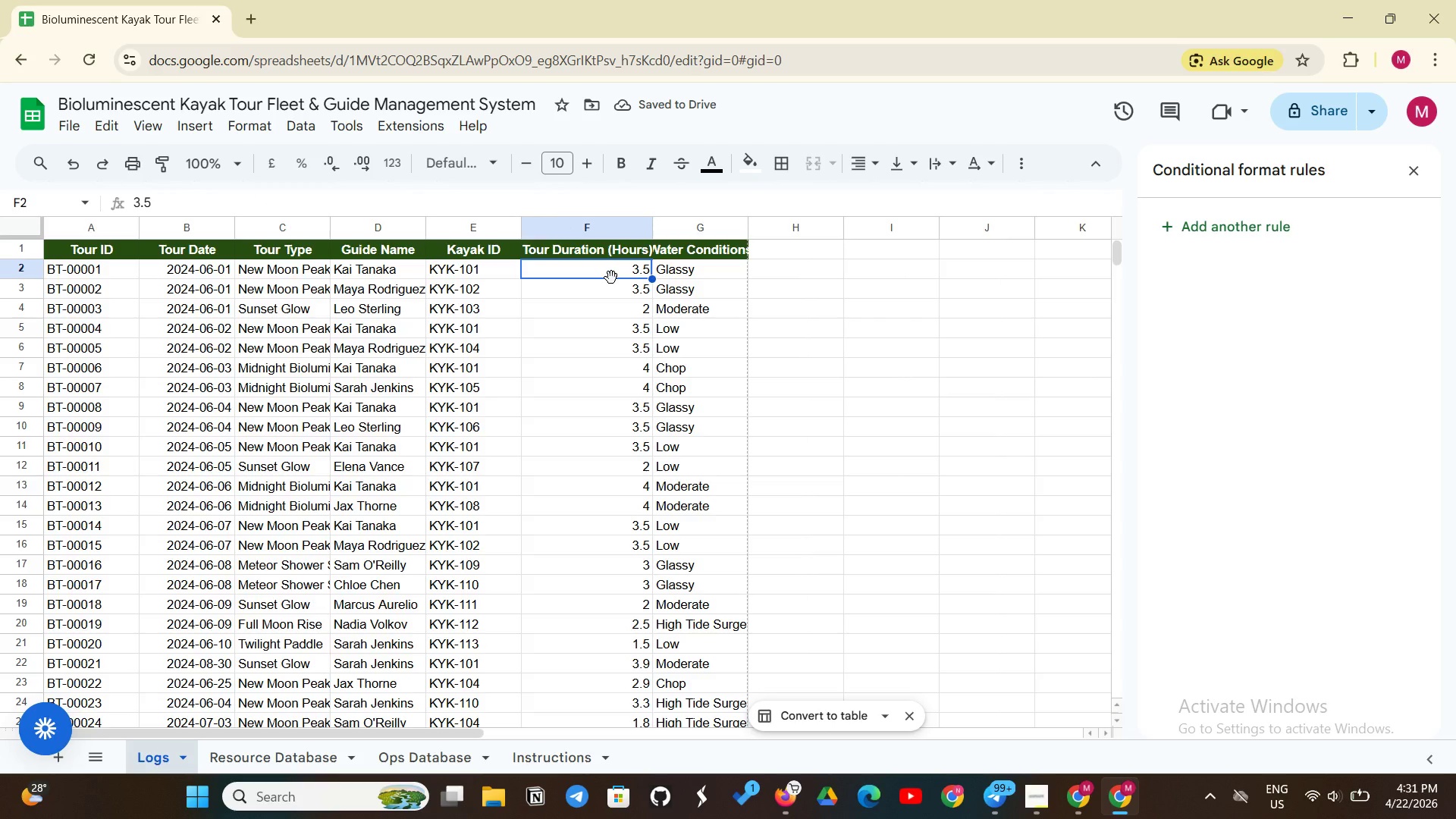 
scroll: coordinate [623, 272], scroll_direction: up, amount: 1.0
 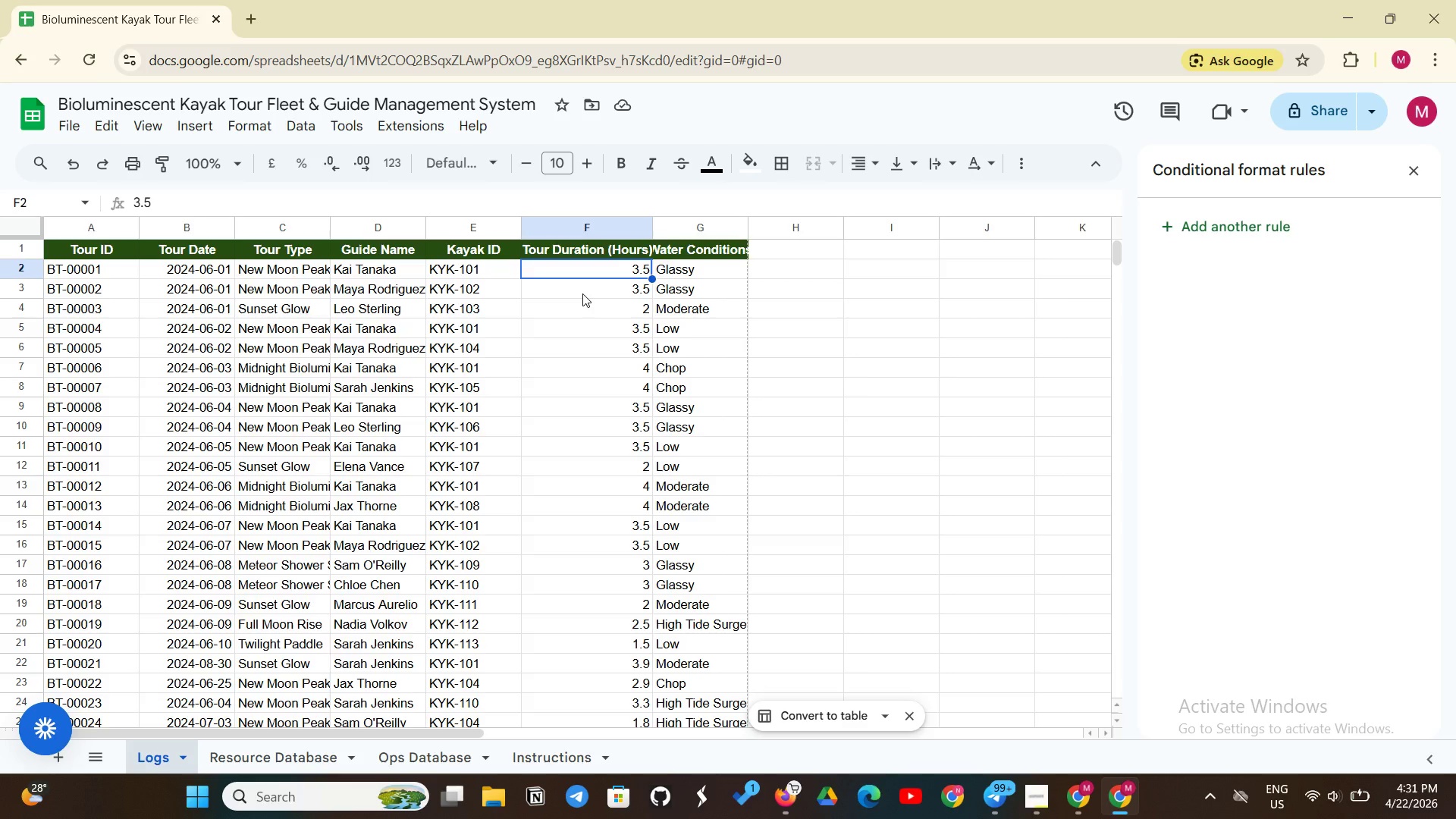 
wait(8.23)
 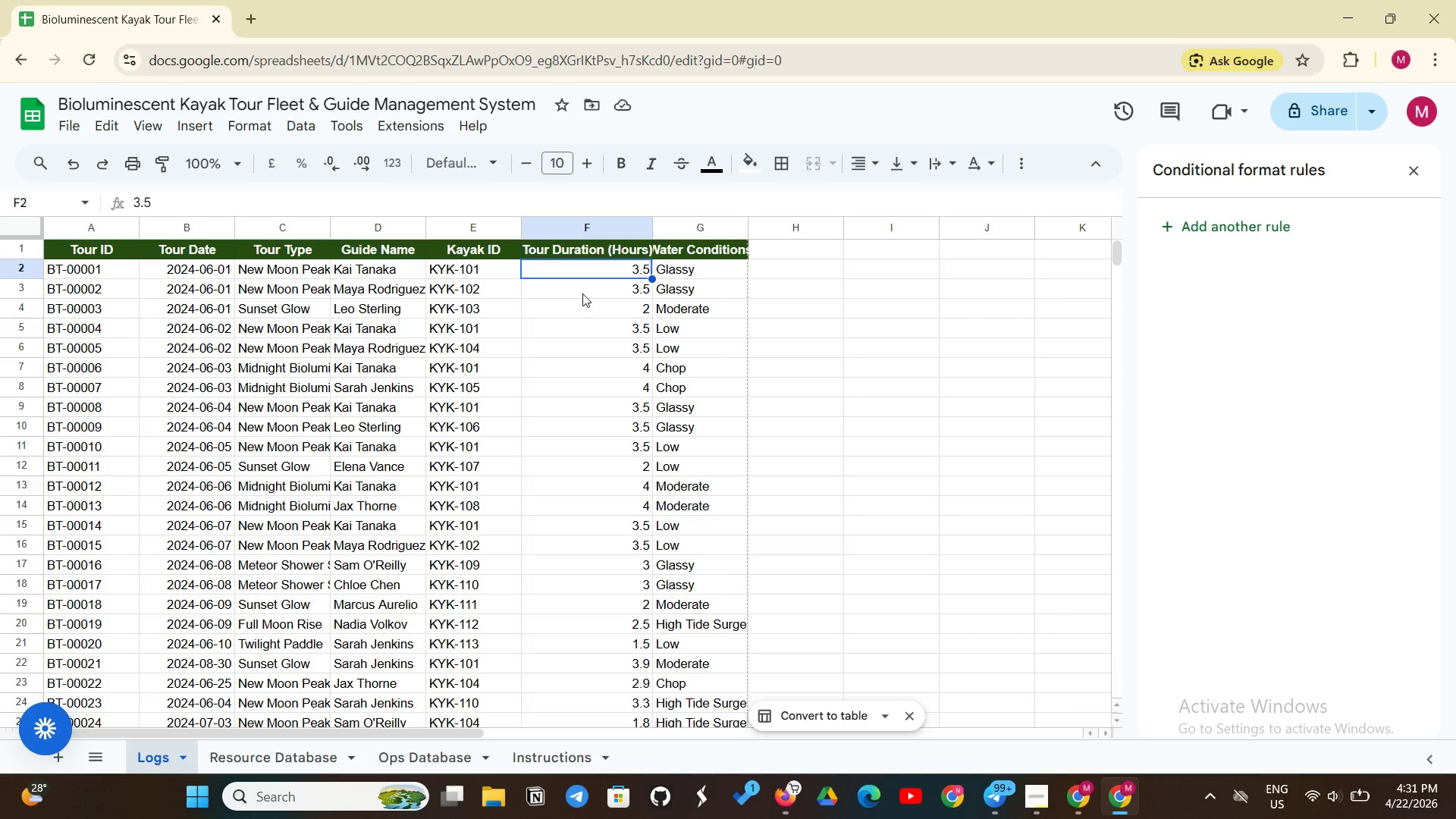 
scroll: coordinate [598, 469], scroll_direction: up, amount: 8.0
 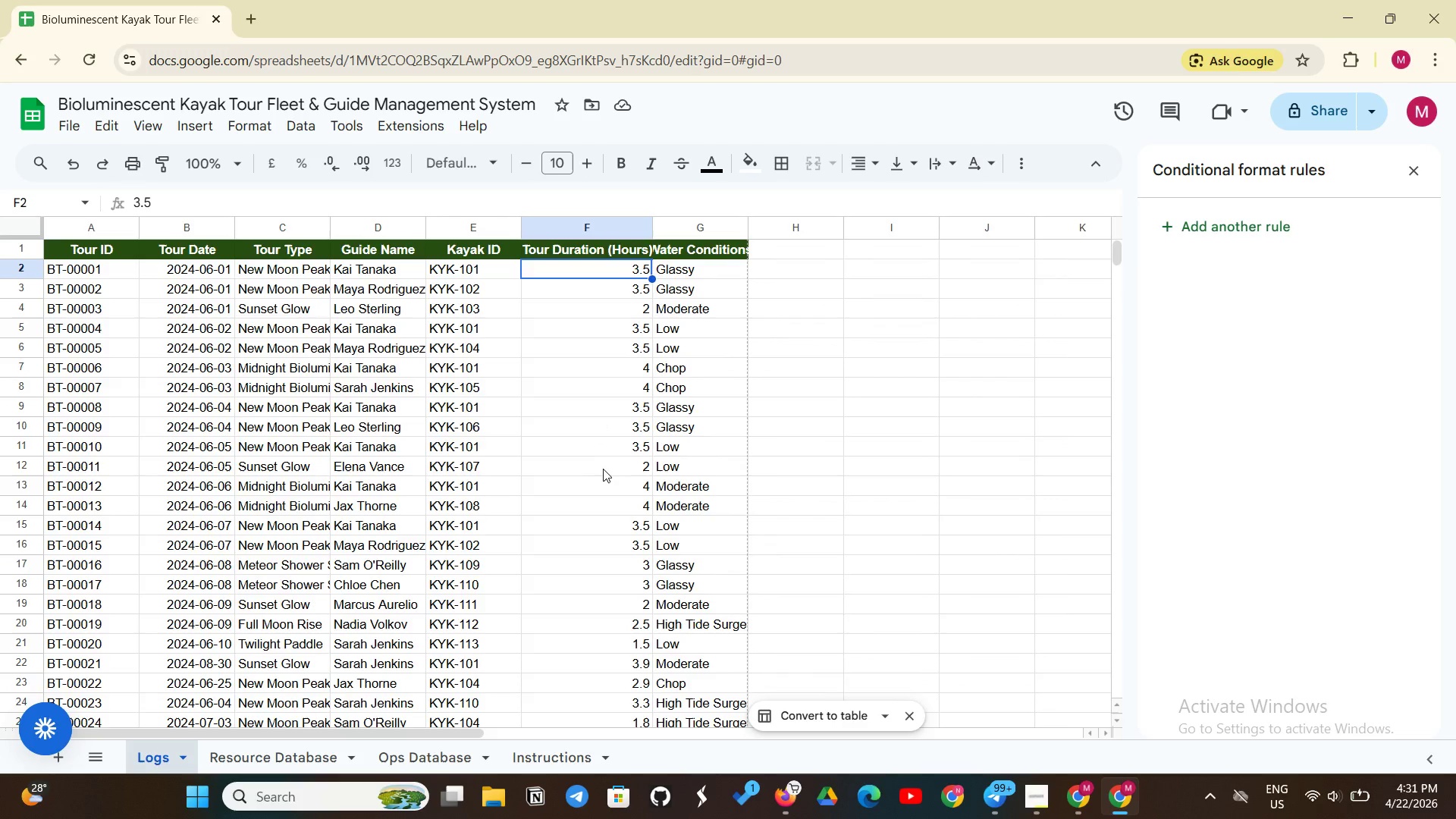 
wait(7.41)
 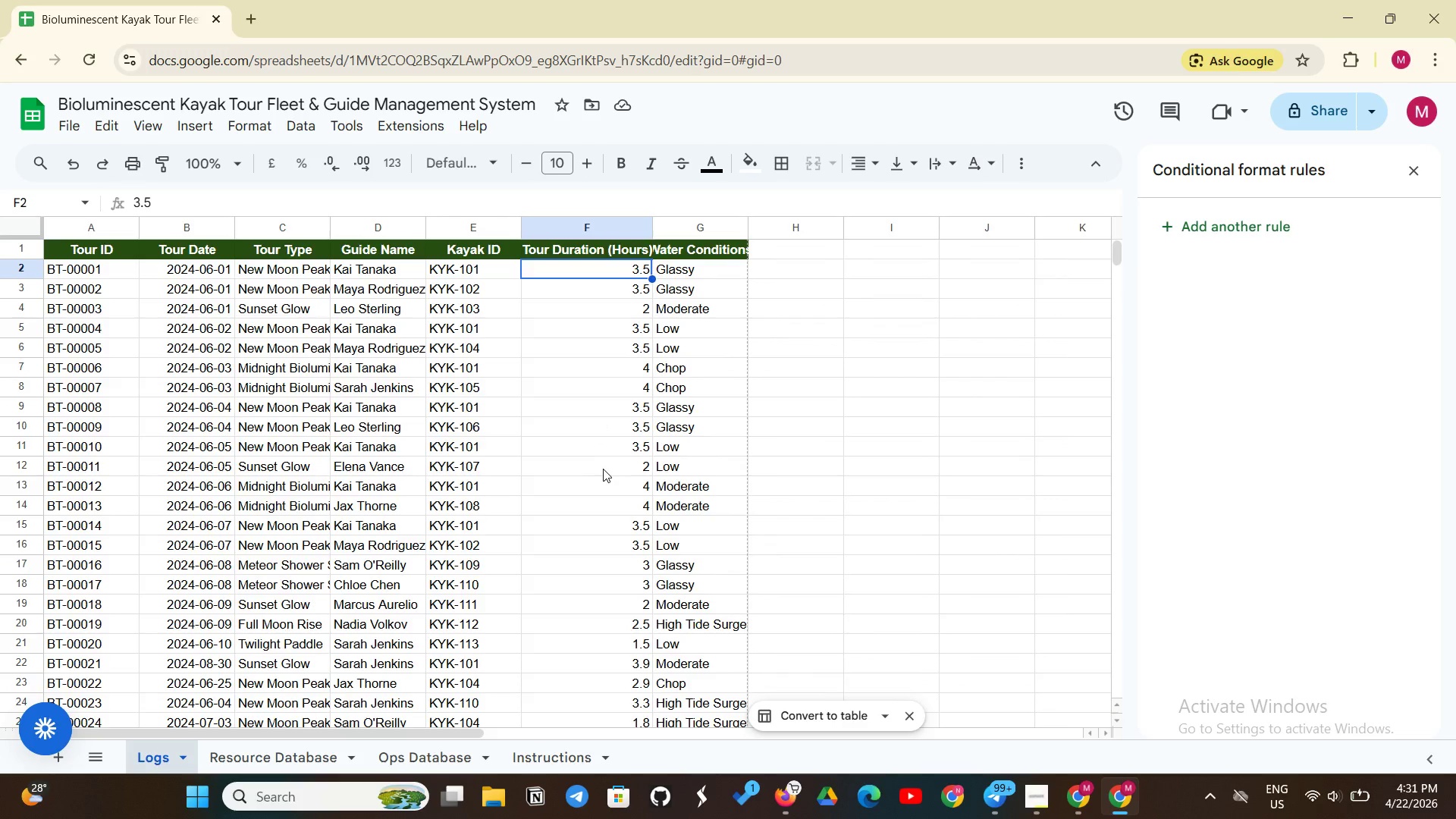 
scroll: coordinate [419, 384], scroll_direction: up, amount: 3.0
 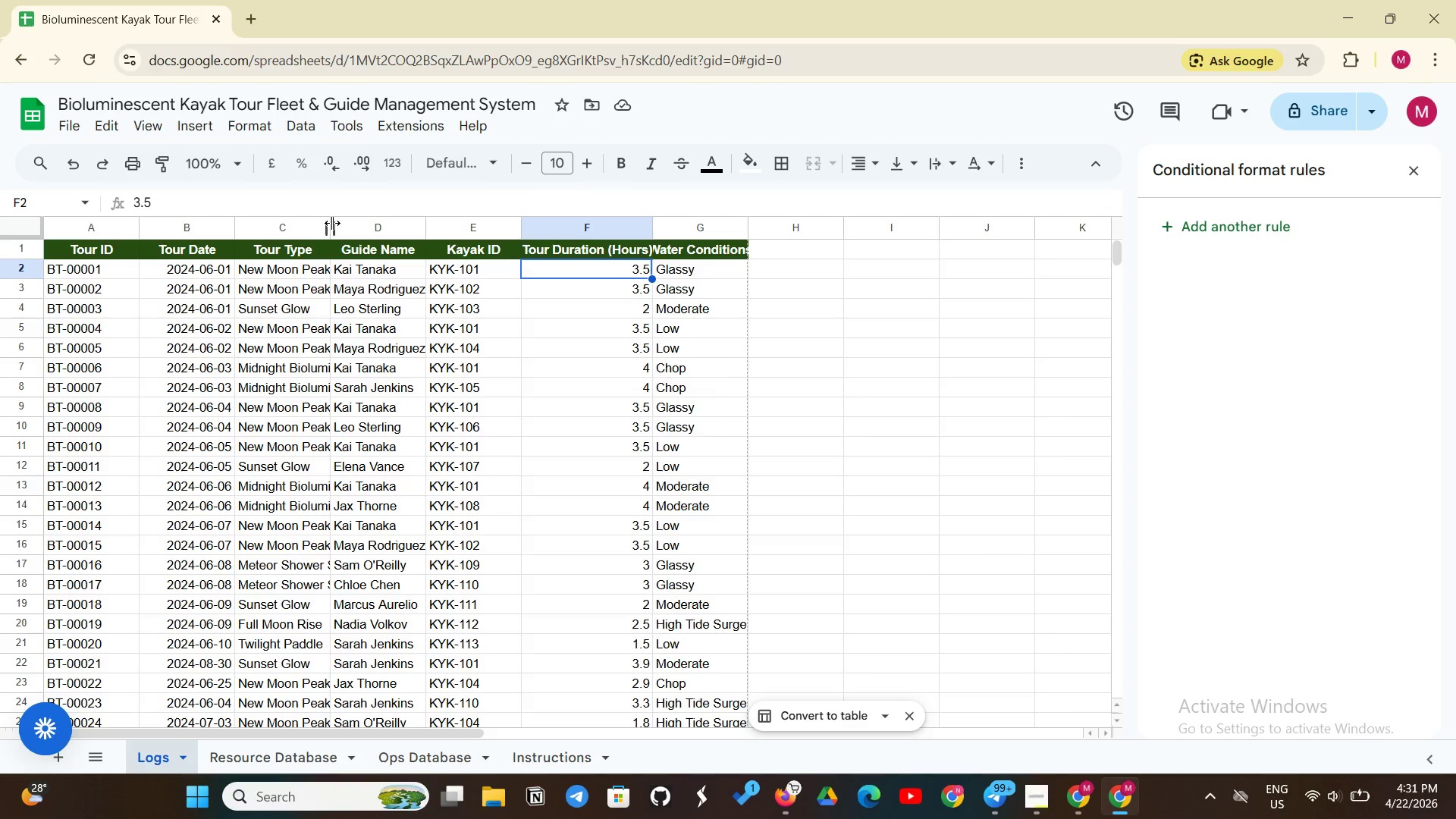 
left_click_drag(start_coordinate=[333, 223], to_coordinate=[390, 220])
 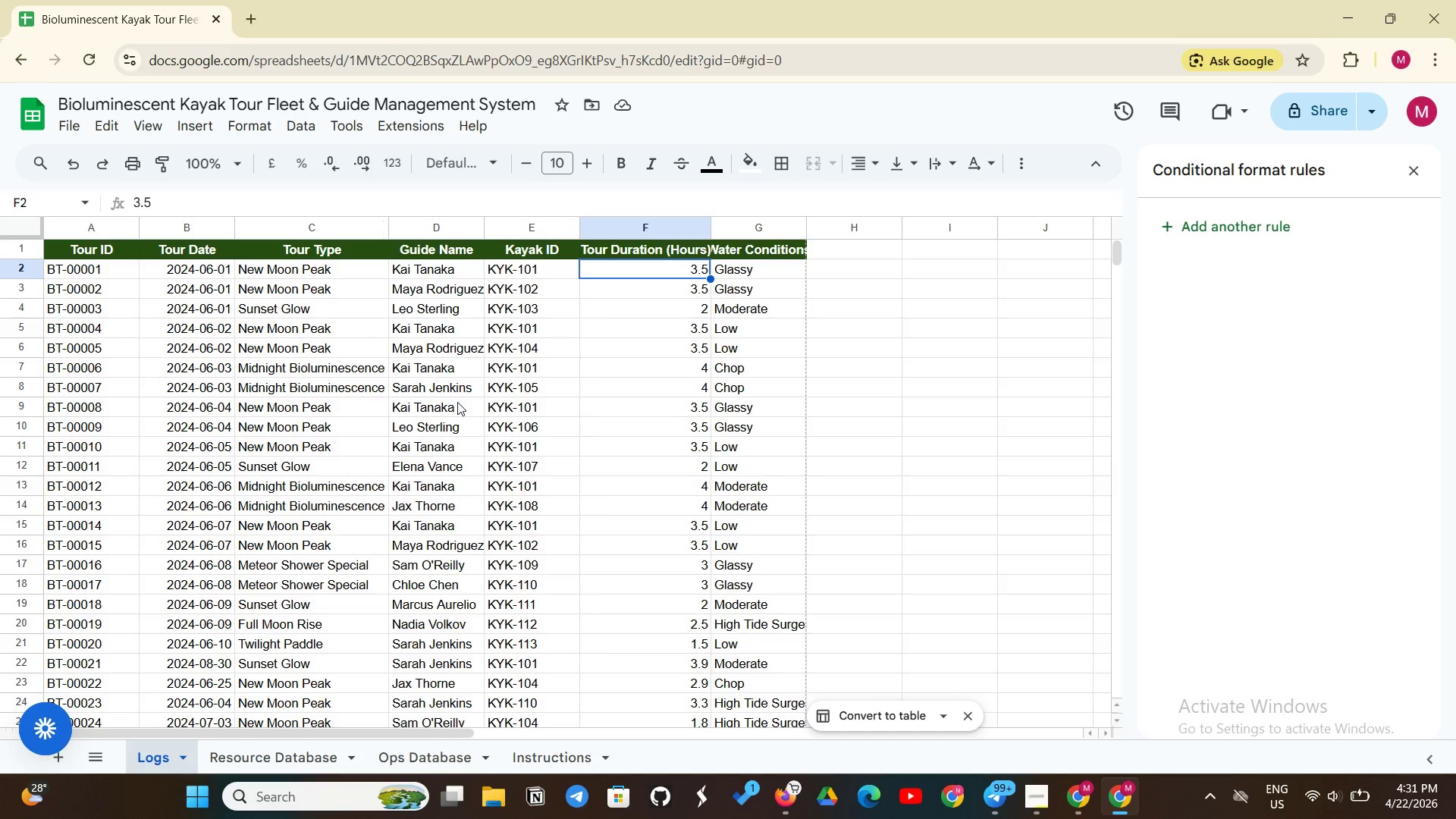 
wait(26.22)
 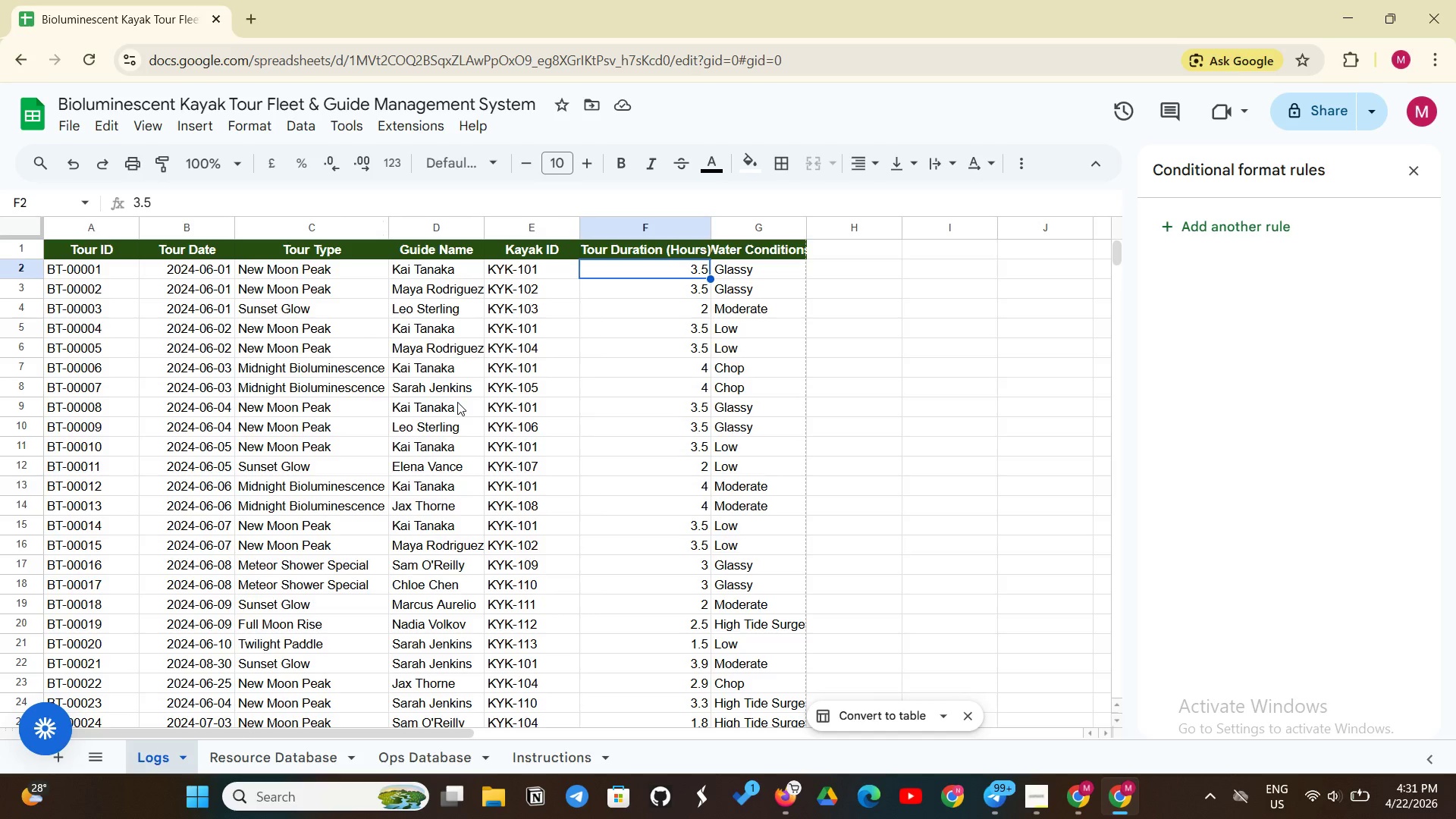 
left_click_drag(start_coordinate=[364, 279], to_coordinate=[369, 525])
 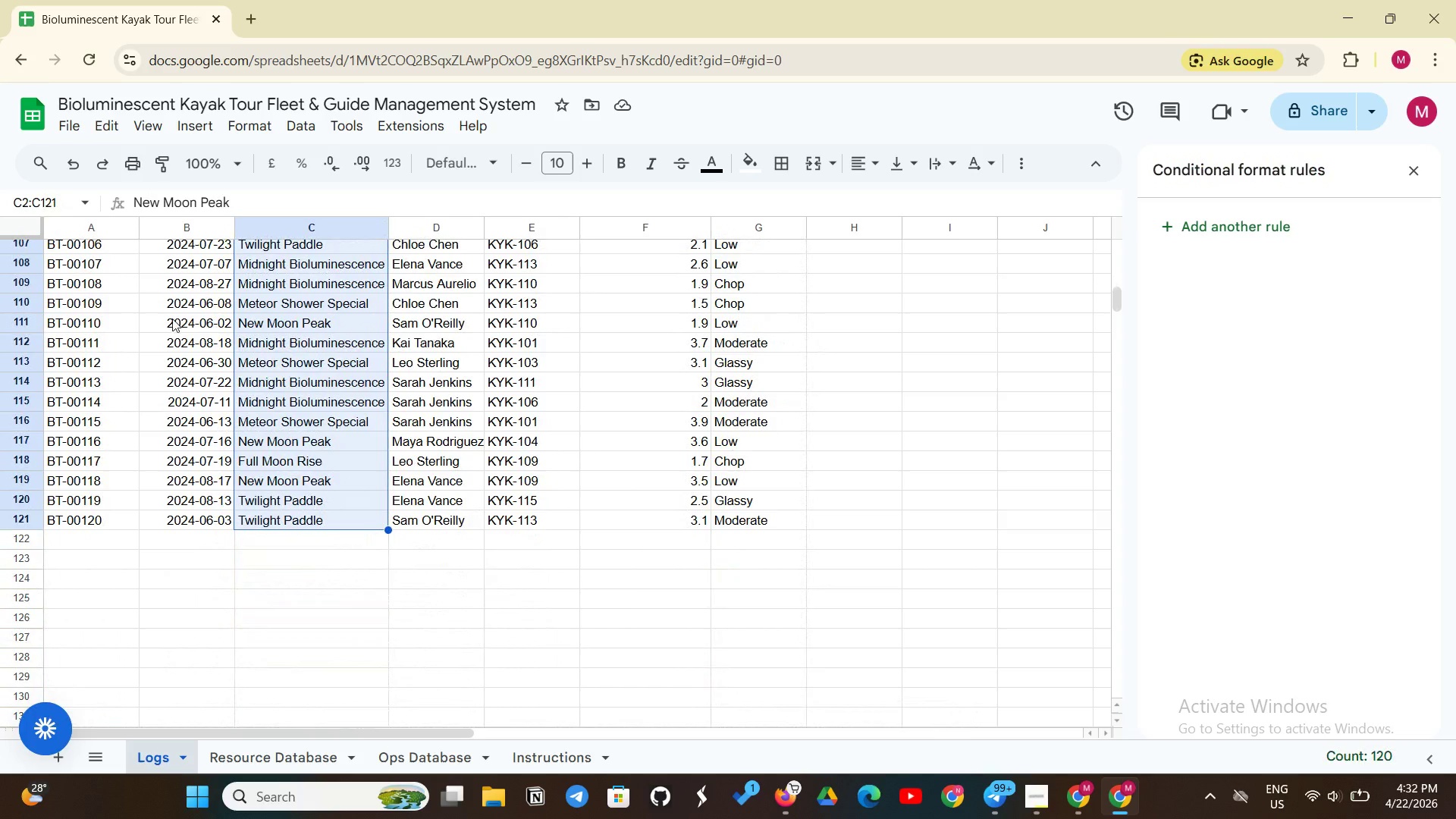 
left_click([212, 122])
 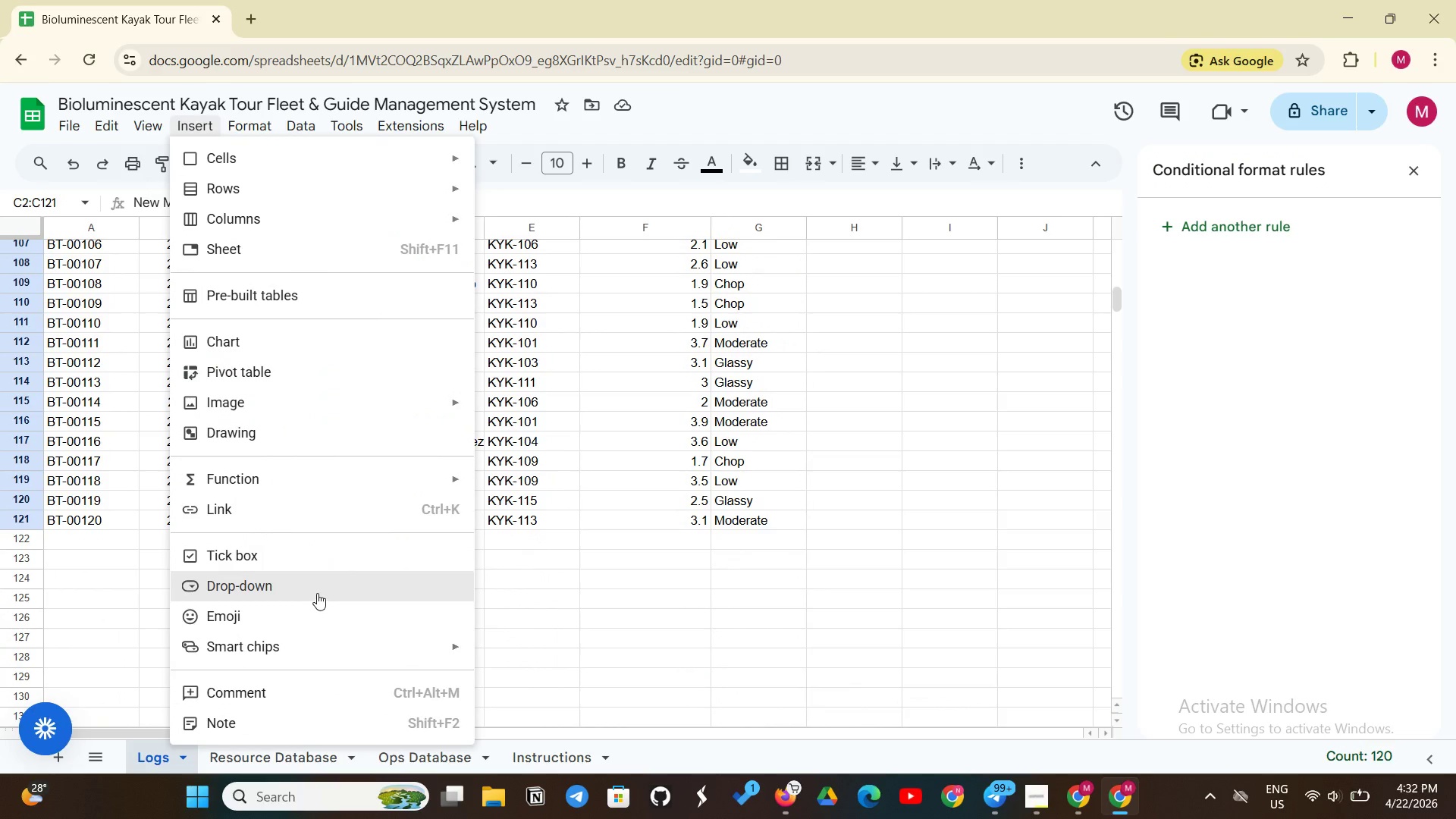 
left_click([318, 592])
 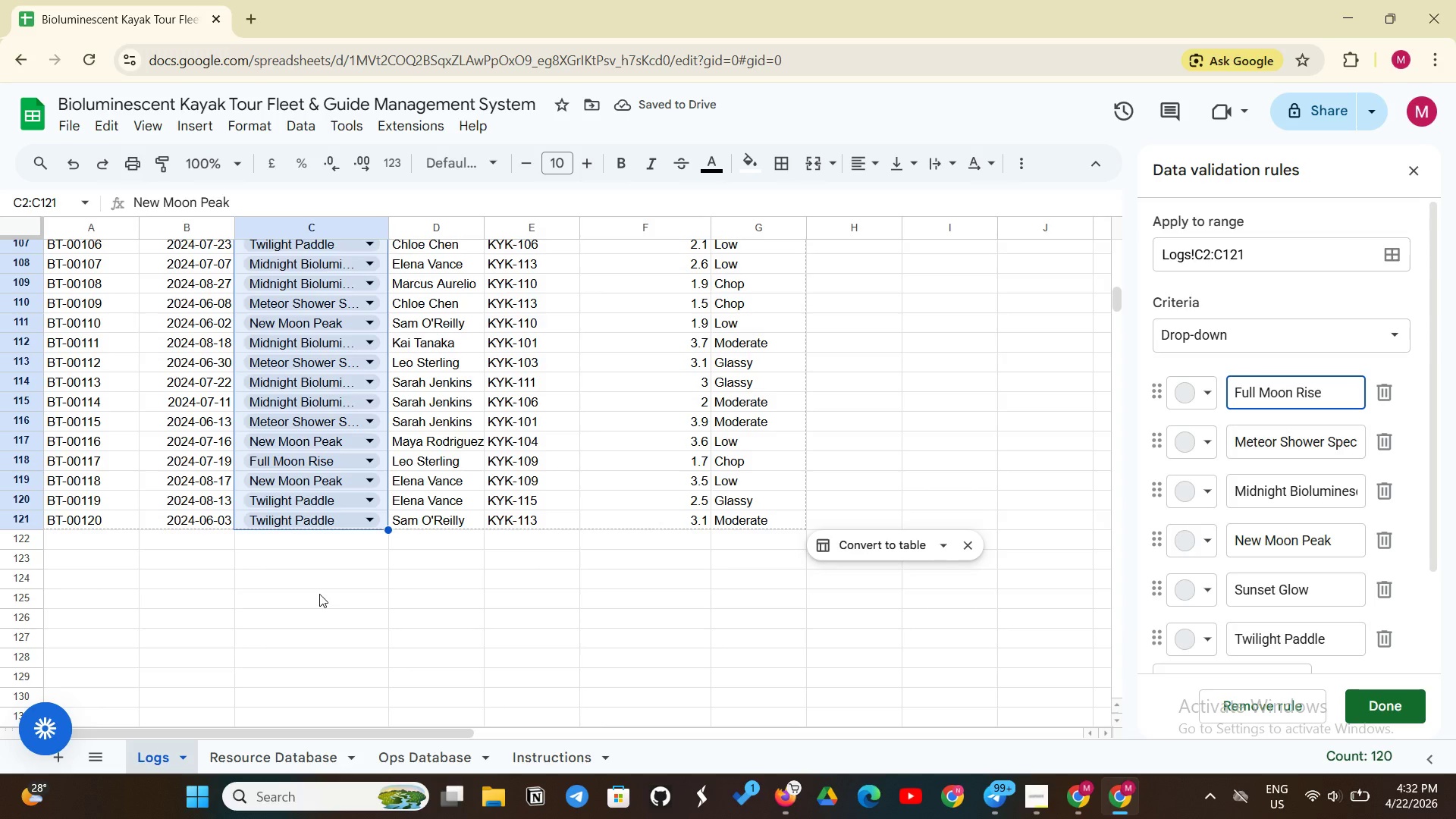 
wait(8.12)
 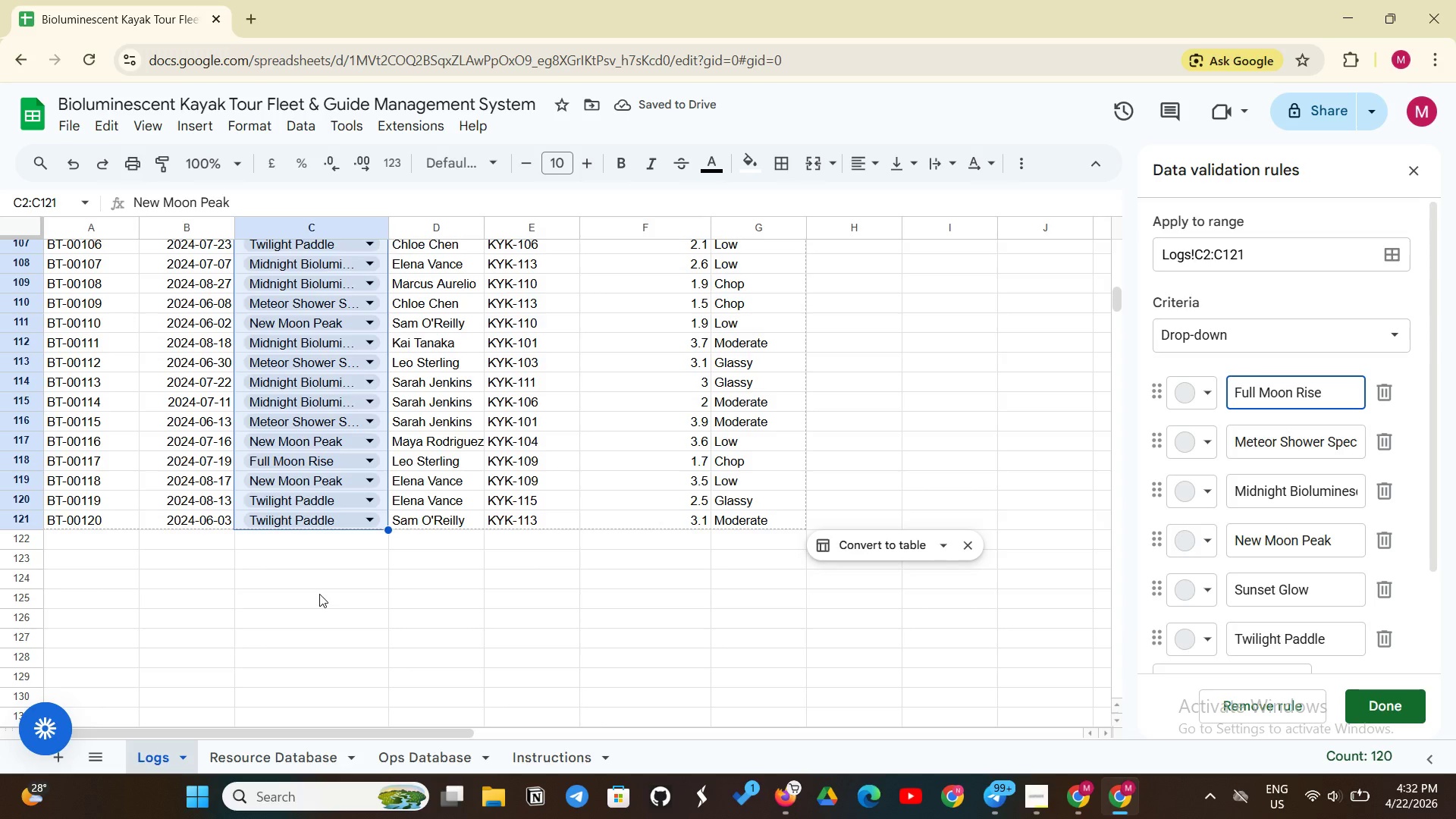 
left_click([1383, 701])
 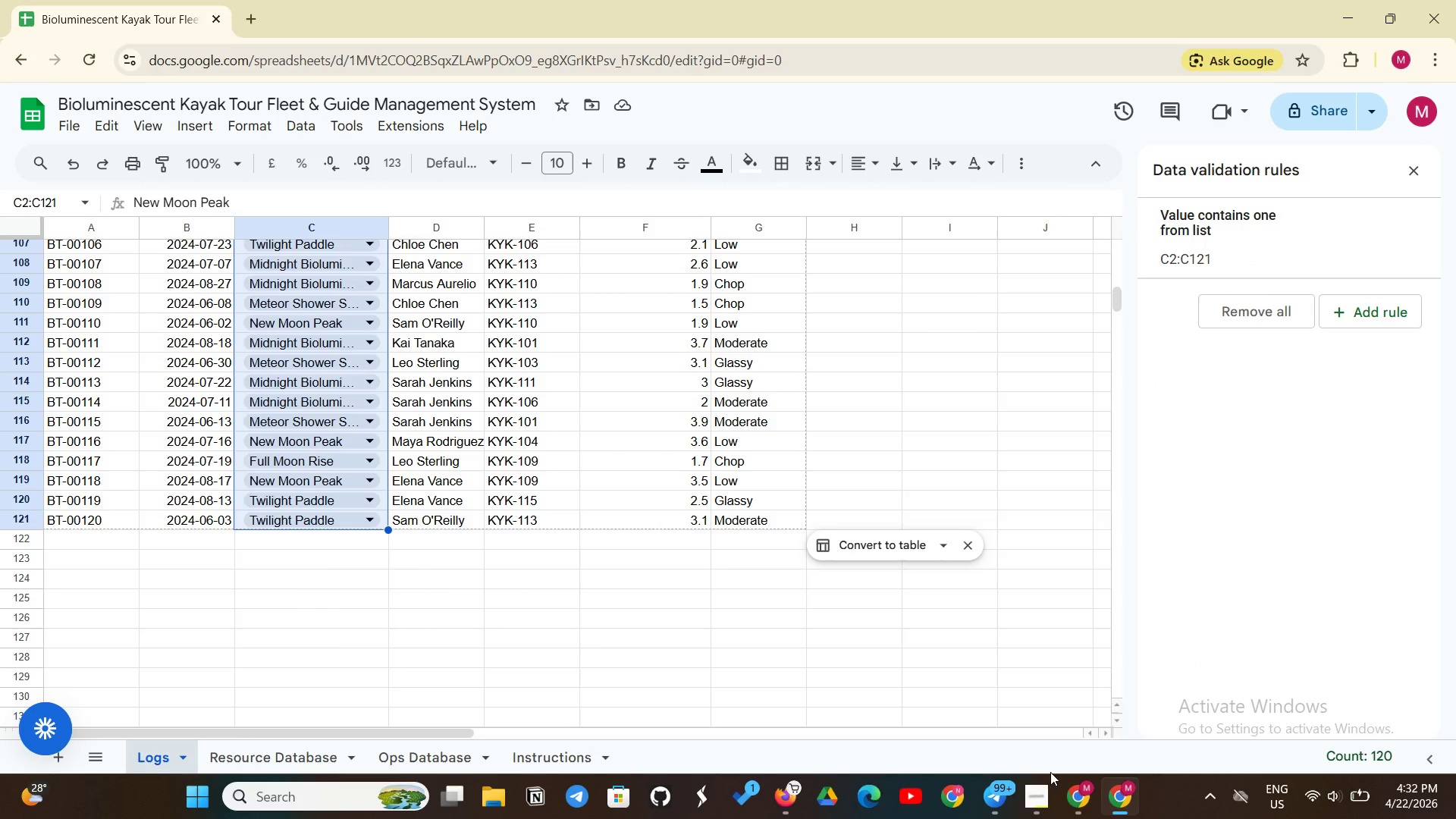 
left_click([1037, 802])